 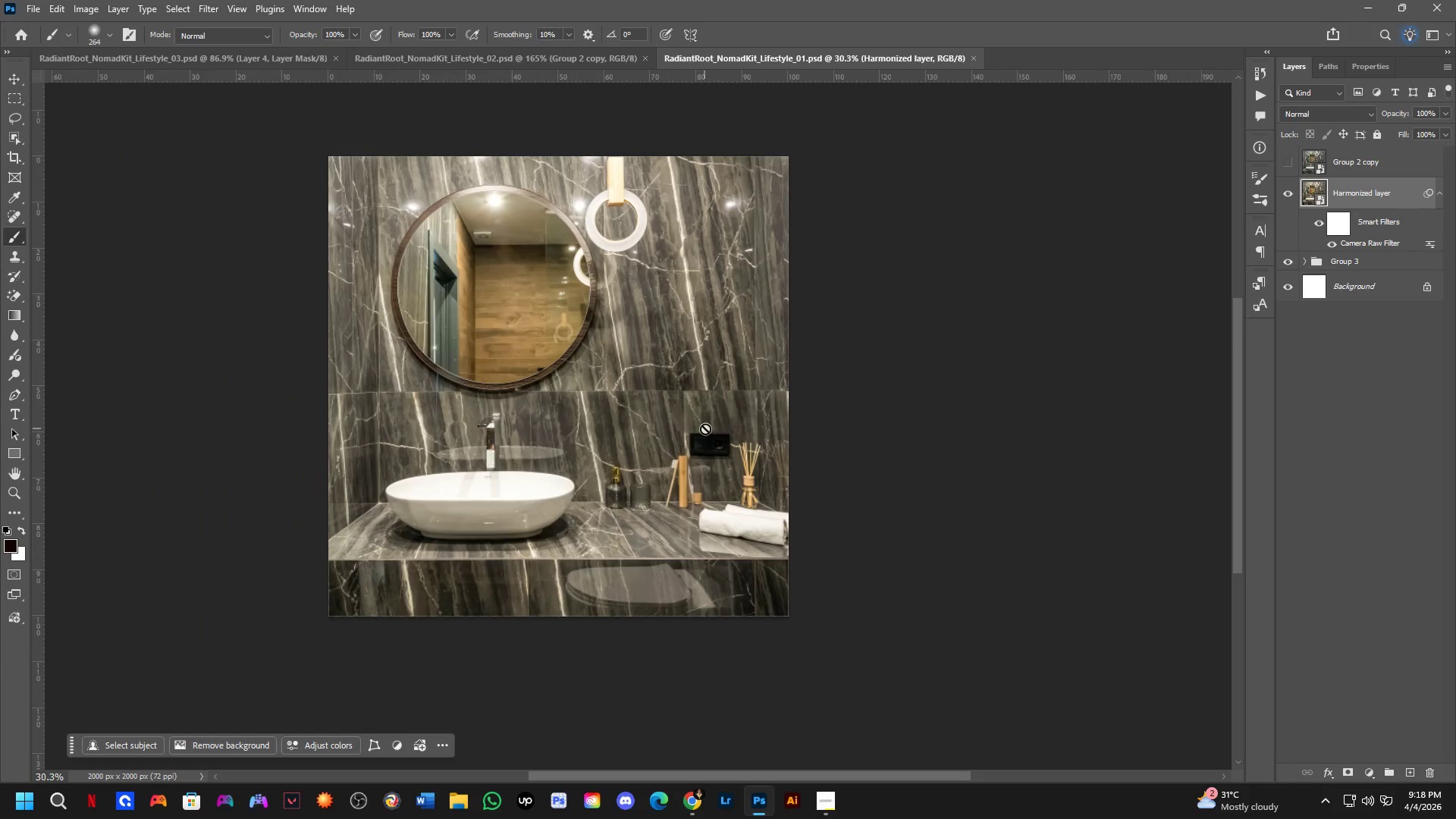 
hold_key(key=Space, duration=0.53)
 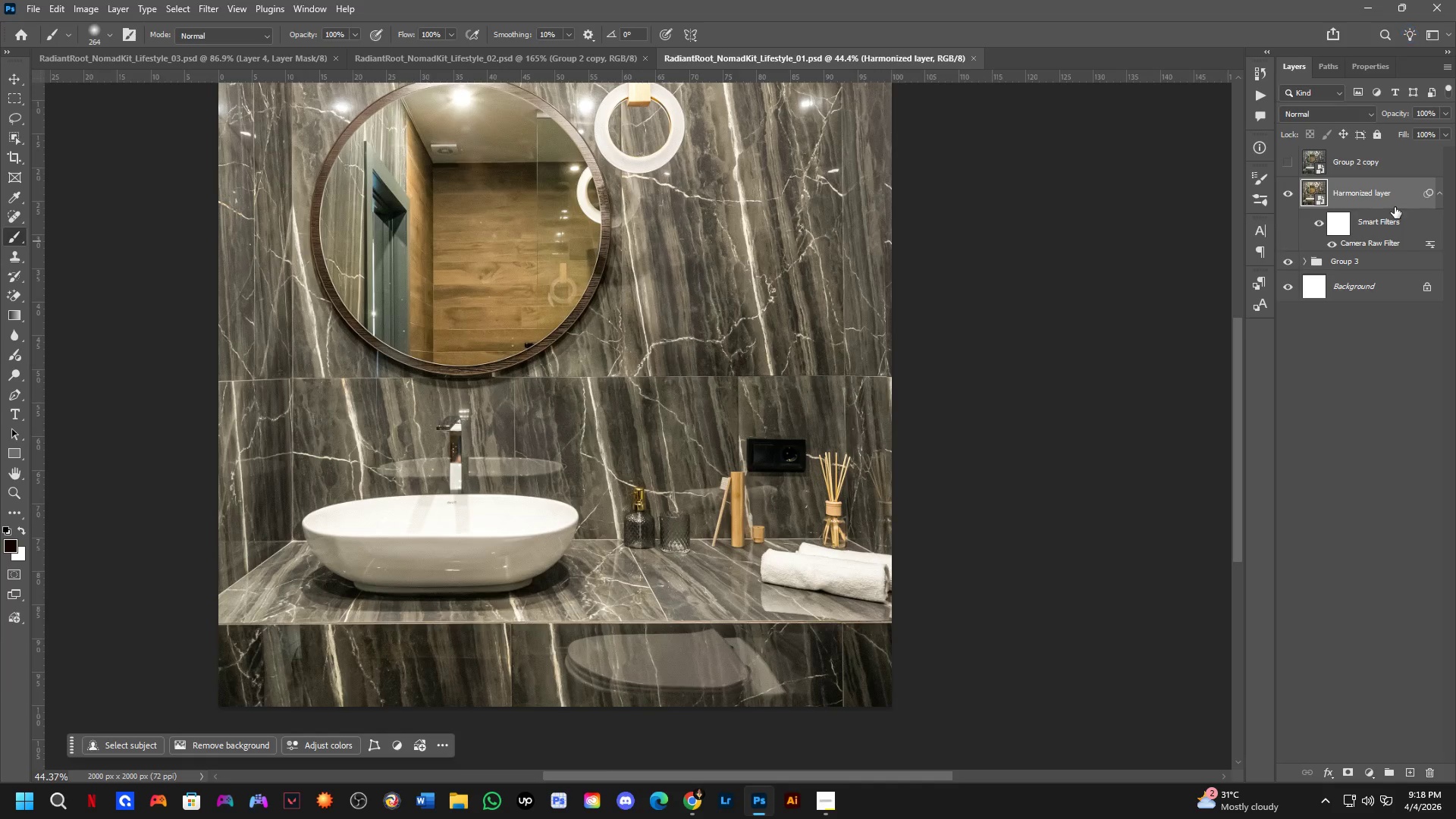 
left_click_drag(start_coordinate=[719, 429], to_coordinate=[767, 432])
 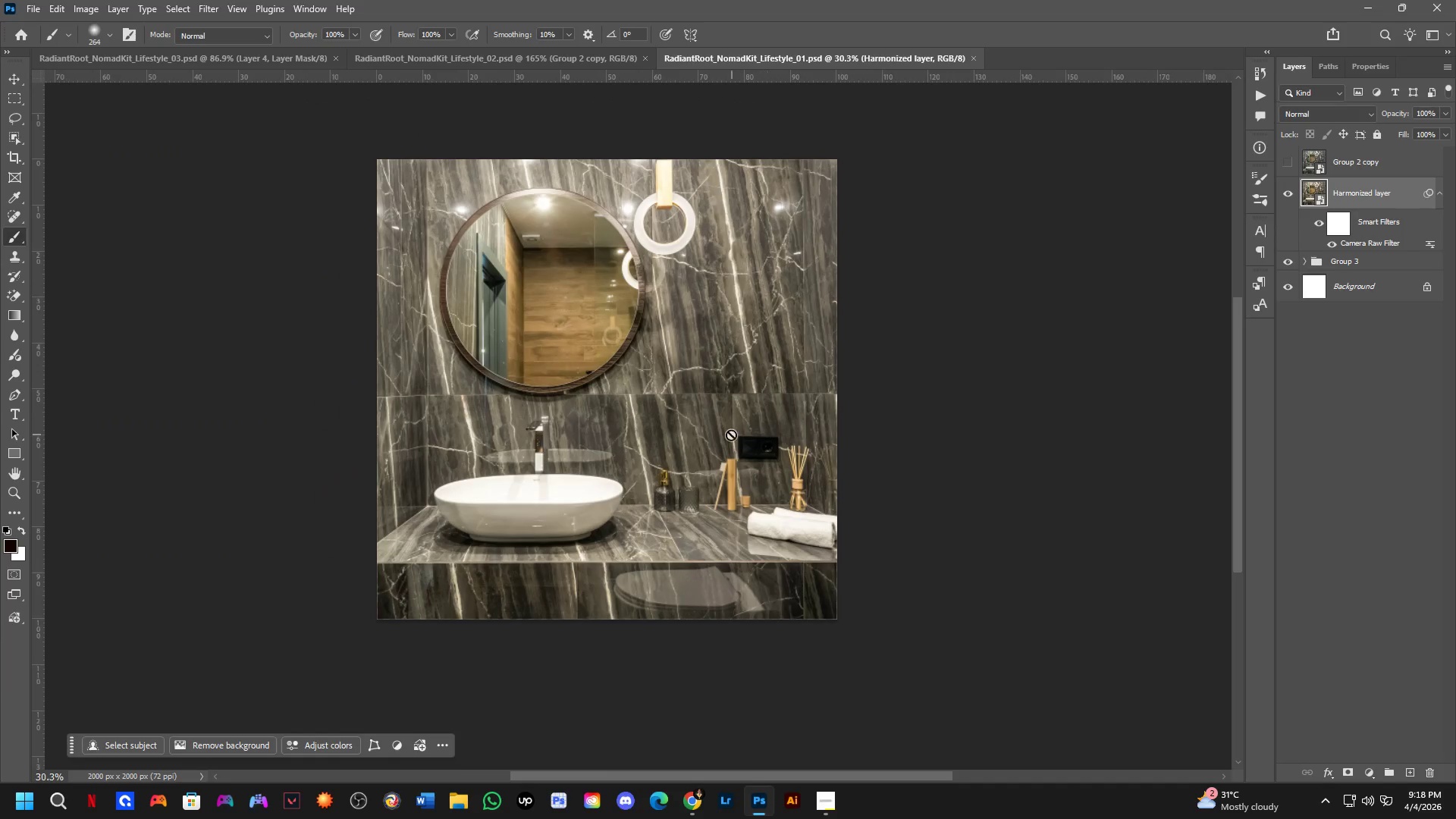 
scroll: coordinate [700, 428], scroll_direction: down, amount: 5.0
 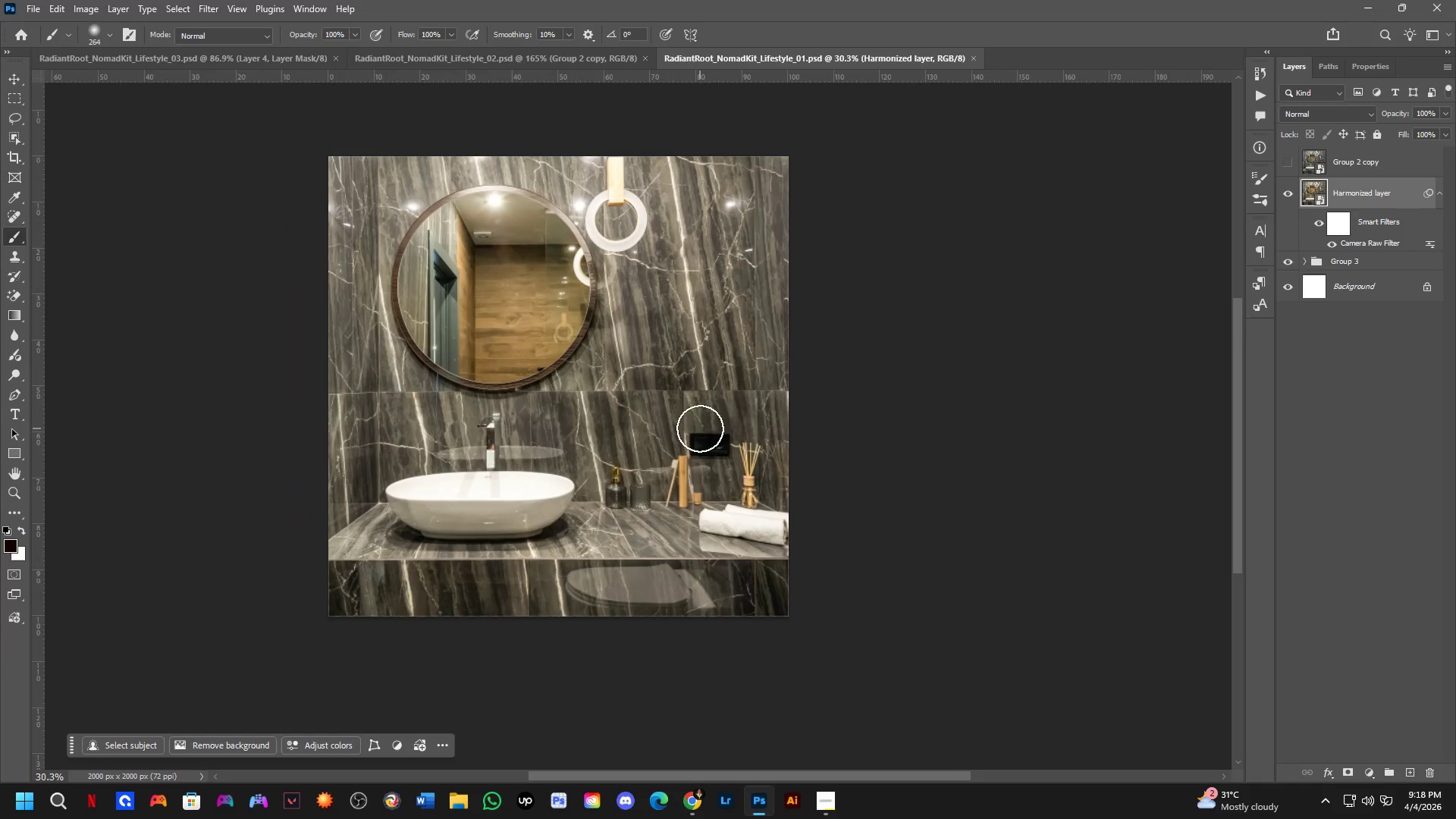 
scroll: coordinate [748, 415], scroll_direction: up, amount: 4.0
 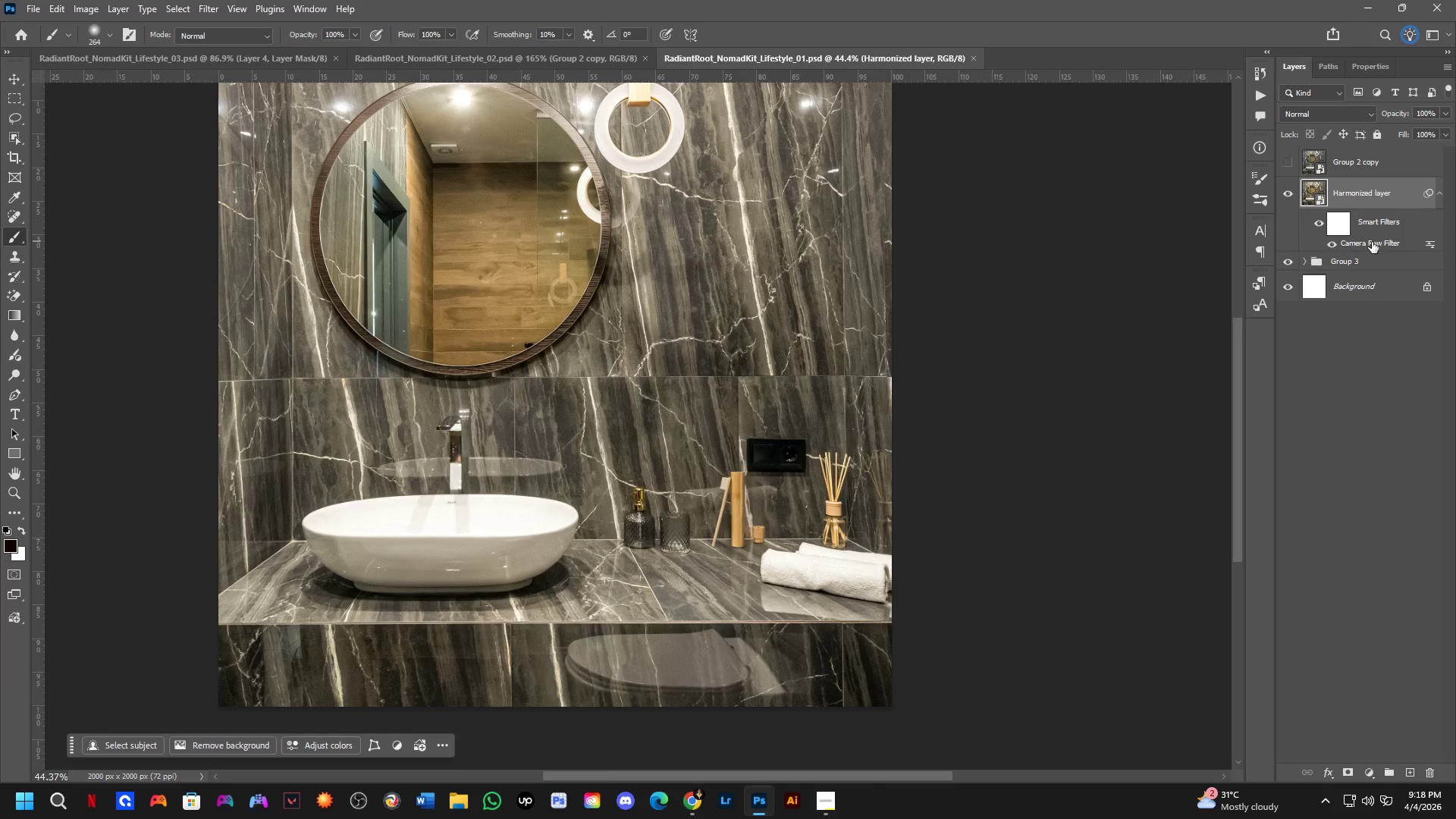 
double_click([1373, 242])
 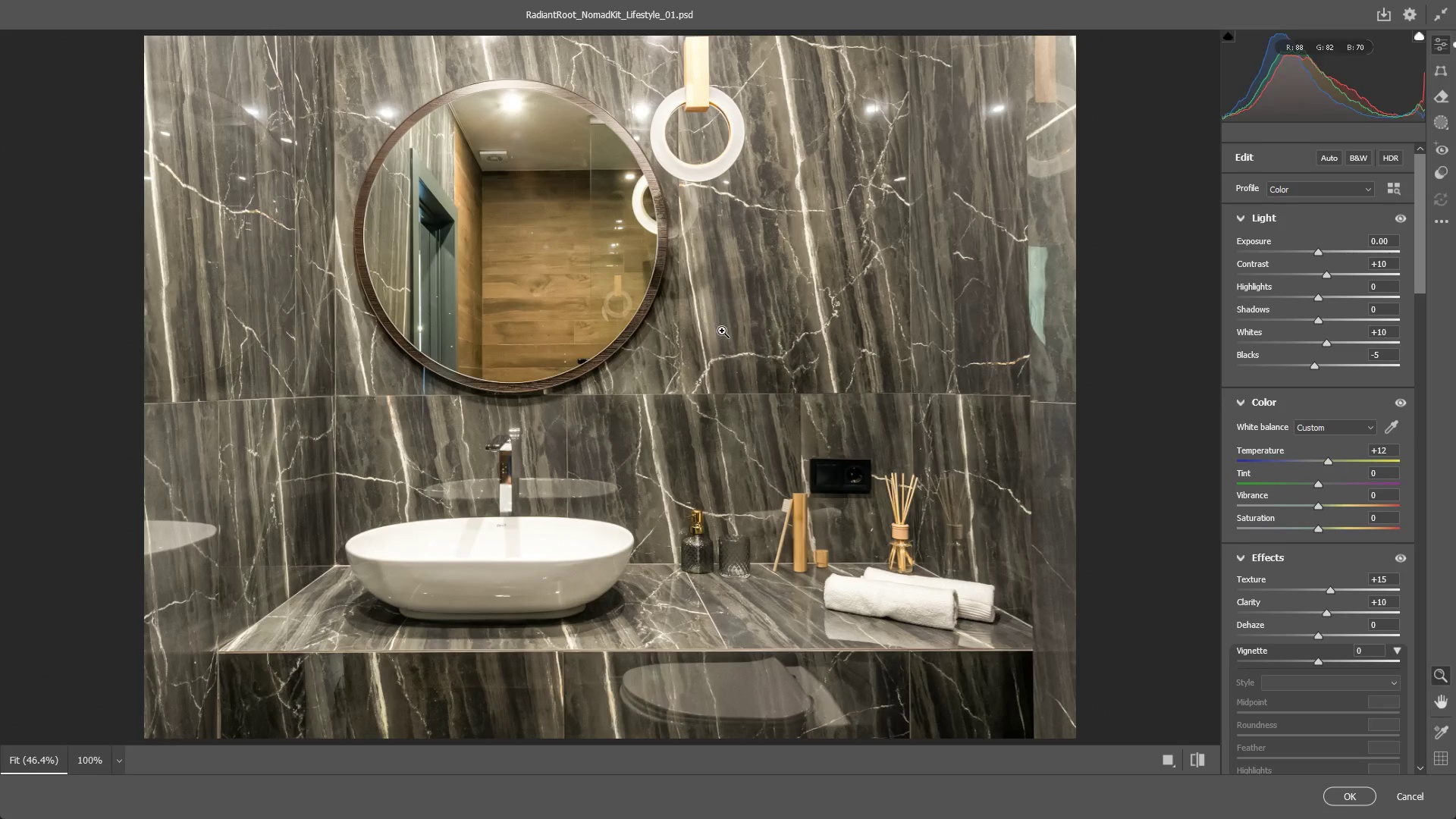 
left_click_drag(start_coordinate=[620, 355], to_coordinate=[646, 363])
 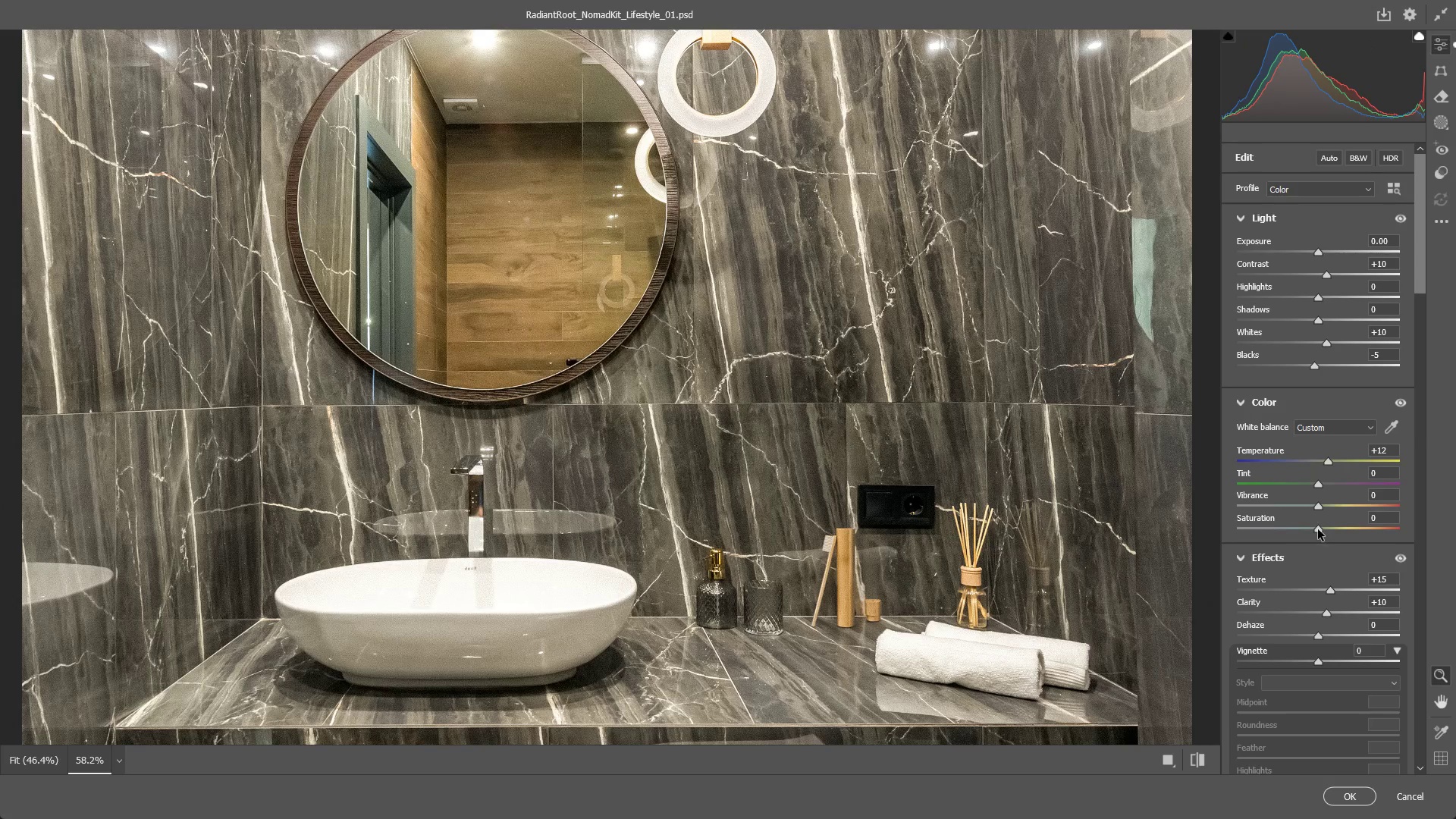 
left_click_drag(start_coordinate=[1318, 529], to_coordinate=[1323, 529])
 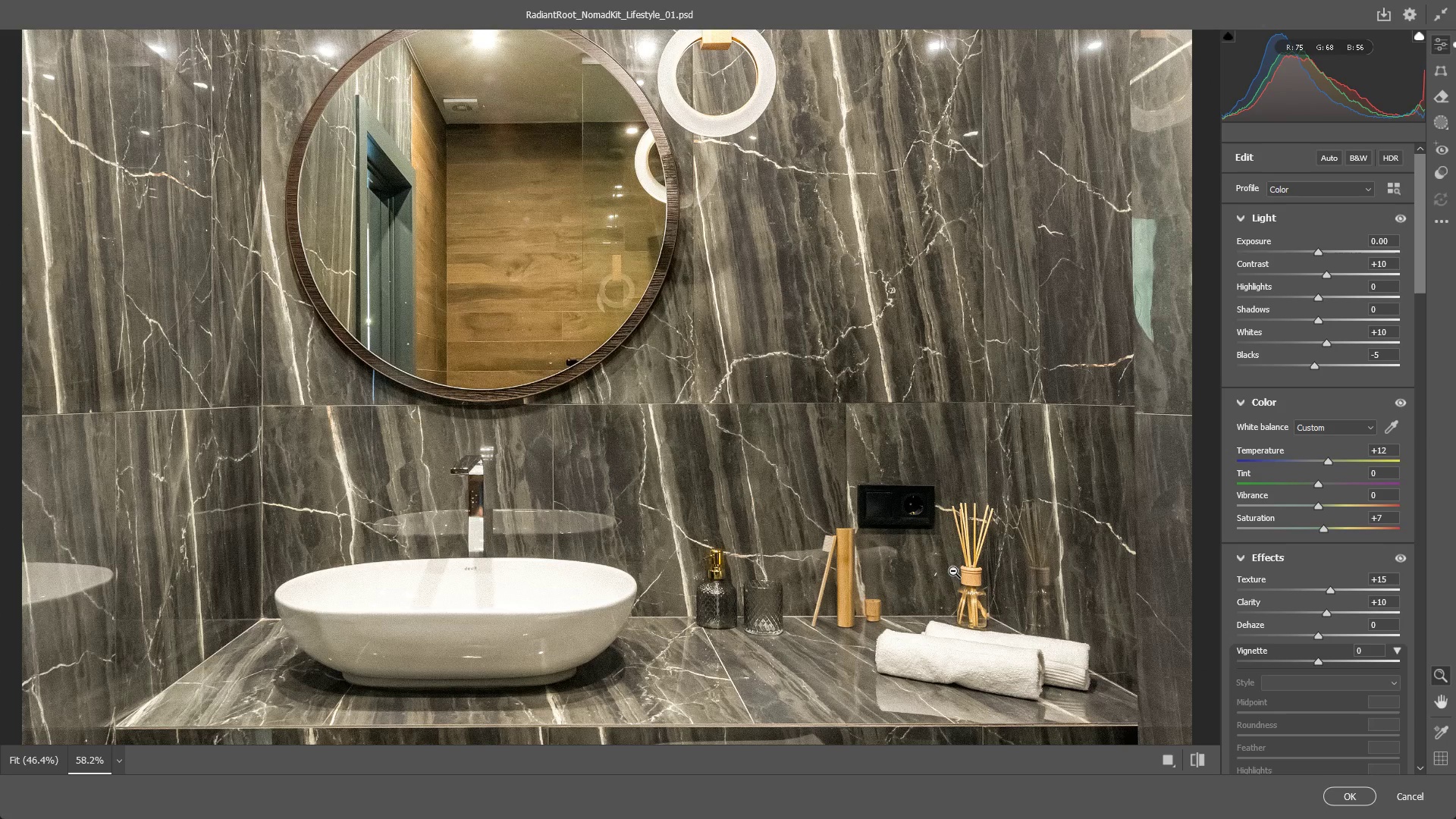 
wait(10.42)
 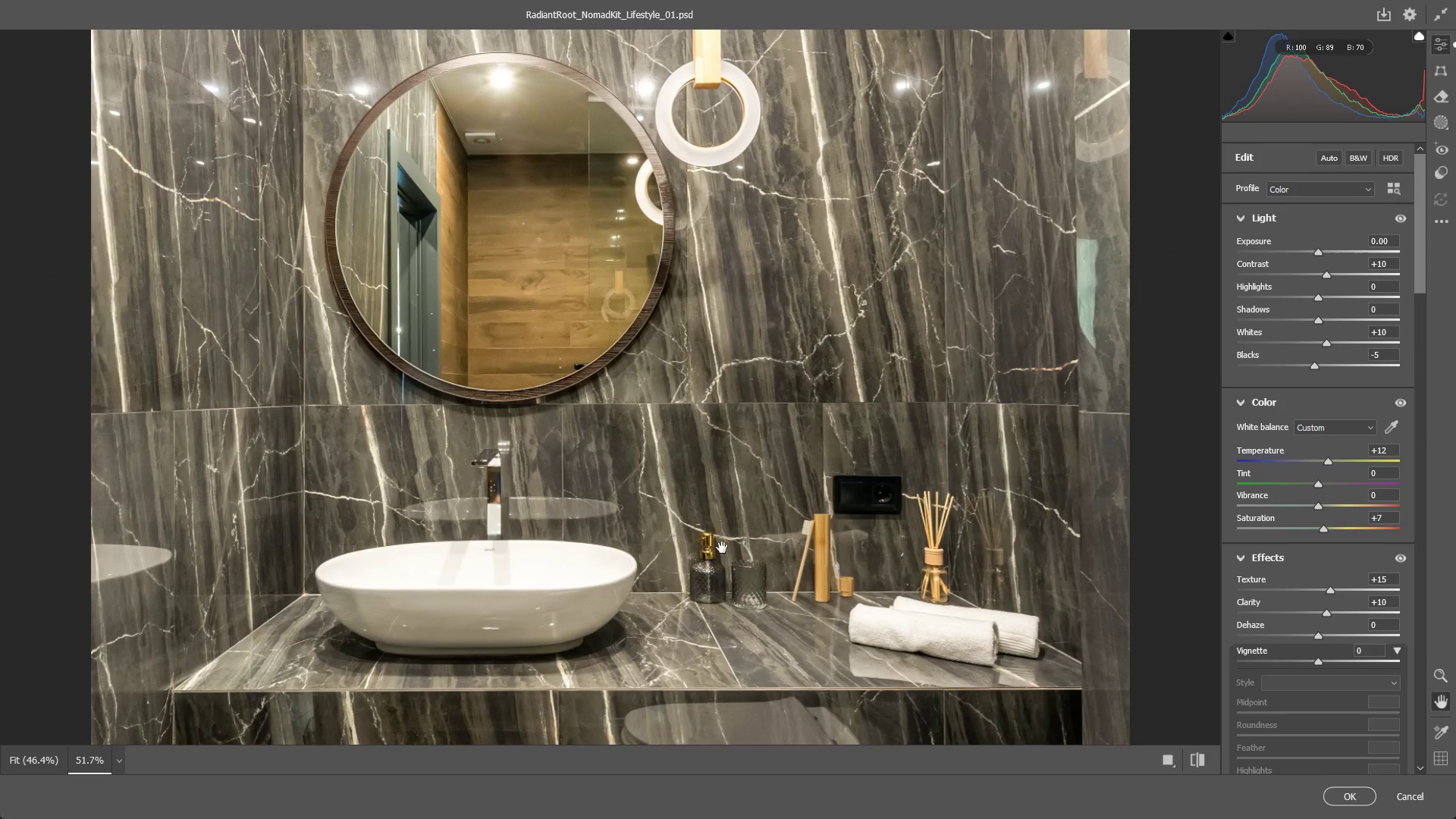 
hold_key(key=Space, duration=0.59)
 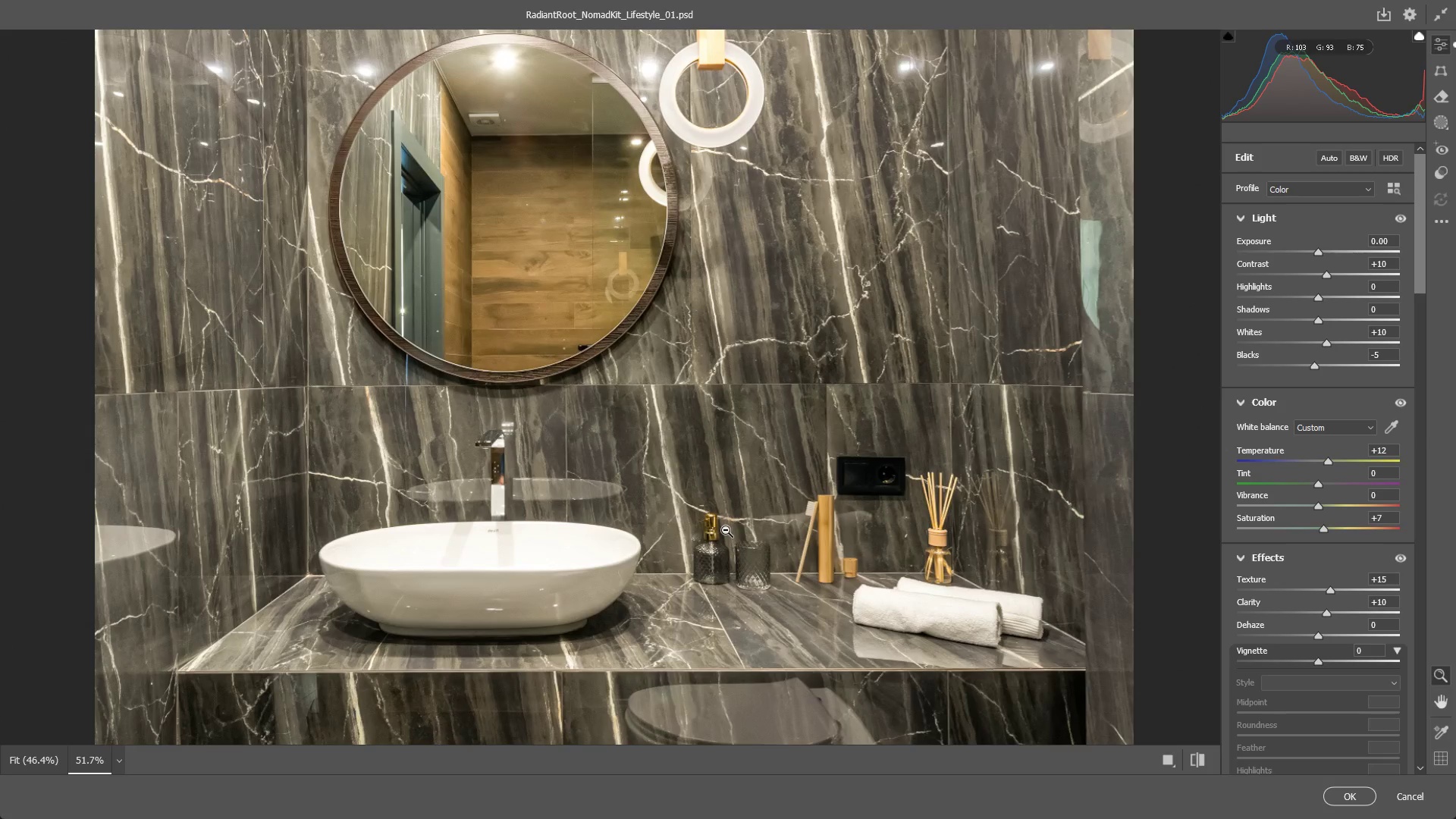 
left_click_drag(start_coordinate=[722, 547], to_coordinate=[726, 528])
 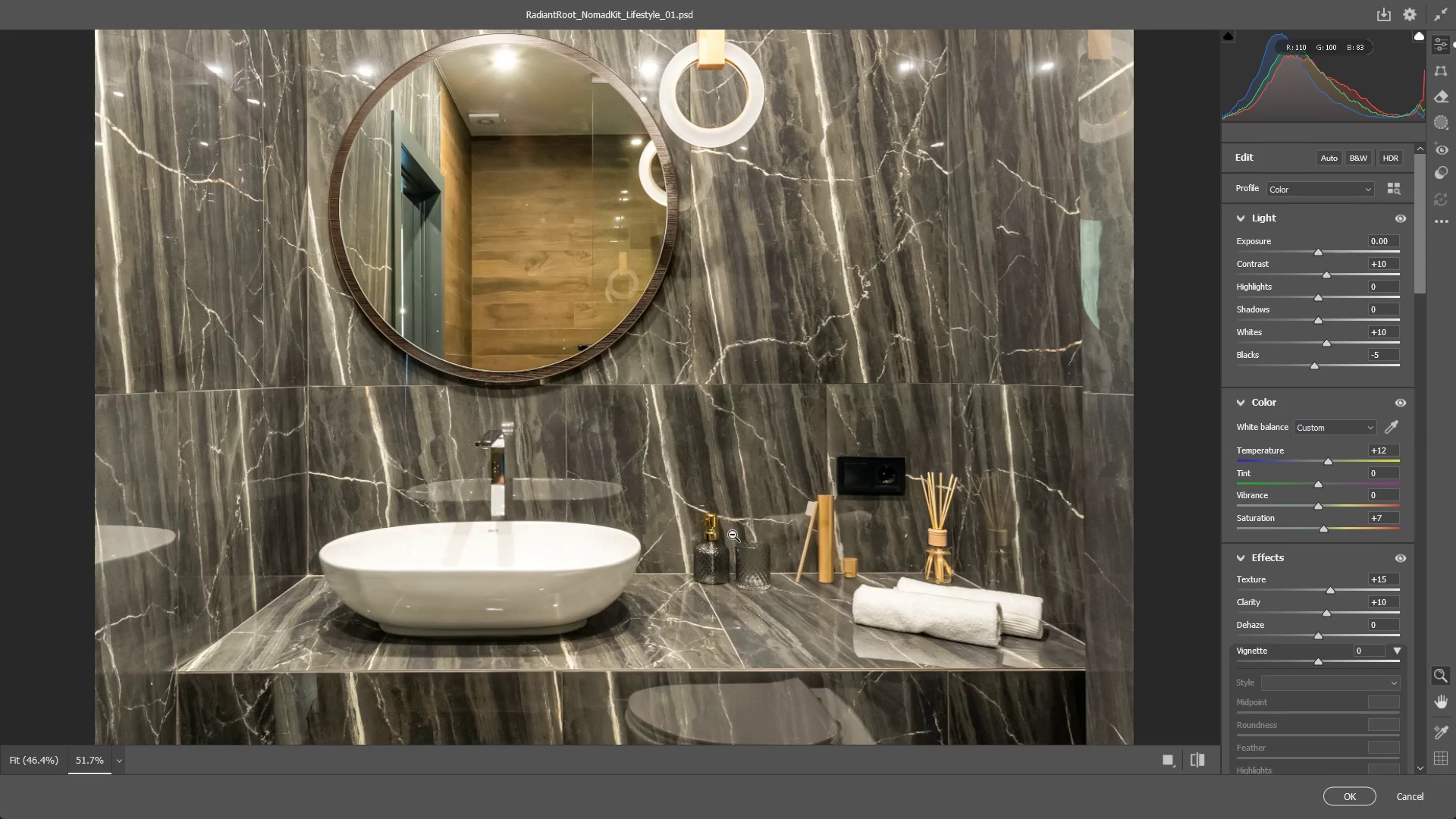 
scroll: coordinate [718, 541], scroll_direction: down, amount: 4.0
 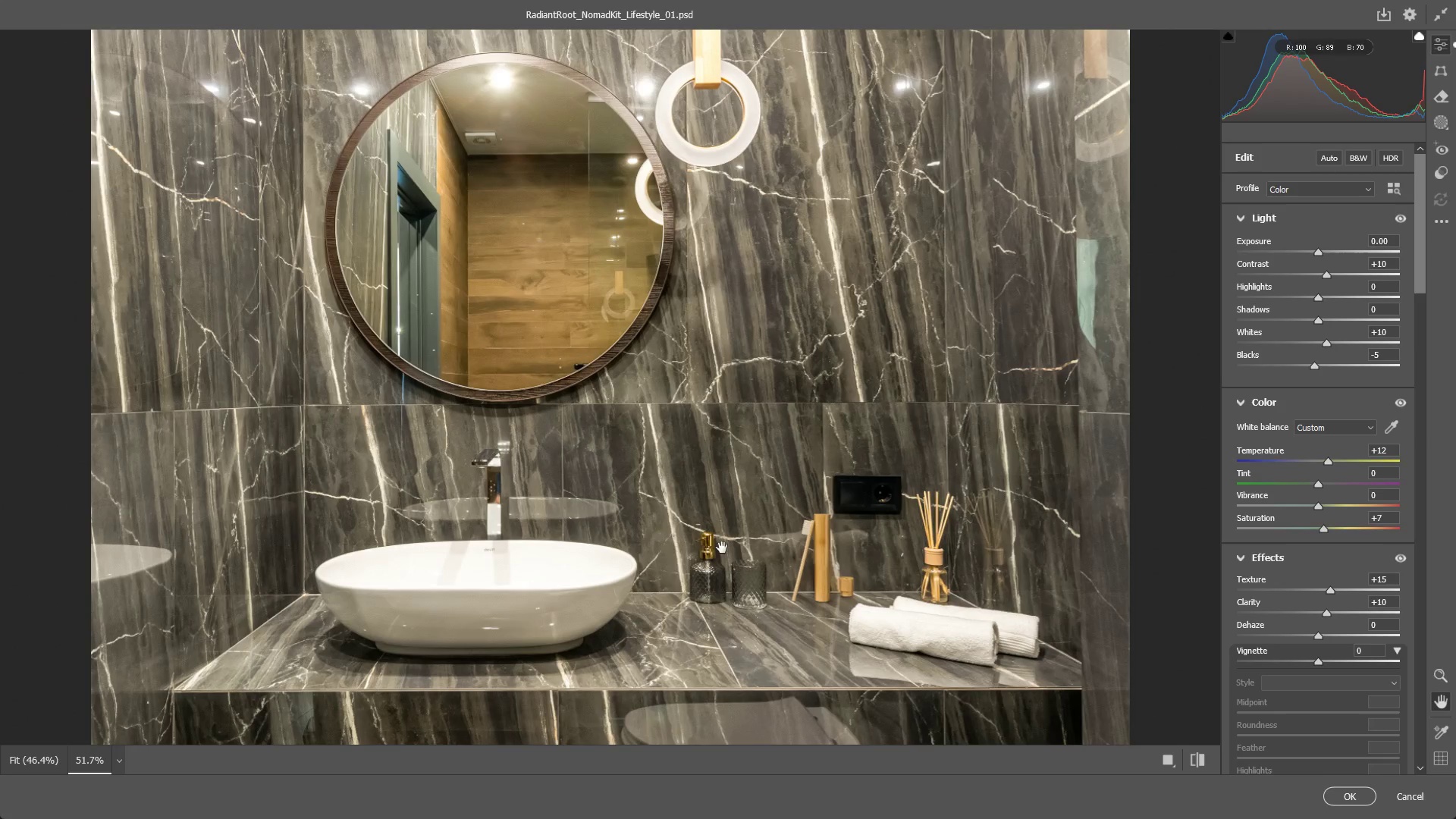 
hold_key(key=Space, duration=0.48)
 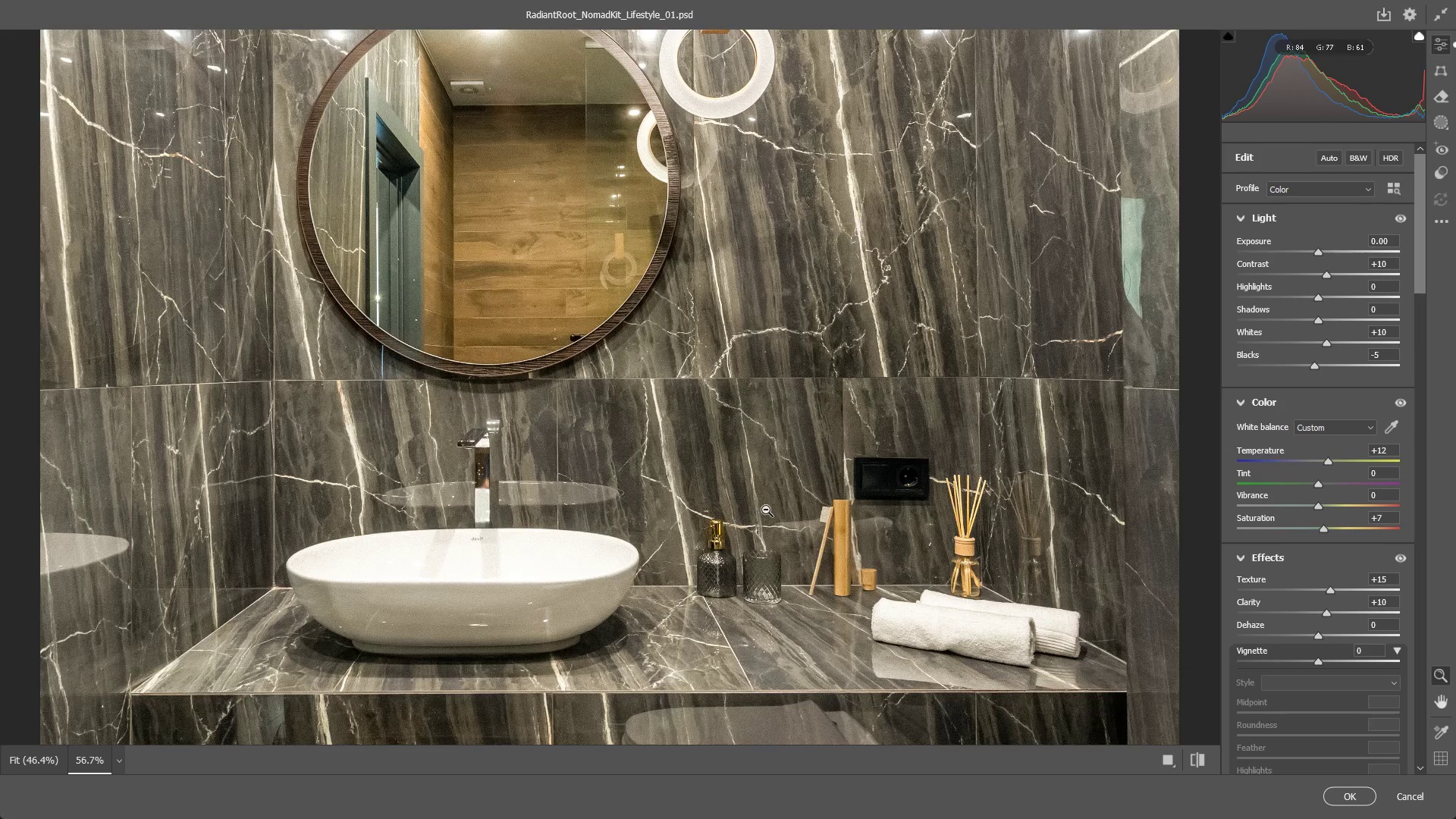 
left_click_drag(start_coordinate=[782, 516], to_coordinate=[767, 510])
 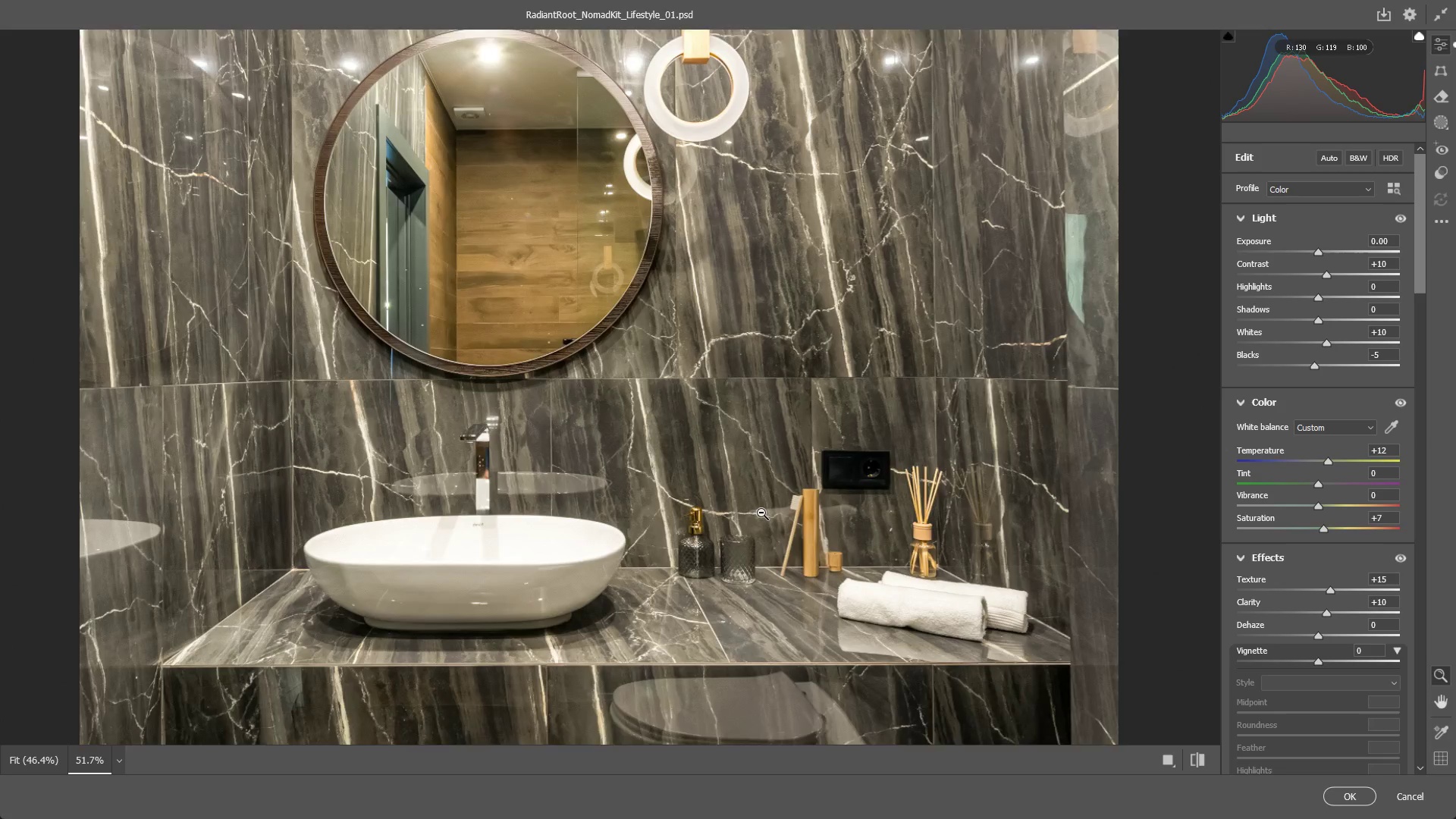 
hold_key(key=Space, duration=0.55)
 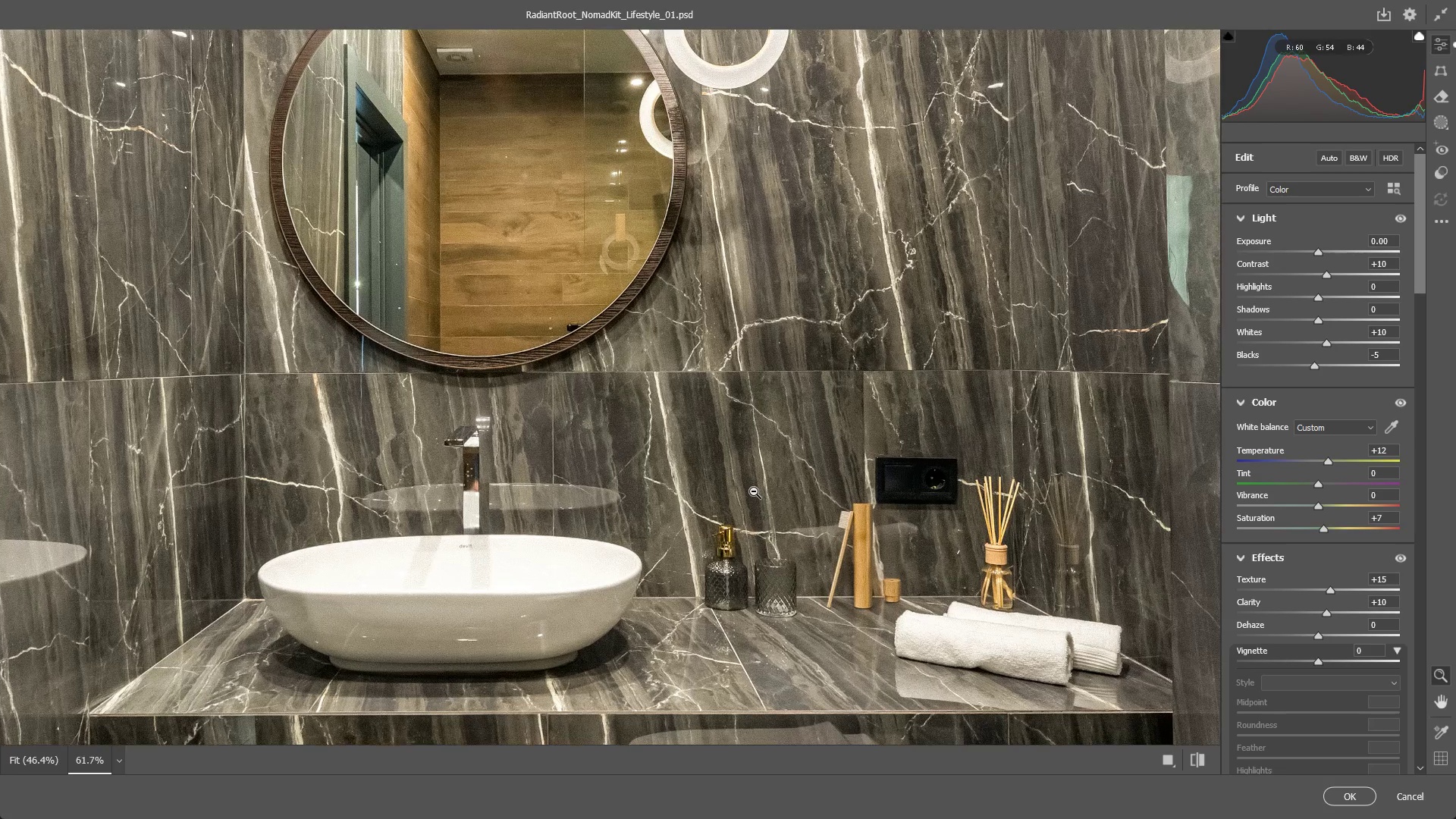 
left_click_drag(start_coordinate=[772, 506], to_coordinate=[762, 499])
 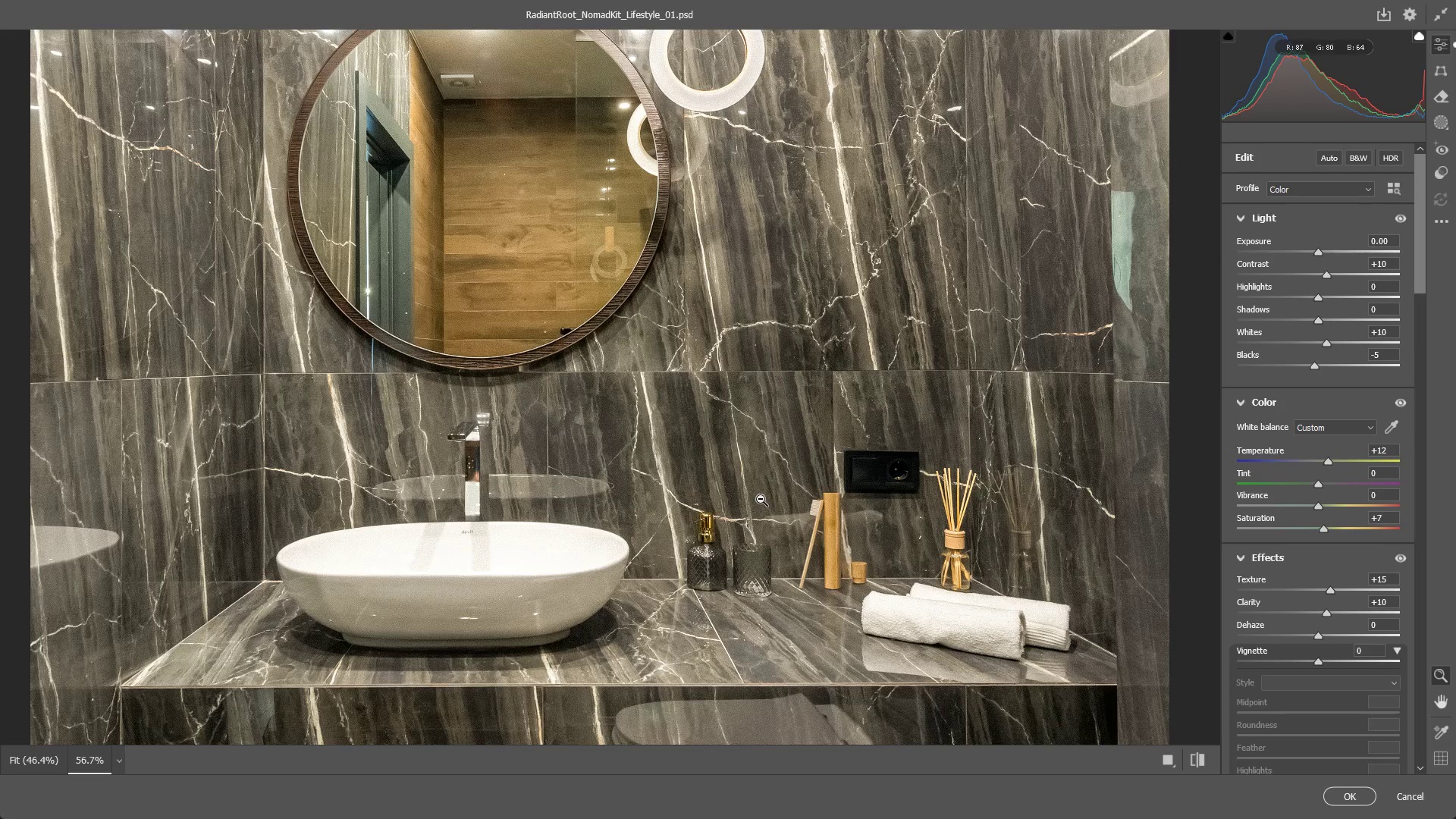 
scroll: coordinate [761, 513], scroll_direction: up, amount: 3.0
 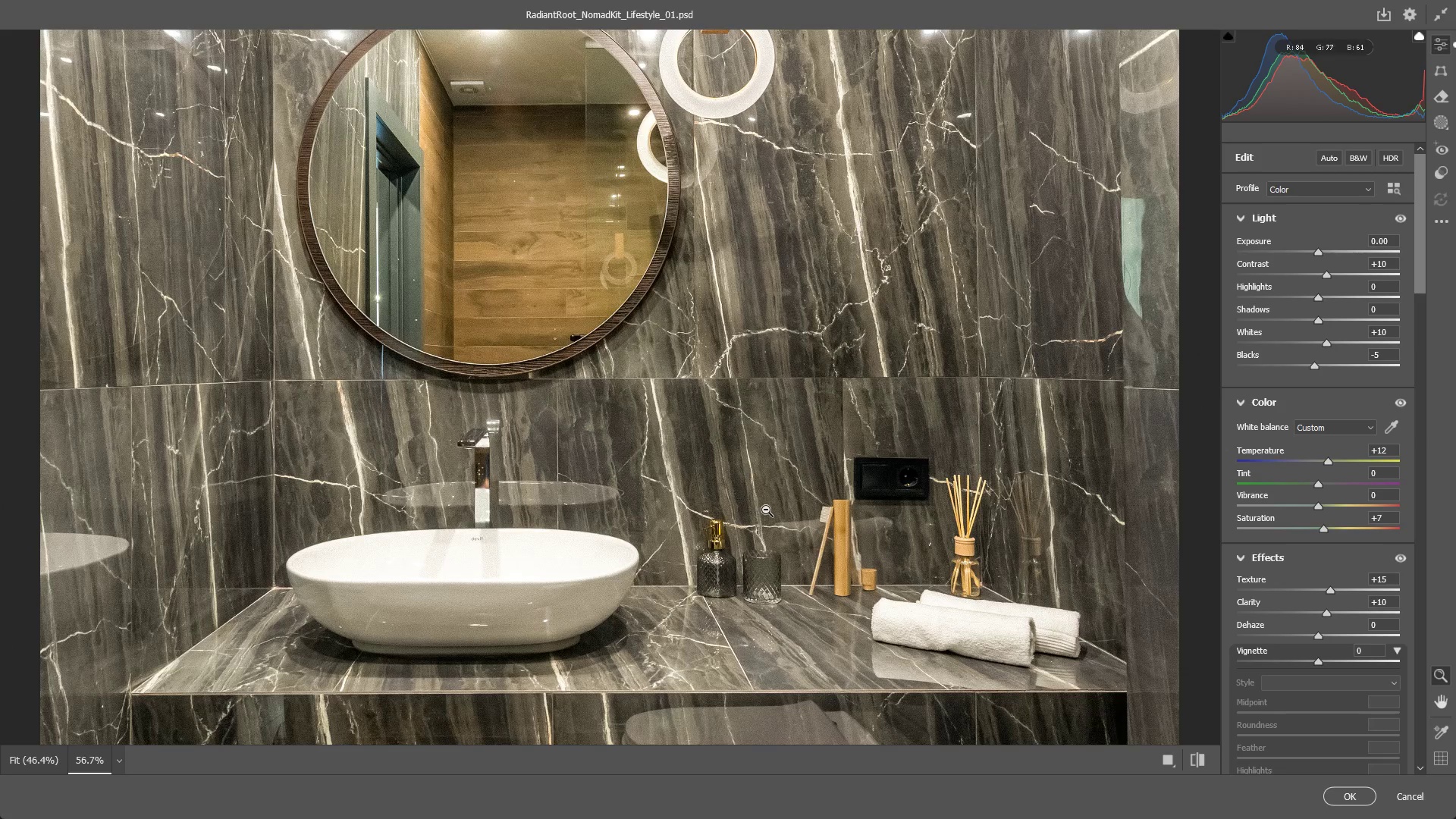 
hold_key(key=Space, duration=0.53)
 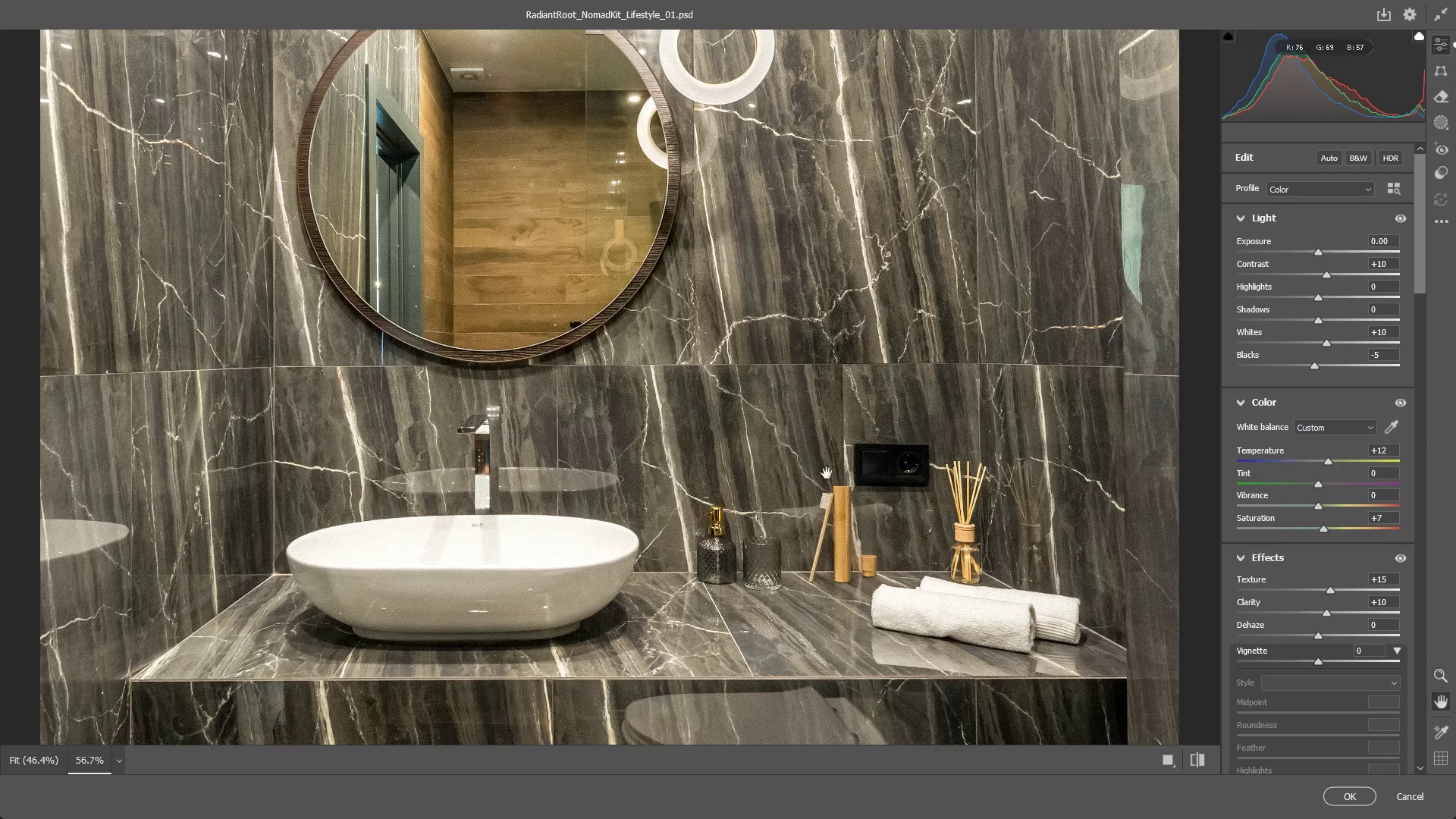 
left_click_drag(start_coordinate=[766, 484], to_coordinate=[783, 475])
 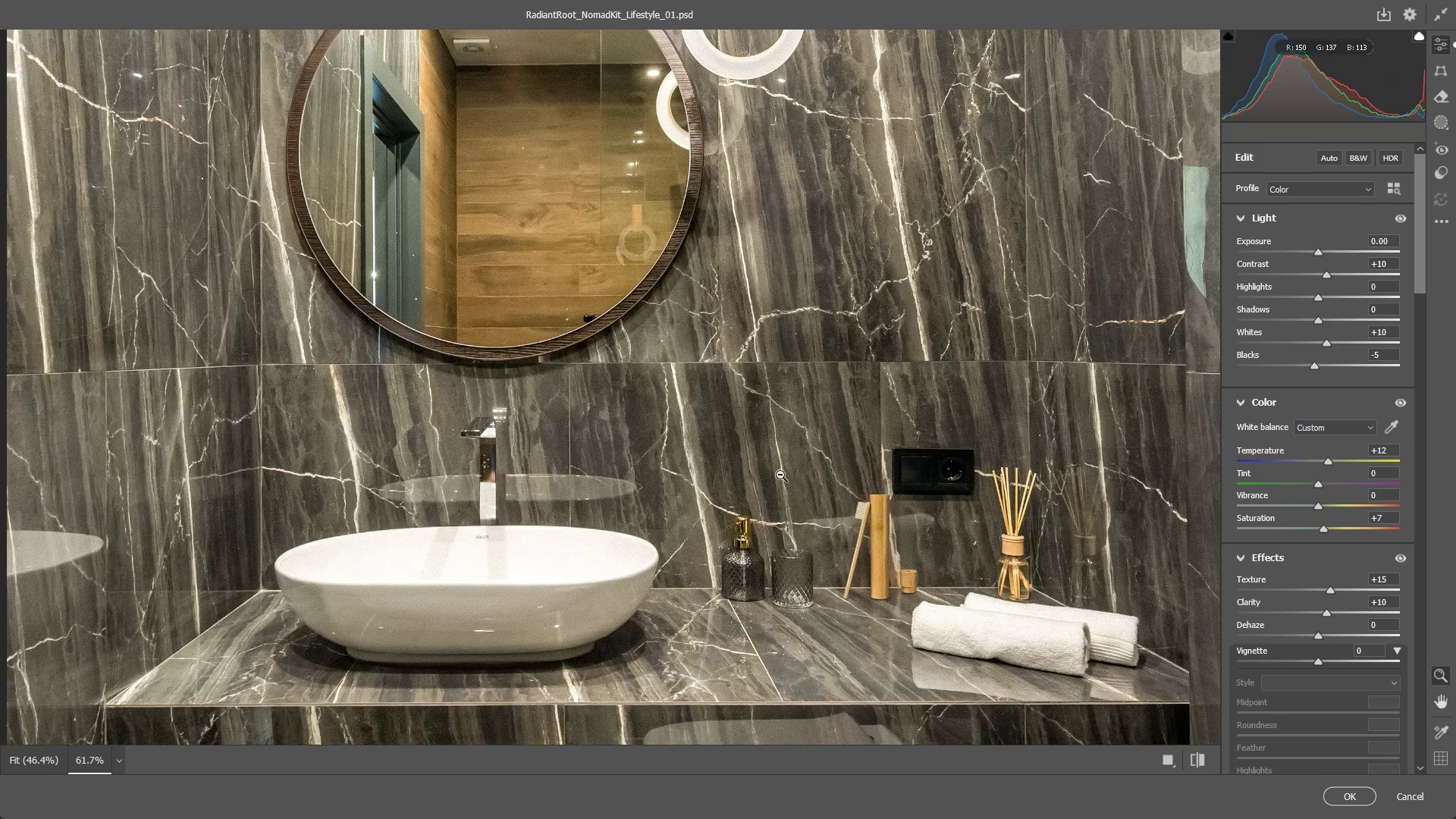 
scroll: coordinate [754, 491], scroll_direction: up, amount: 3.0
 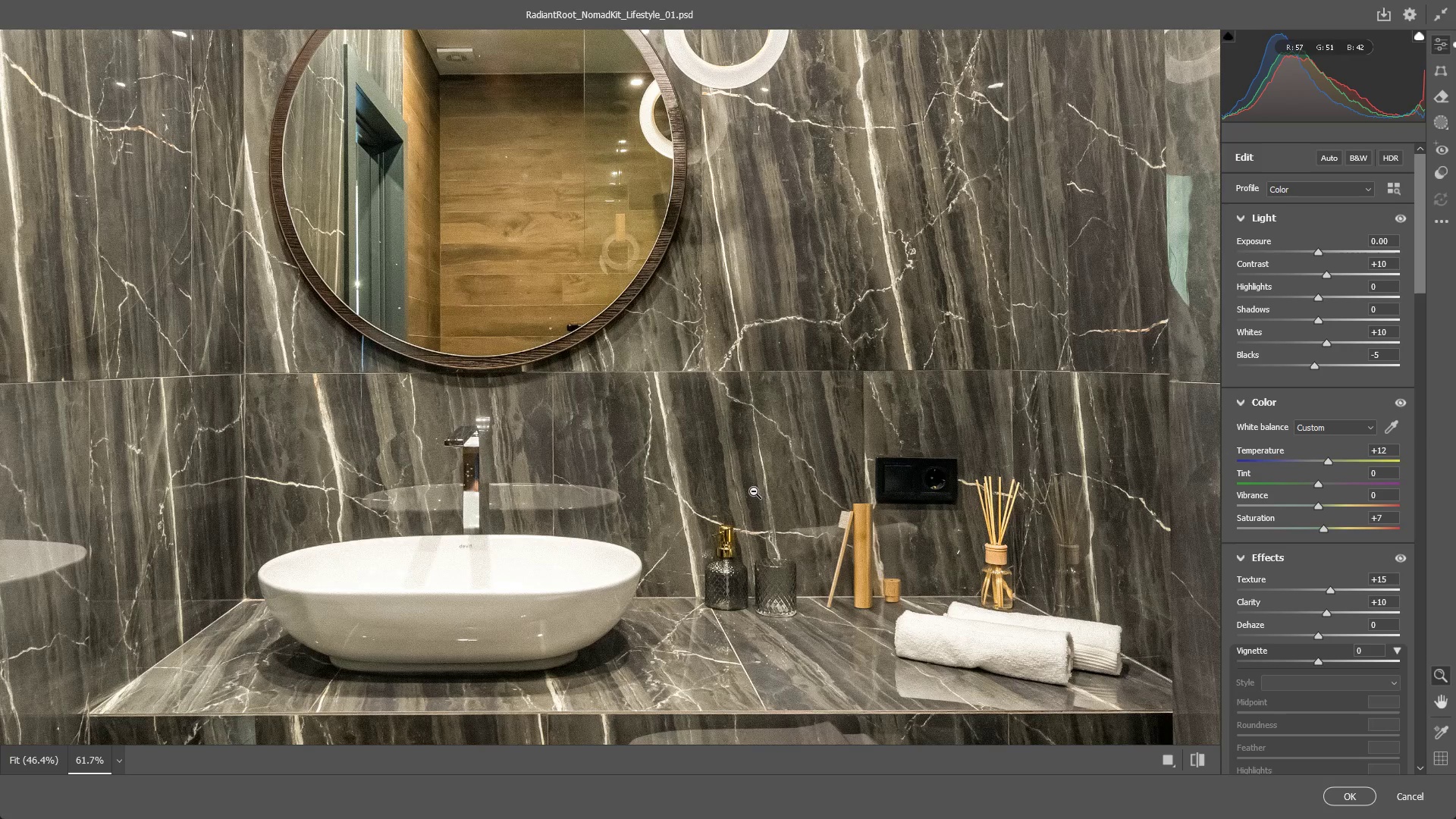 
hold_key(key=Space, duration=0.5)
 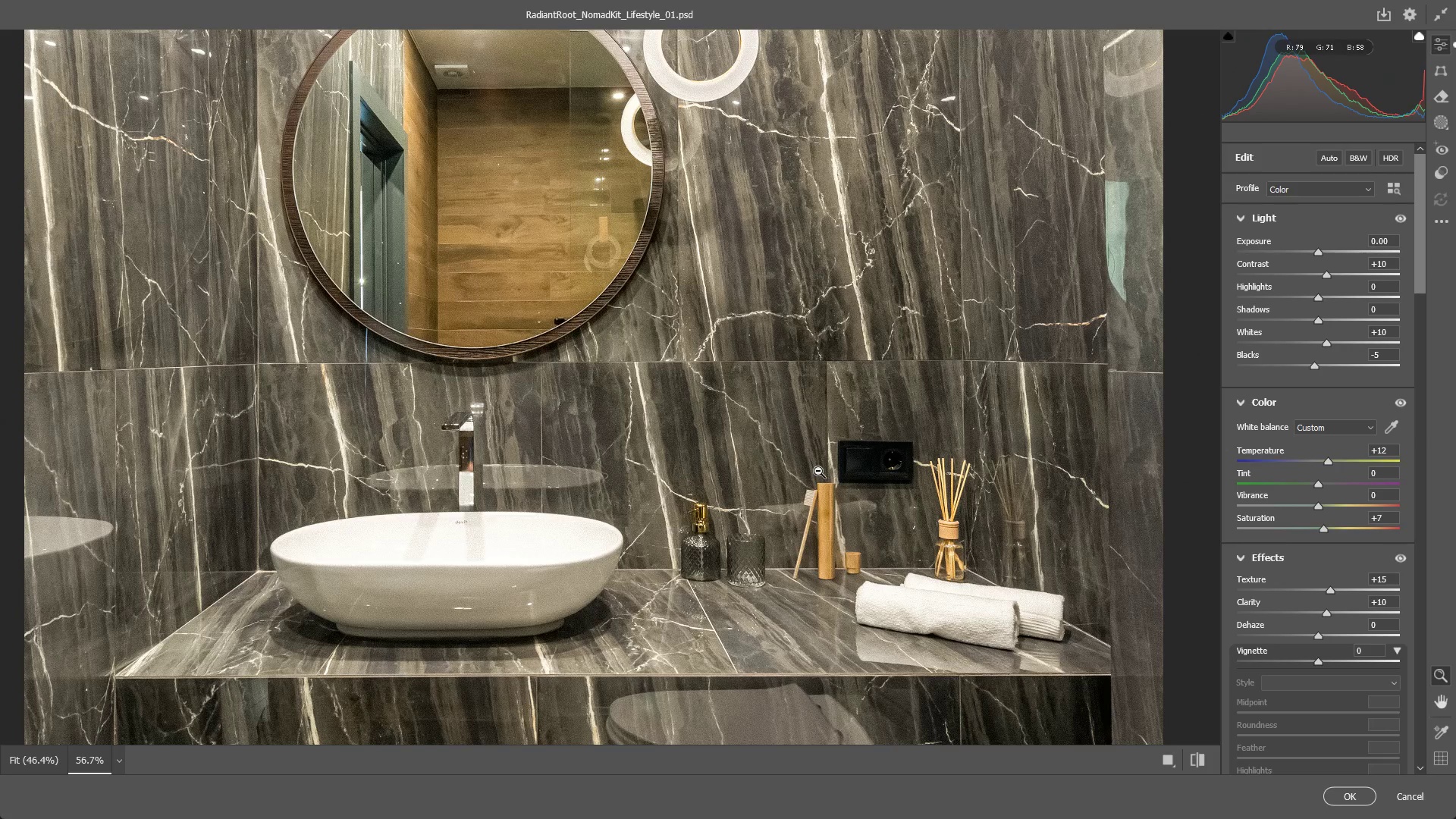 
left_click_drag(start_coordinate=[827, 473], to_coordinate=[811, 470])
 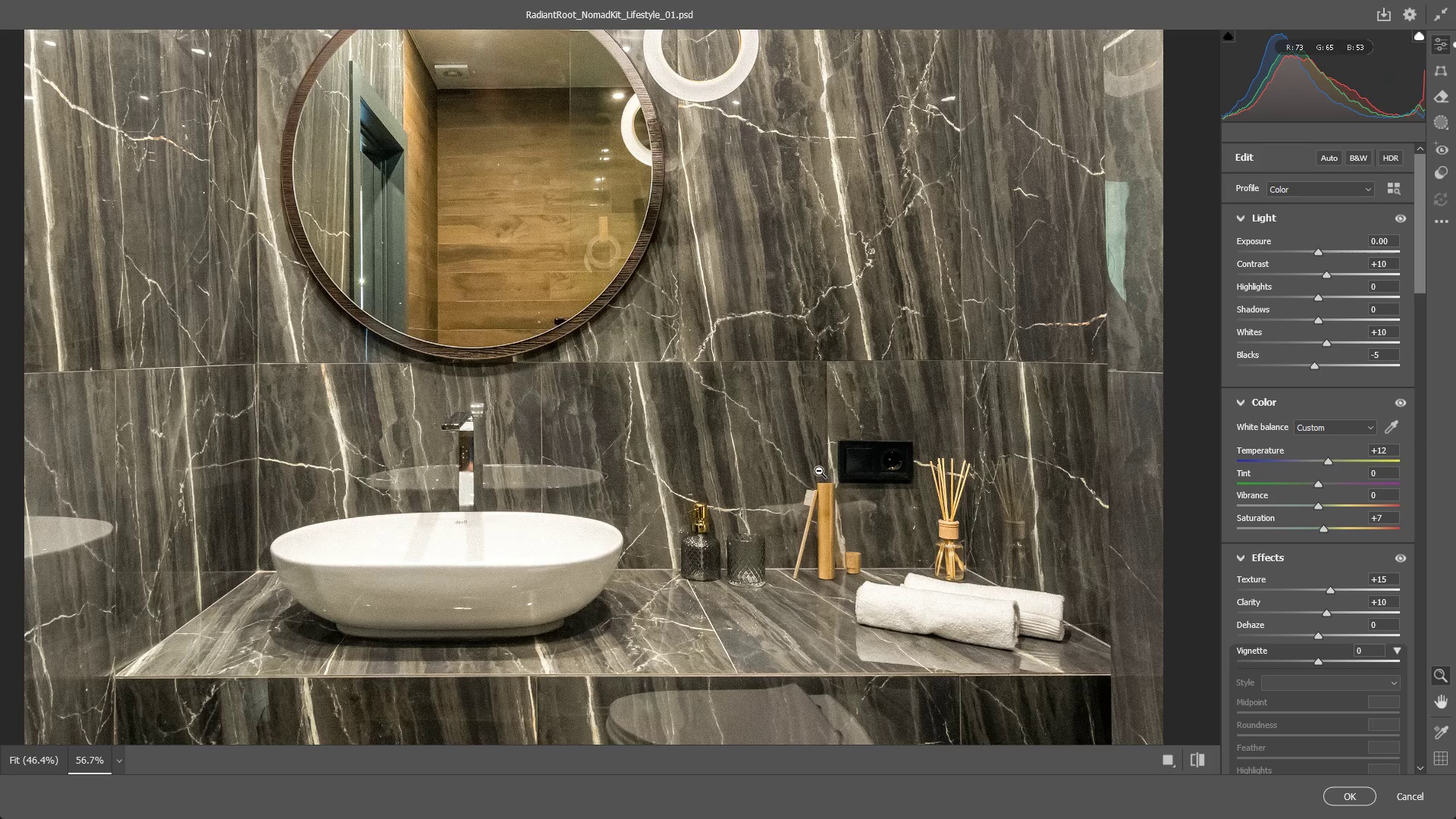 
scroll: coordinate [780, 475], scroll_direction: down, amount: 3.0
 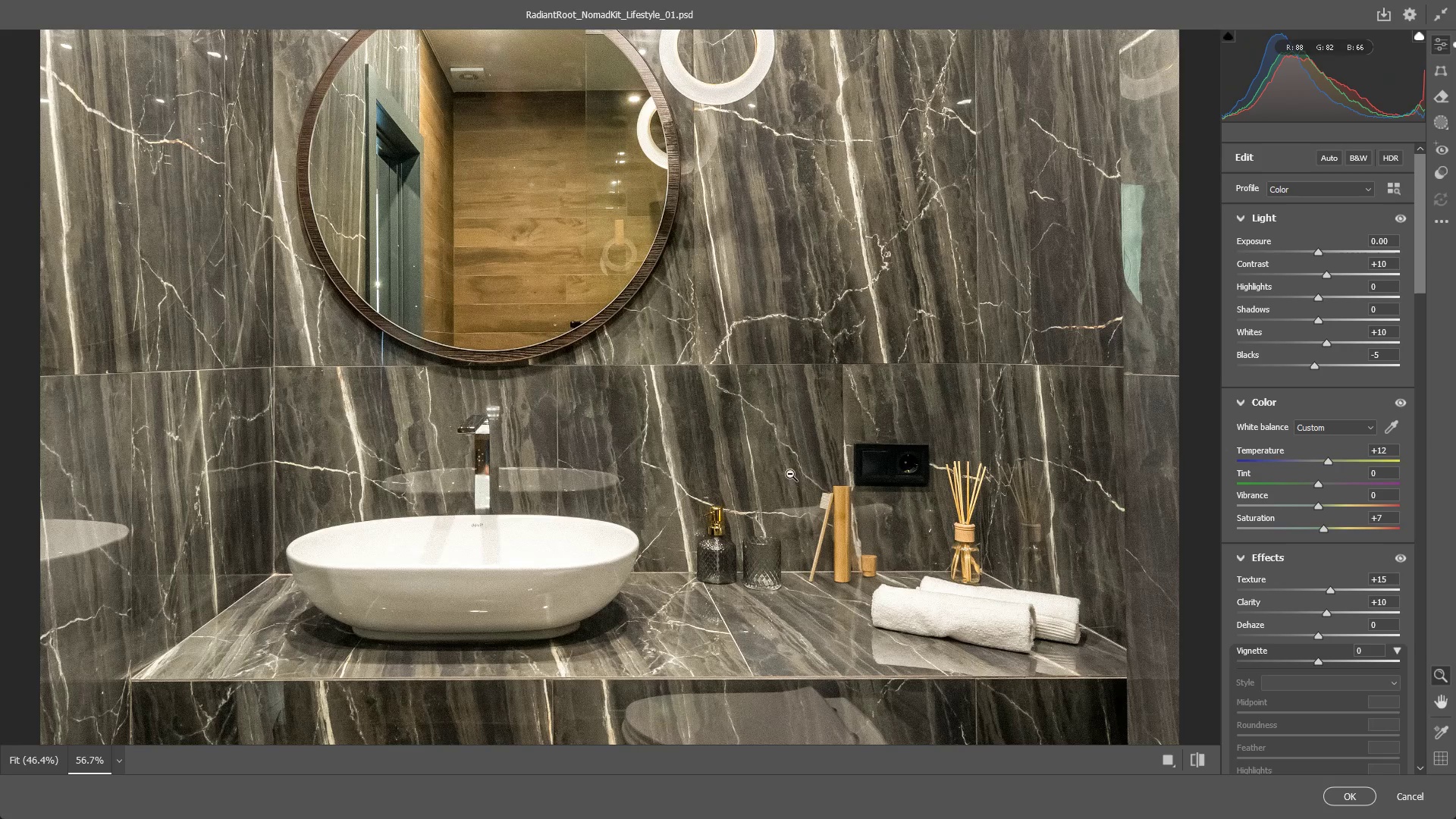 
hold_key(key=Space, duration=0.48)
 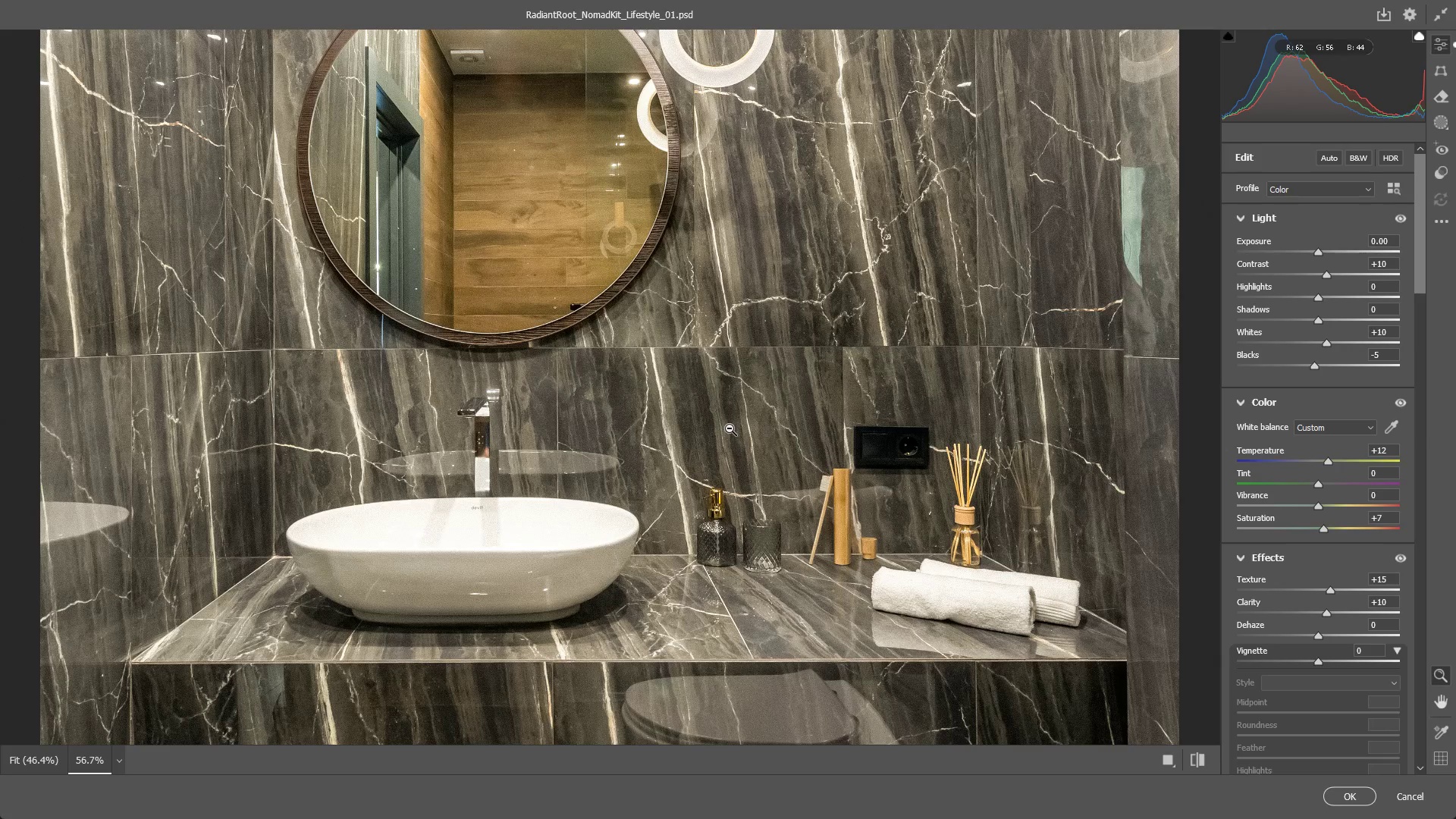 
left_click_drag(start_coordinate=[780, 453], to_coordinate=[769, 437])
 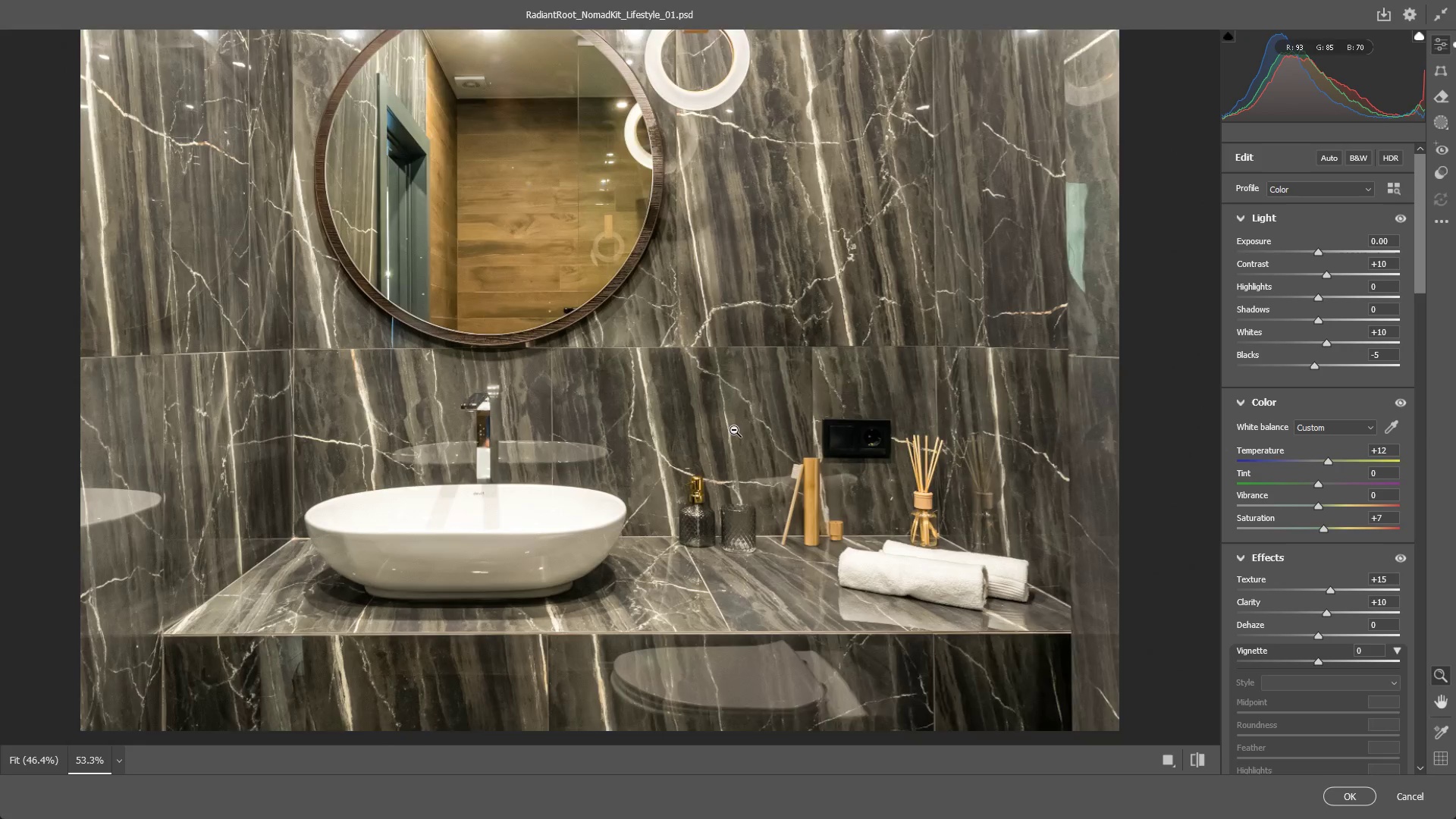 
scroll: coordinate [768, 469], scroll_direction: down, amount: 3.0
 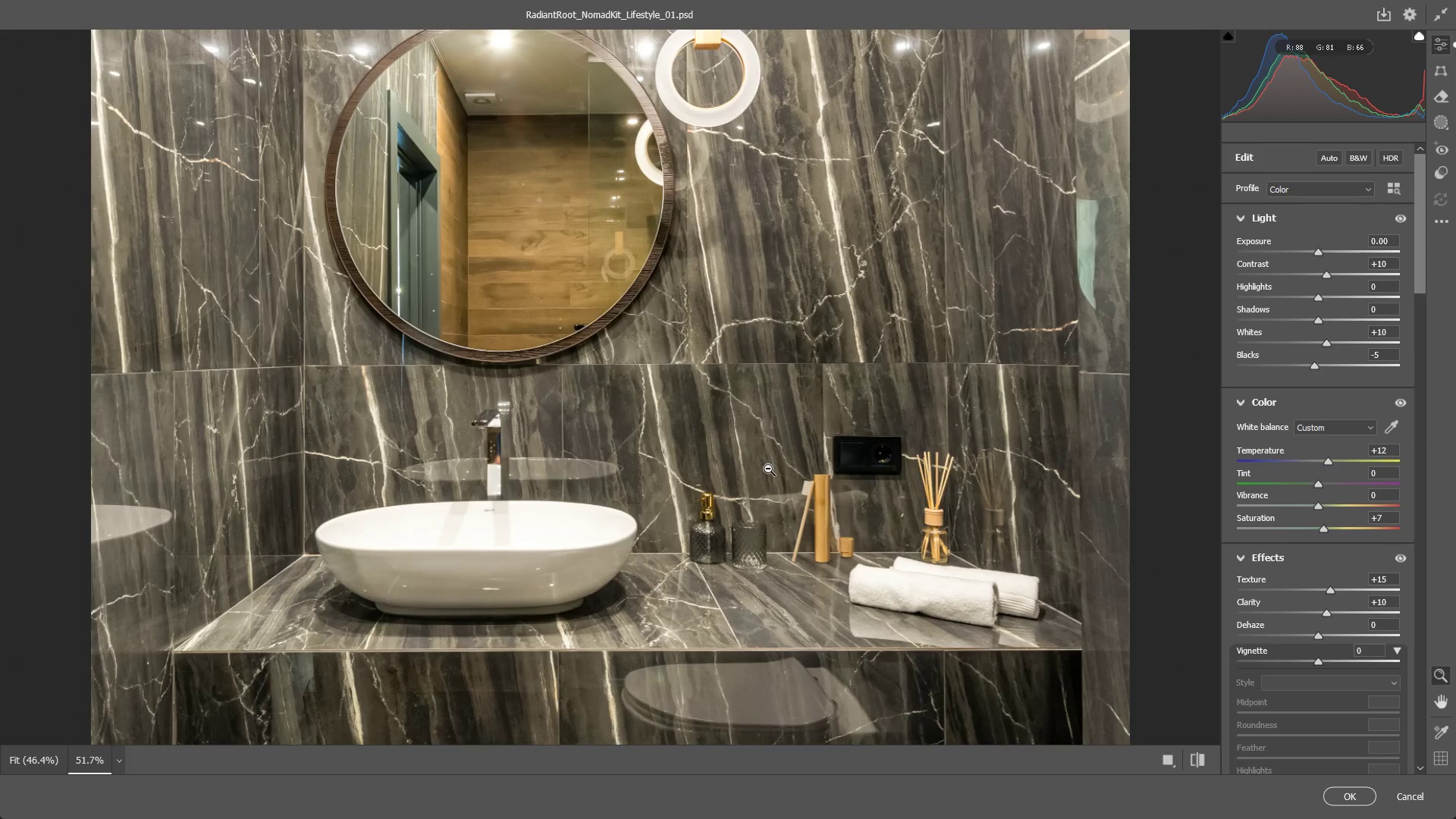 
scroll: coordinate [730, 428], scroll_direction: up, amount: 3.0
 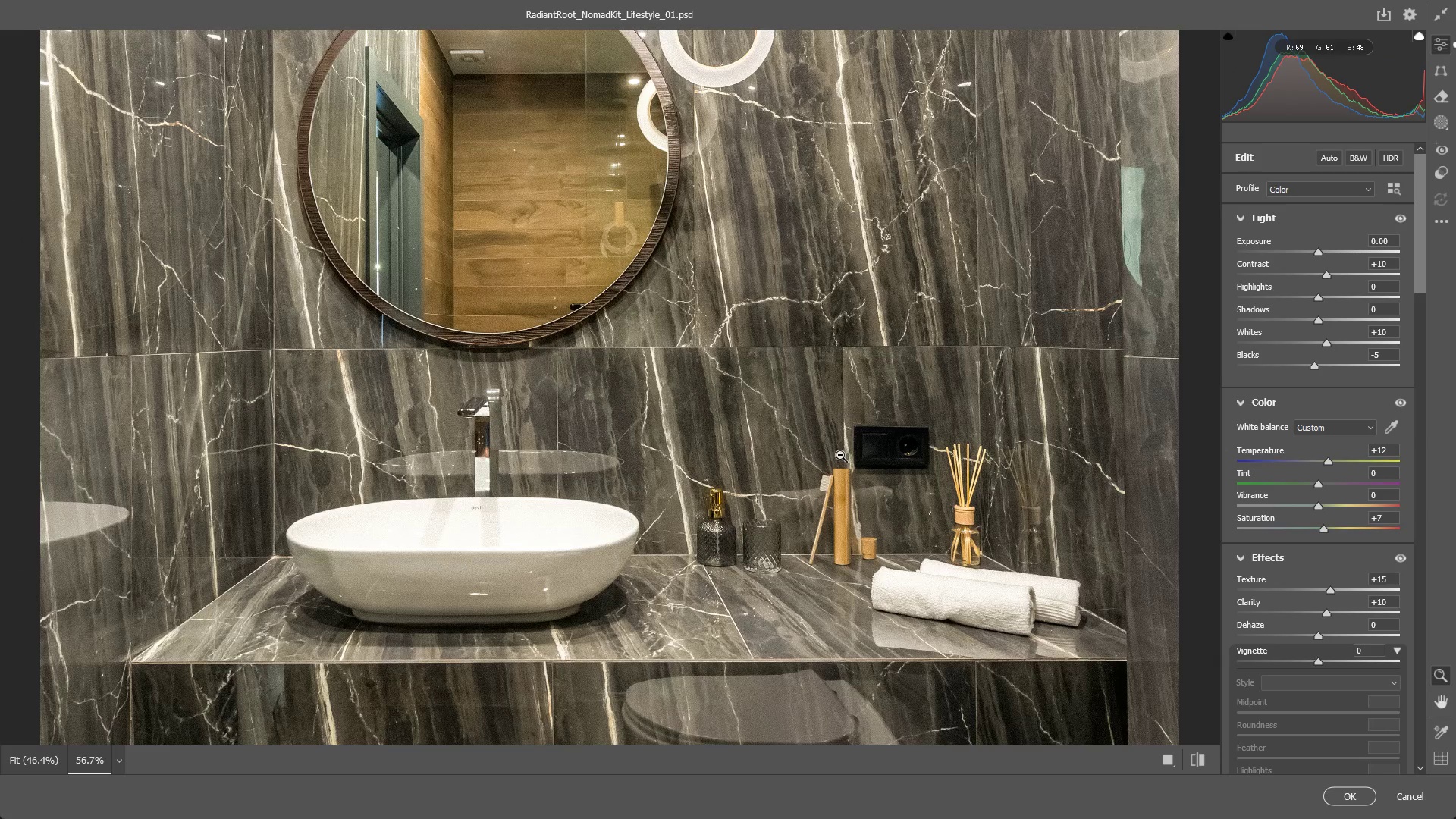 
hold_key(key=Space, duration=0.52)
 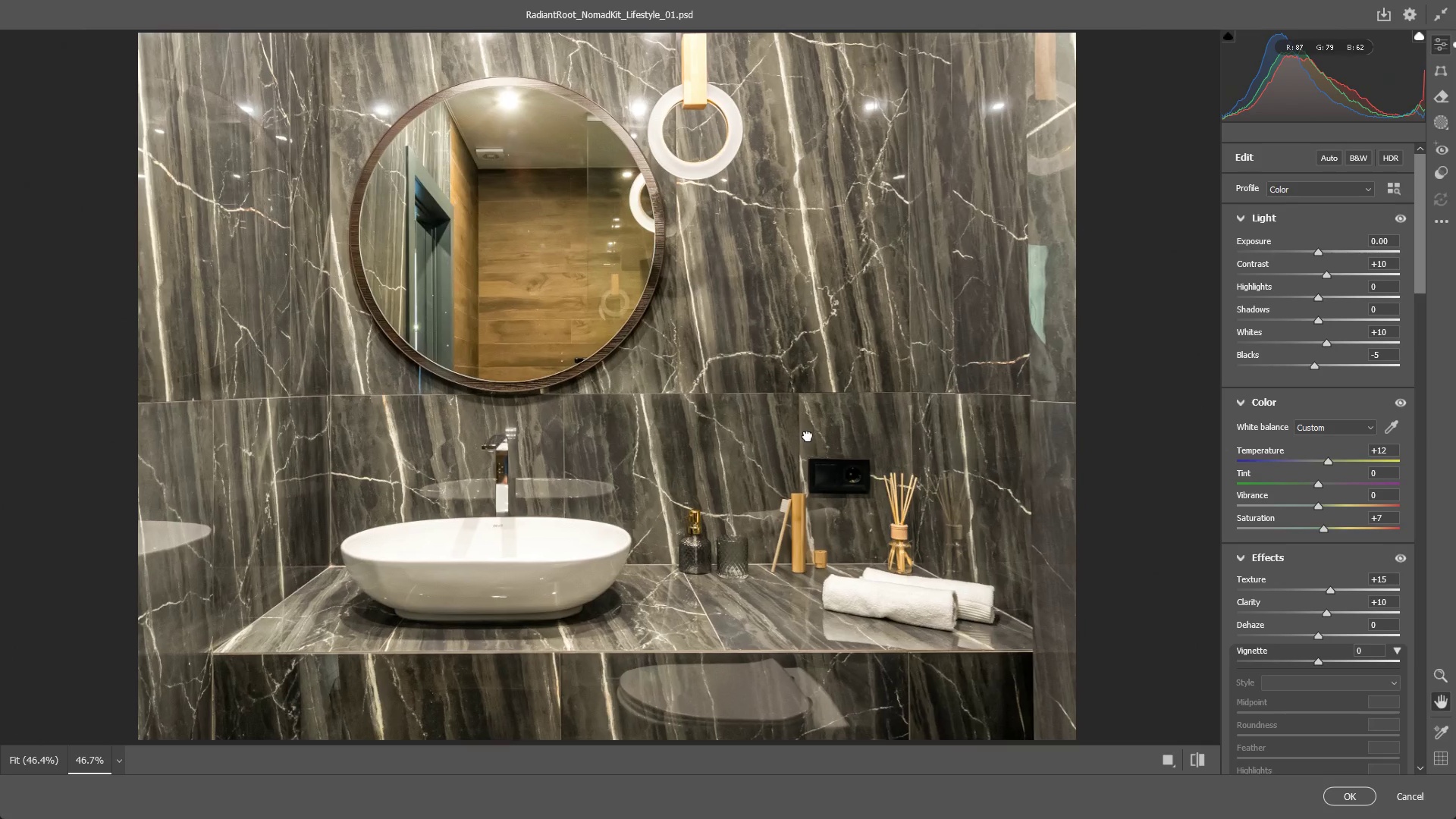 
left_click_drag(start_coordinate=[826, 431], to_coordinate=[812, 431])
 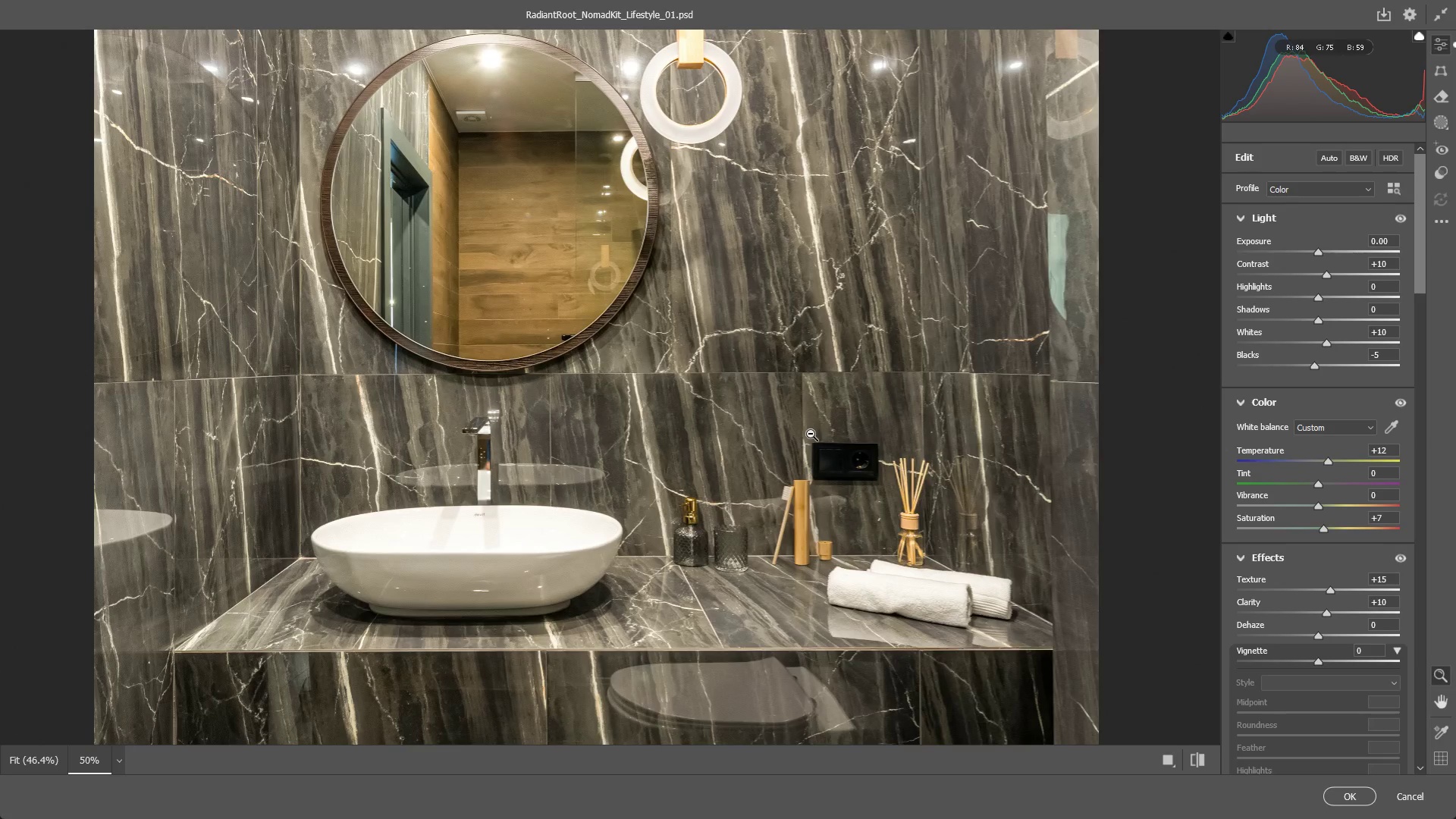 
scroll: coordinate [799, 440], scroll_direction: down, amount: 5.0
 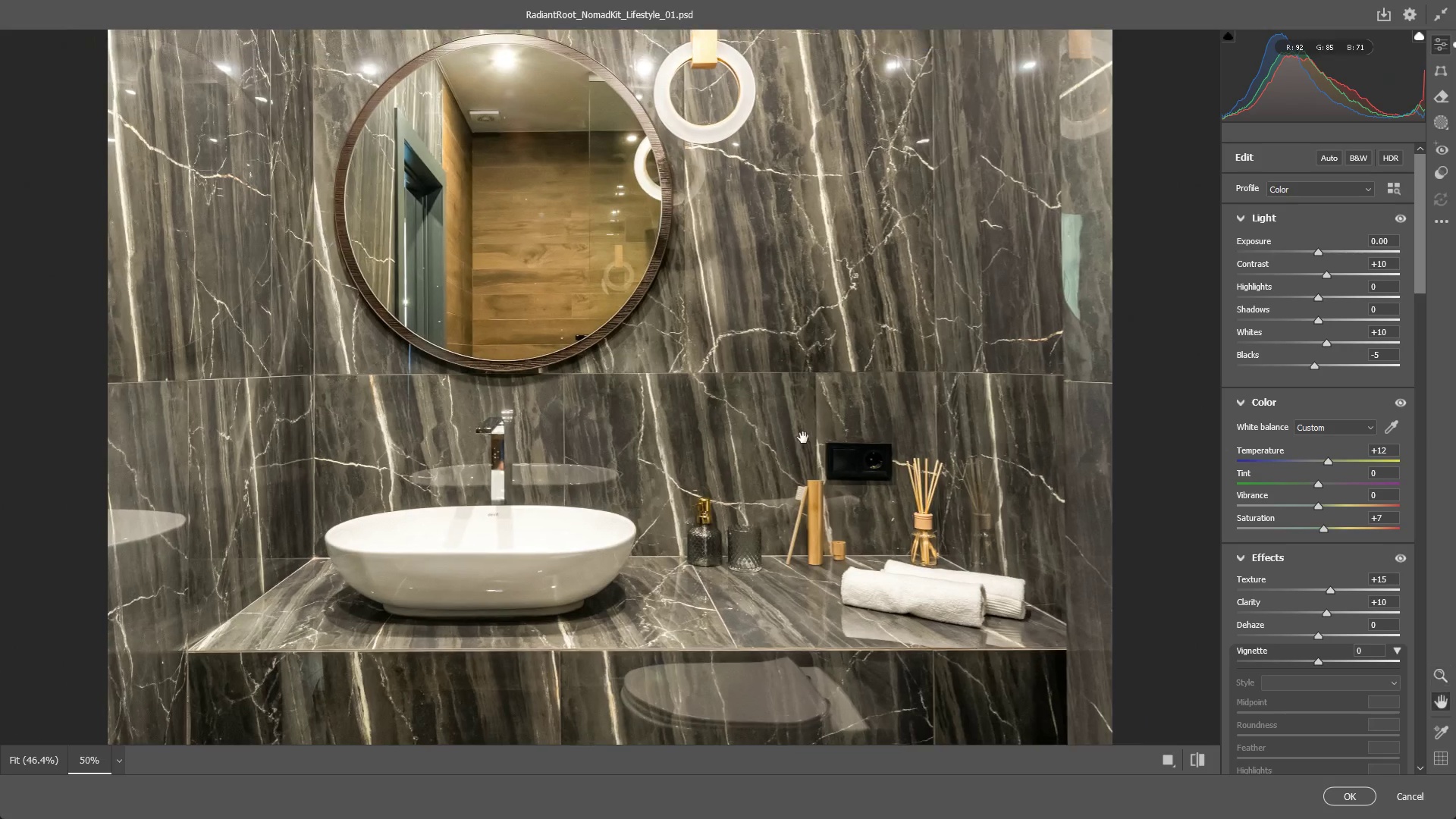 
hold_key(key=Space, duration=0.44)
 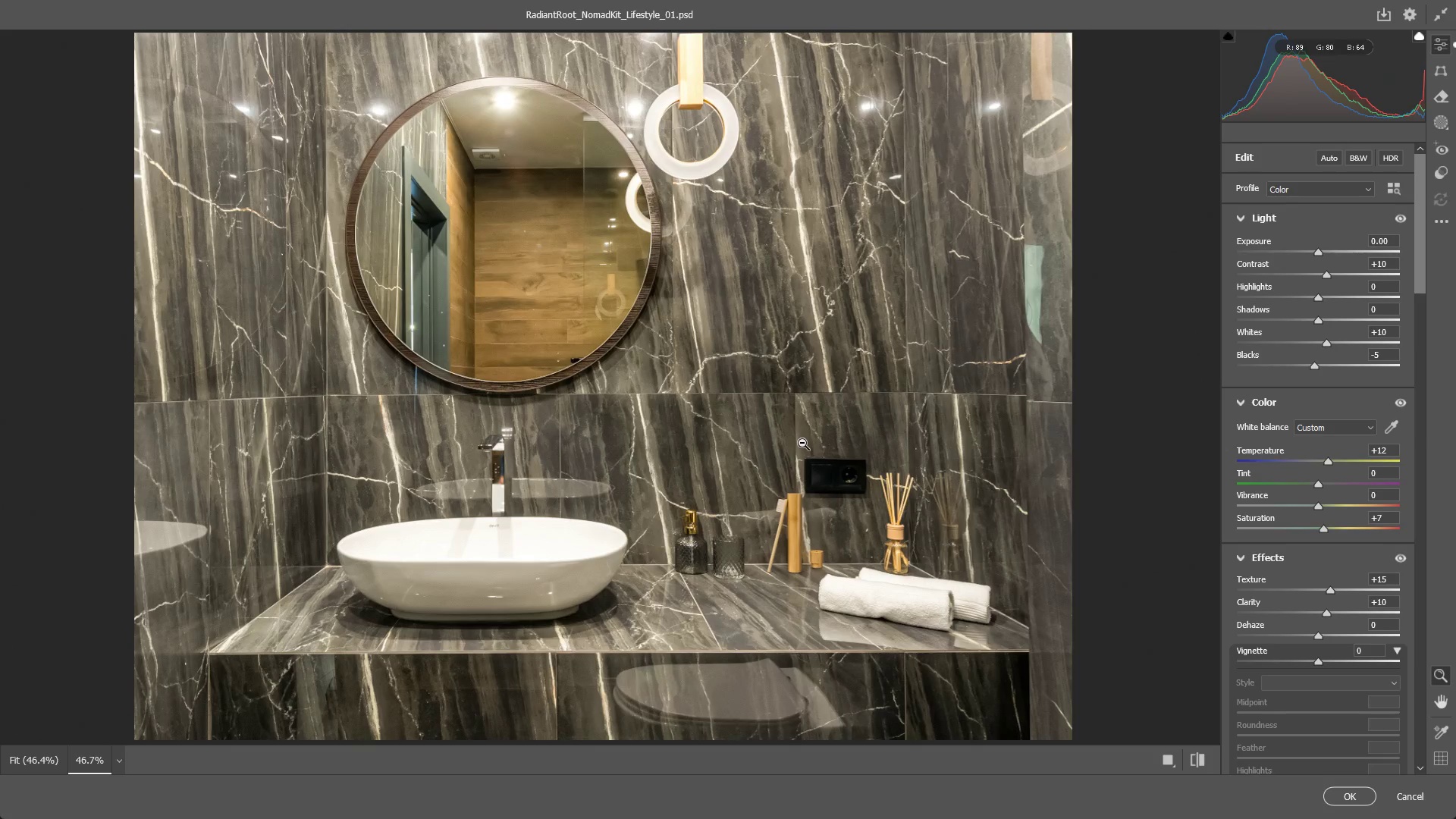 
left_click_drag(start_coordinate=[811, 437], to_coordinate=[805, 436])
 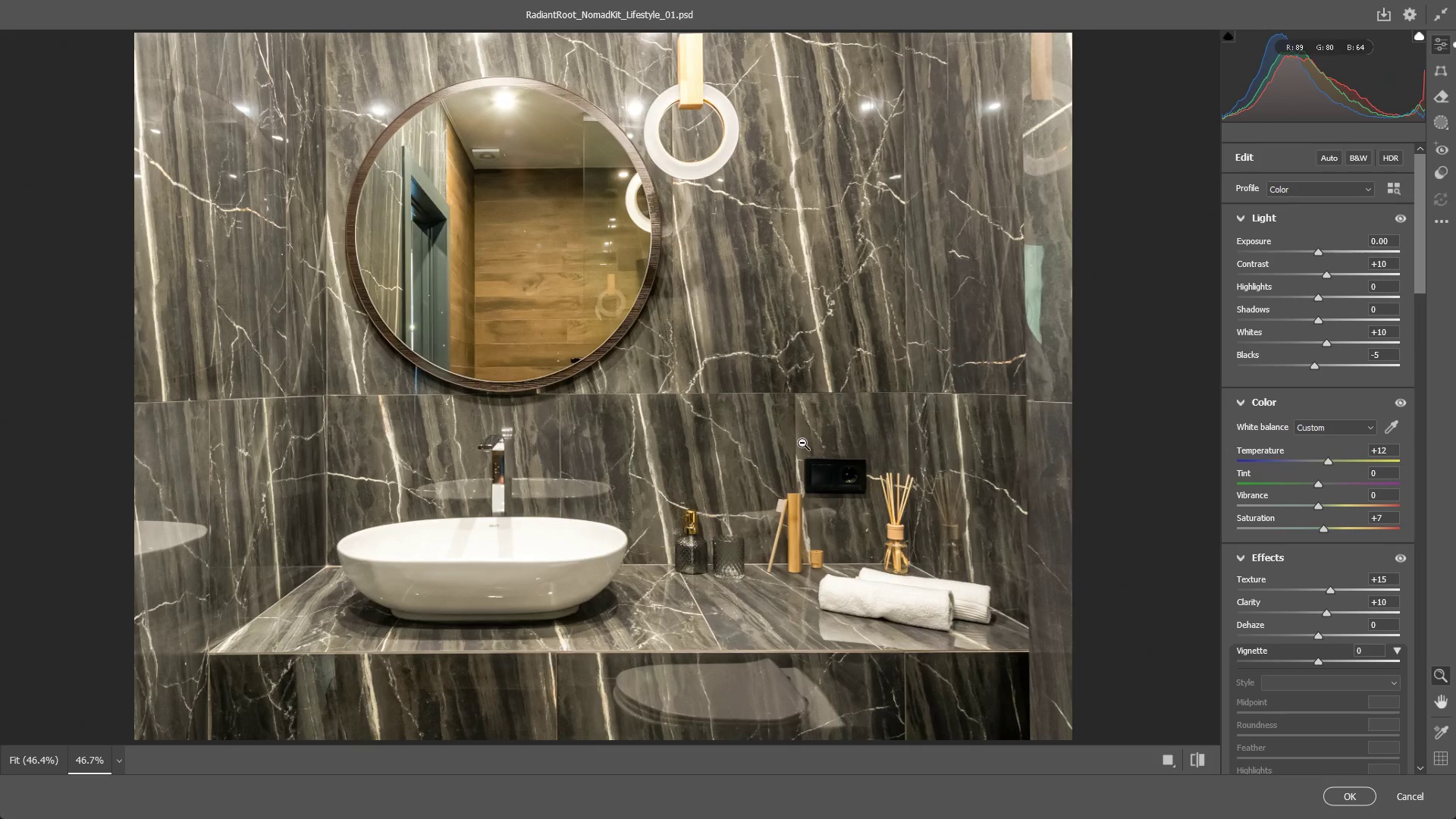 
scroll: coordinate [810, 435], scroll_direction: down, amount: 2.0
 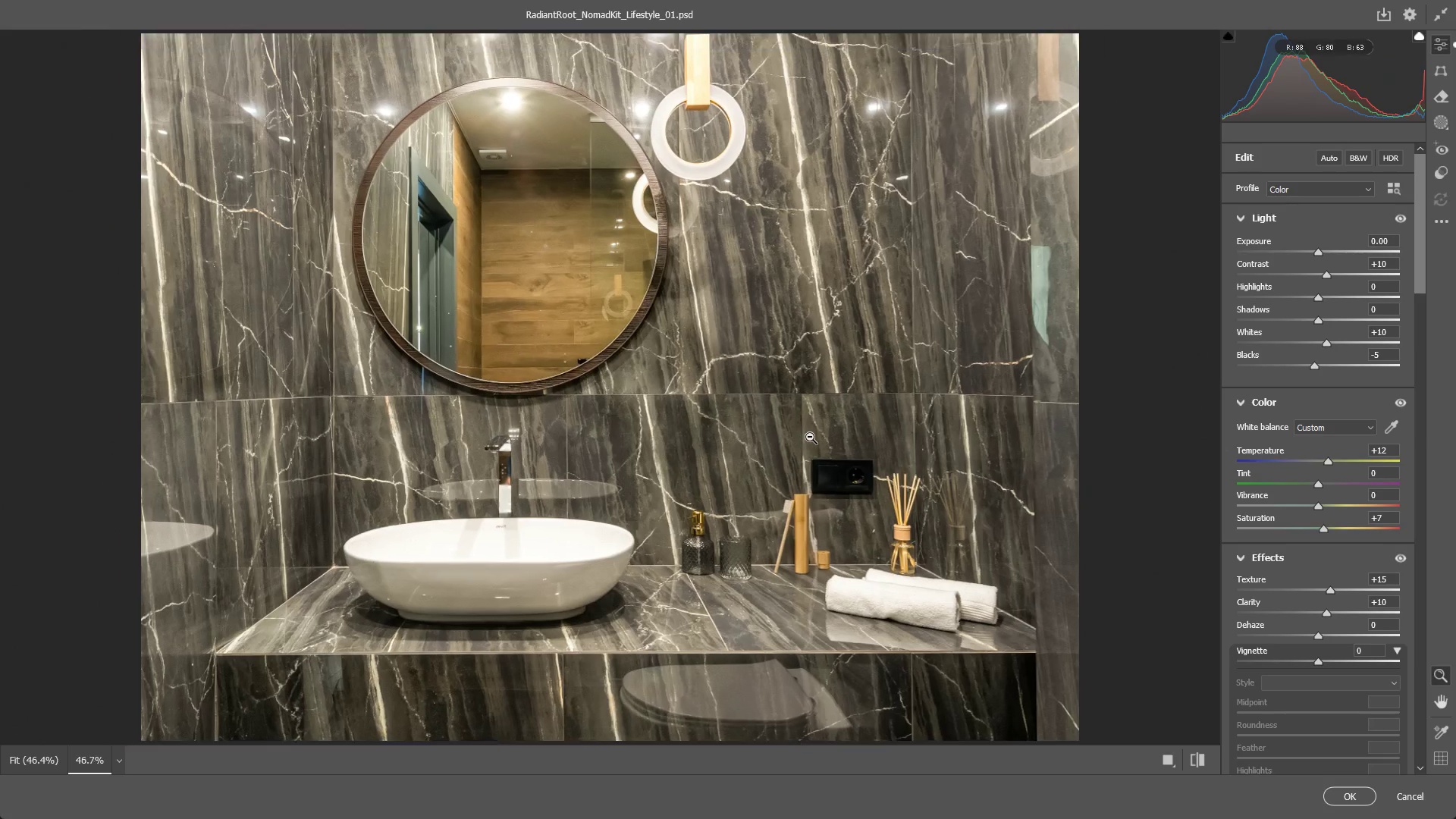 
hold_key(key=Space, duration=0.55)
 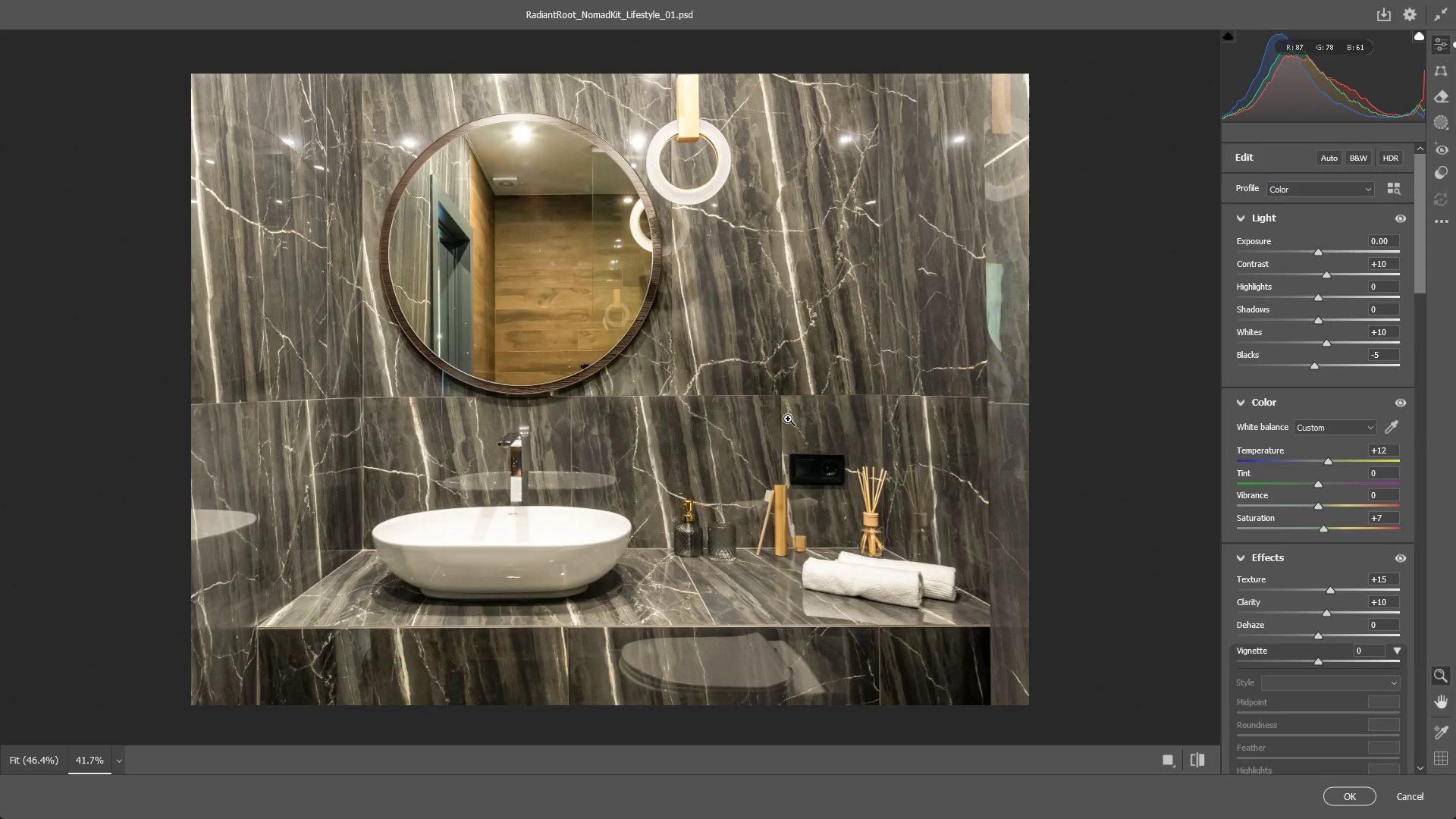 
scroll: coordinate [802, 443], scroll_direction: down, amount: 3.0
 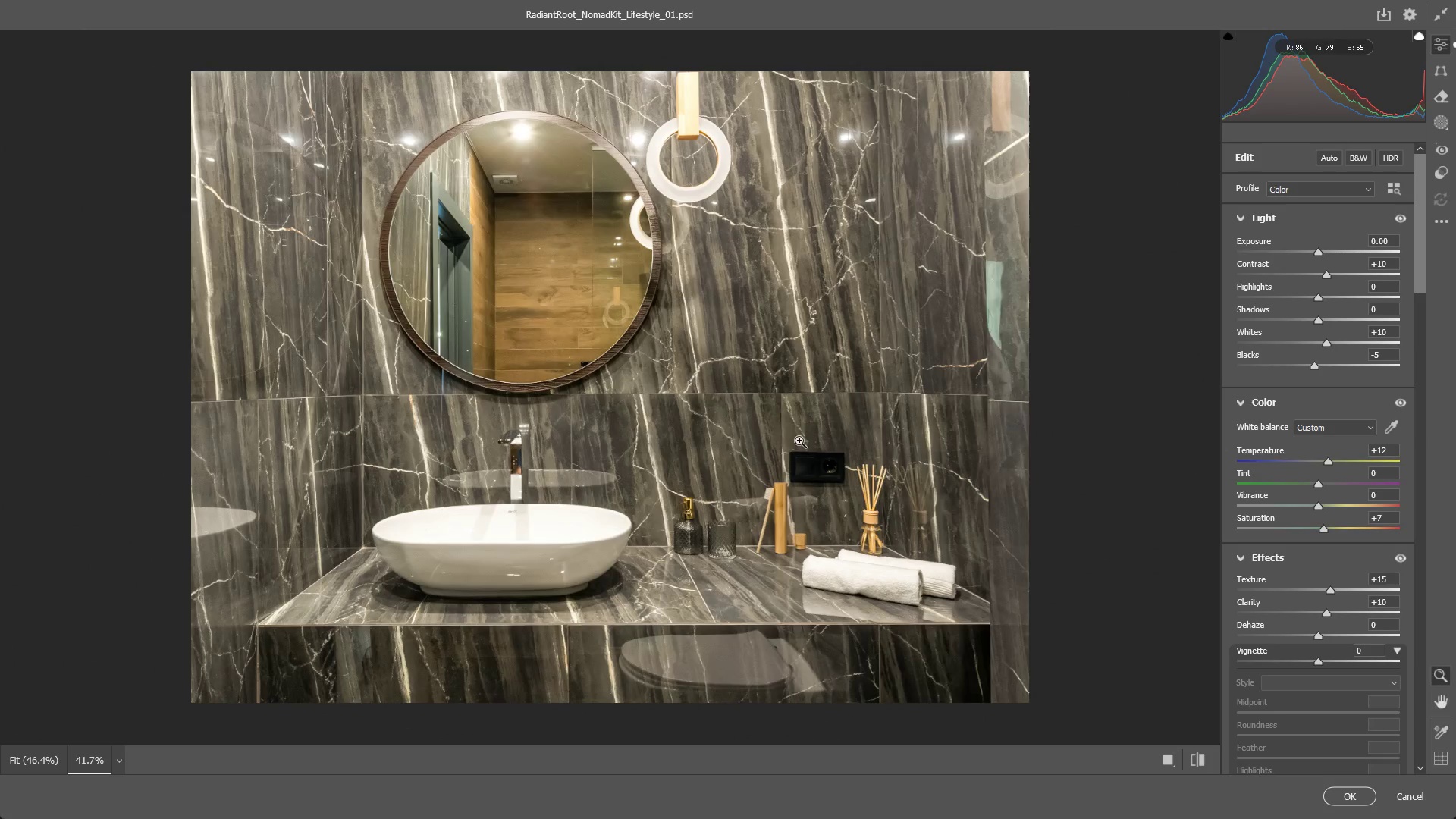 
hold_key(key=Space, duration=0.86)
 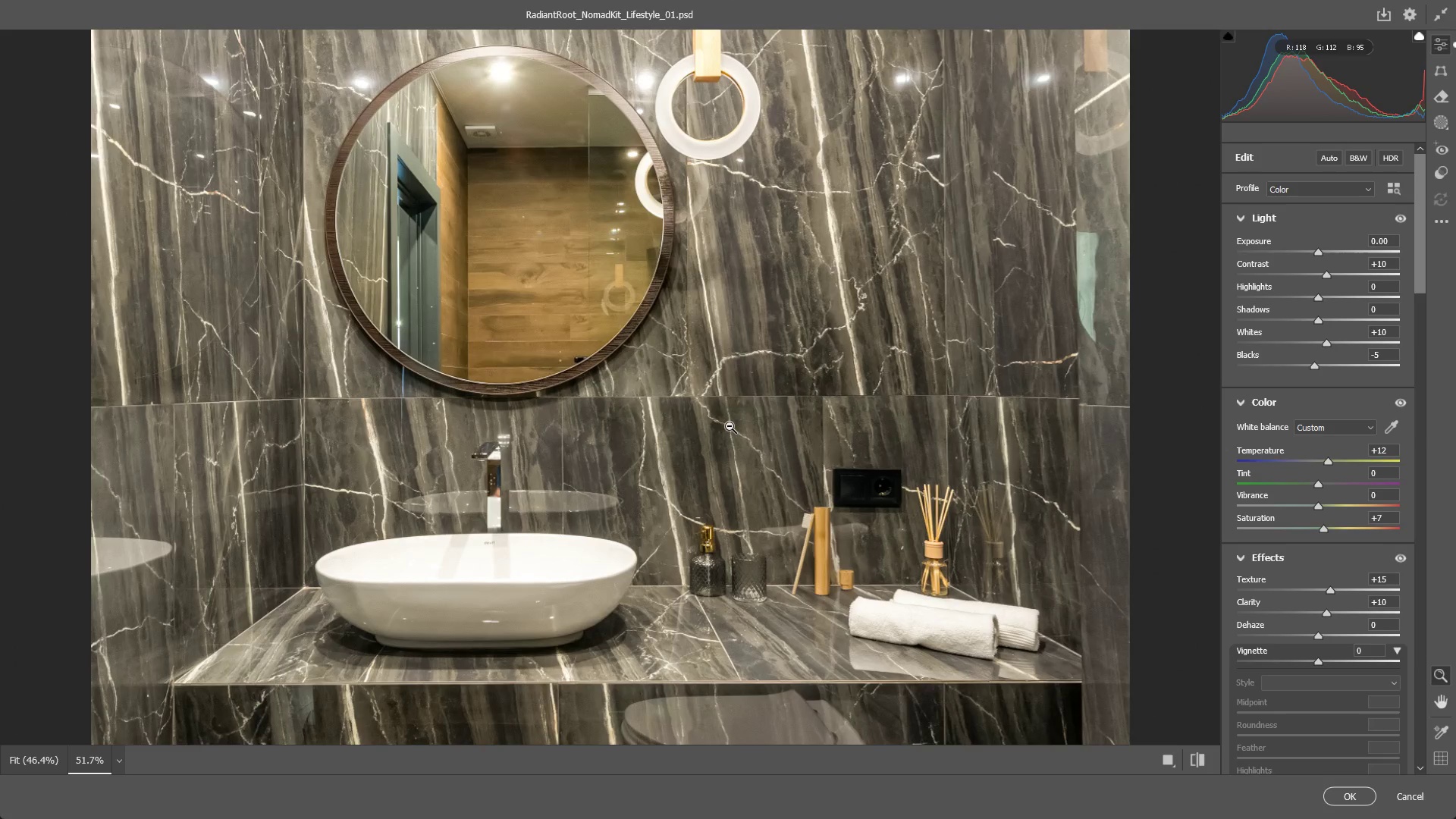 
left_click_drag(start_coordinate=[772, 431], to_coordinate=[747, 412])
 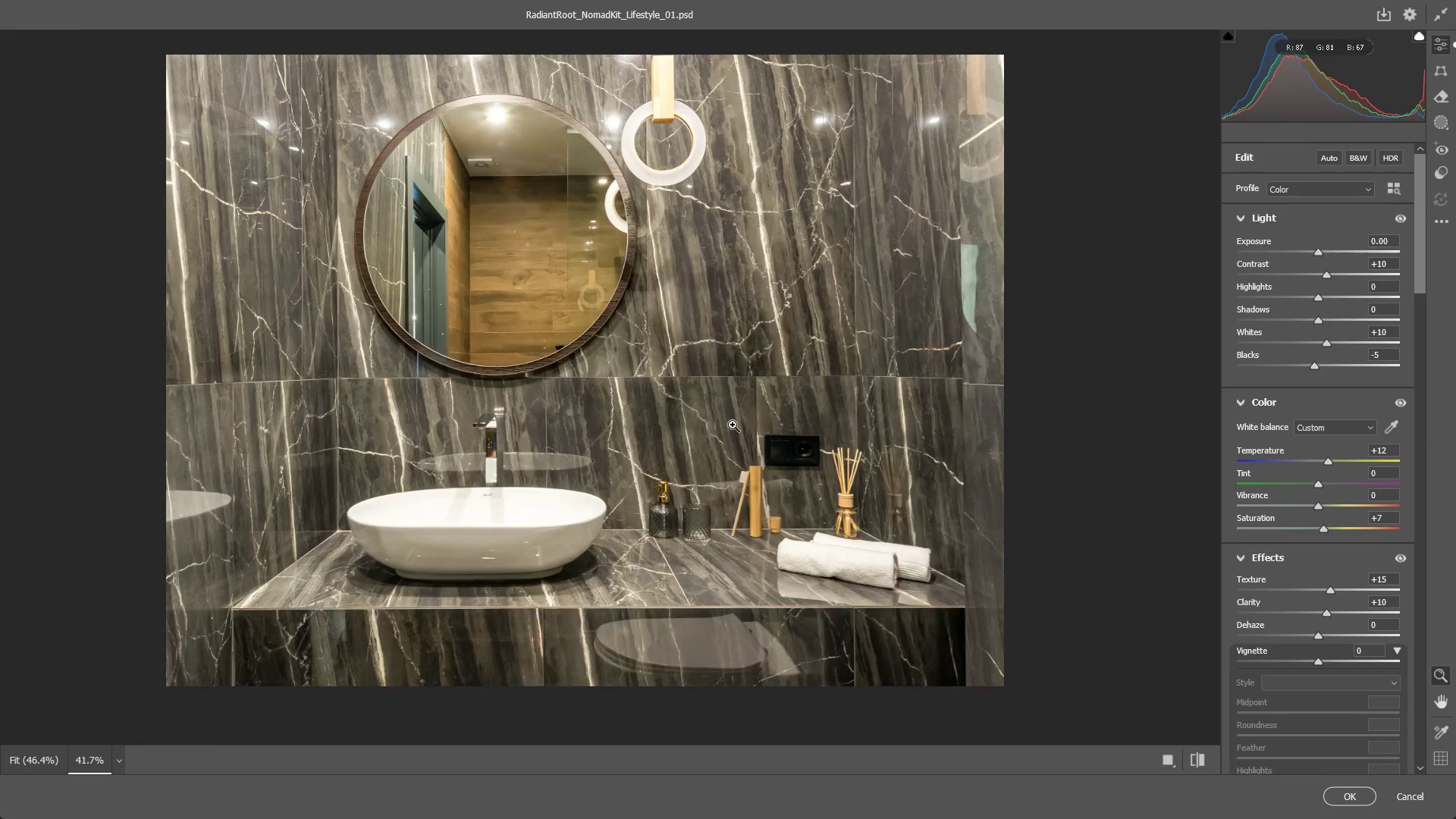 
scroll: coordinate [730, 426], scroll_direction: up, amount: 6.0
 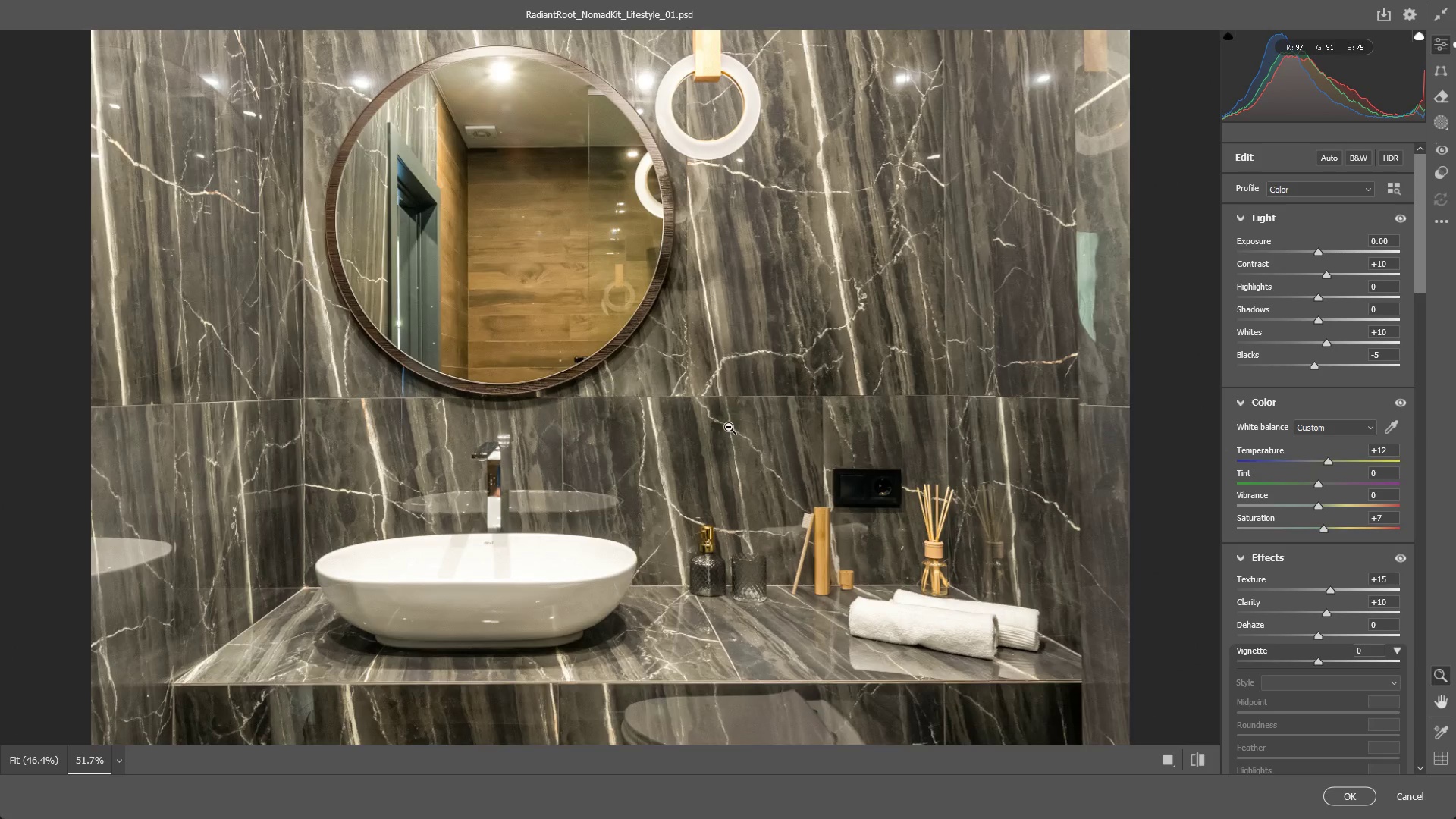 
hold_key(key=Space, duration=0.47)
 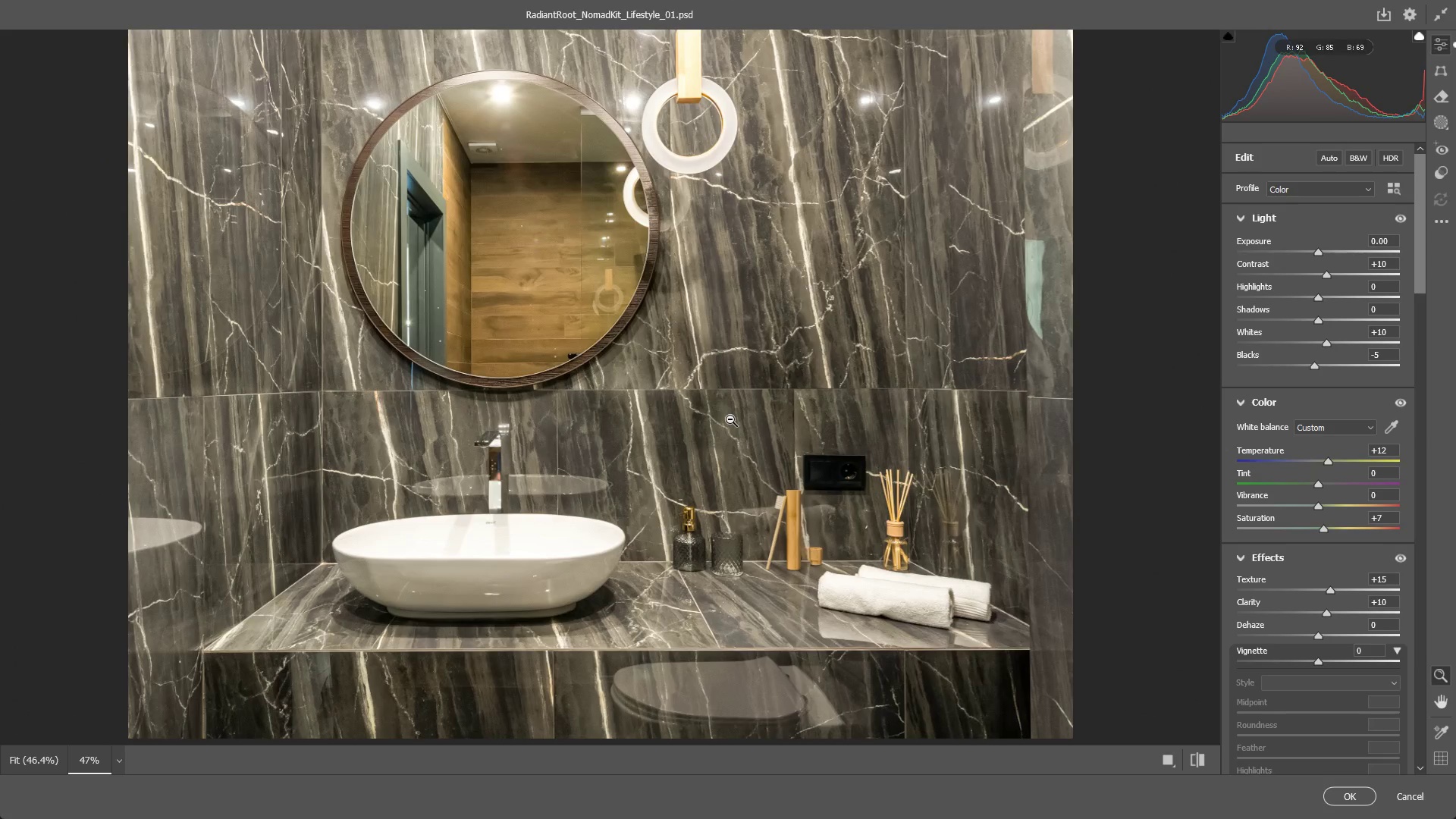 
left_click_drag(start_coordinate=[738, 424], to_coordinate=[726, 417])
 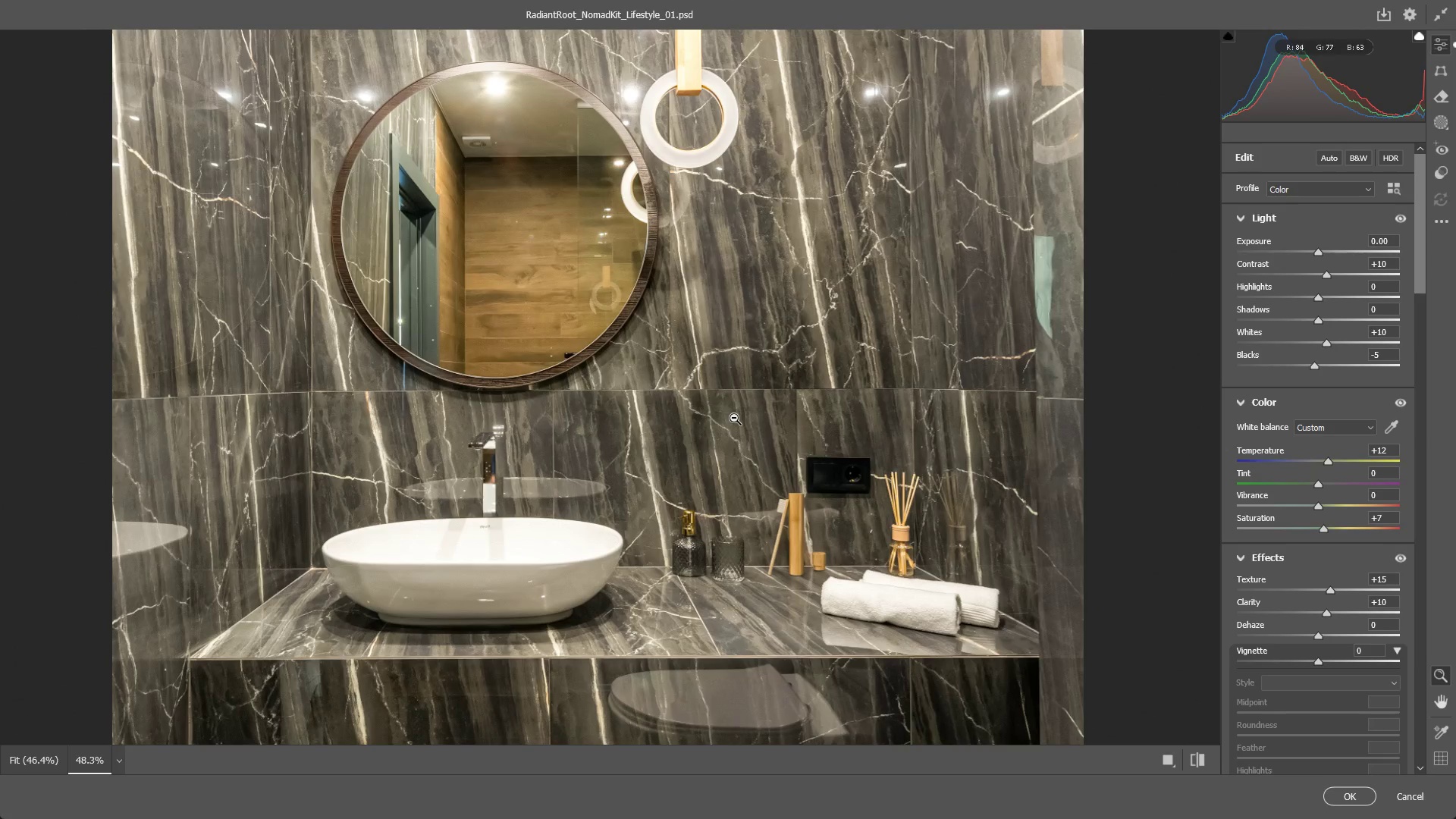 
scroll: coordinate [729, 427], scroll_direction: down, amount: 2.0
 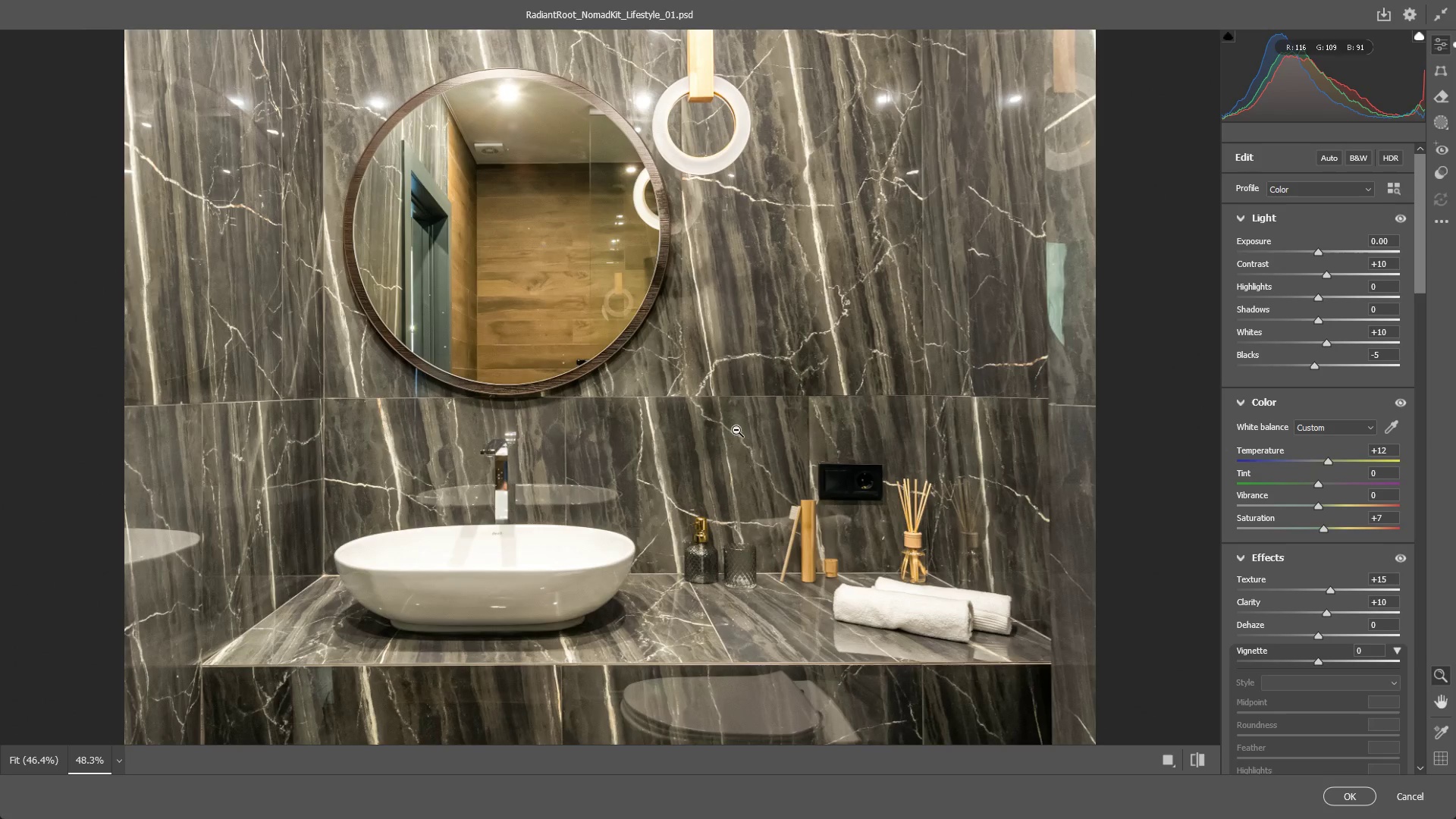 
left_click_drag(start_coordinate=[734, 418], to_coordinate=[730, 422])
 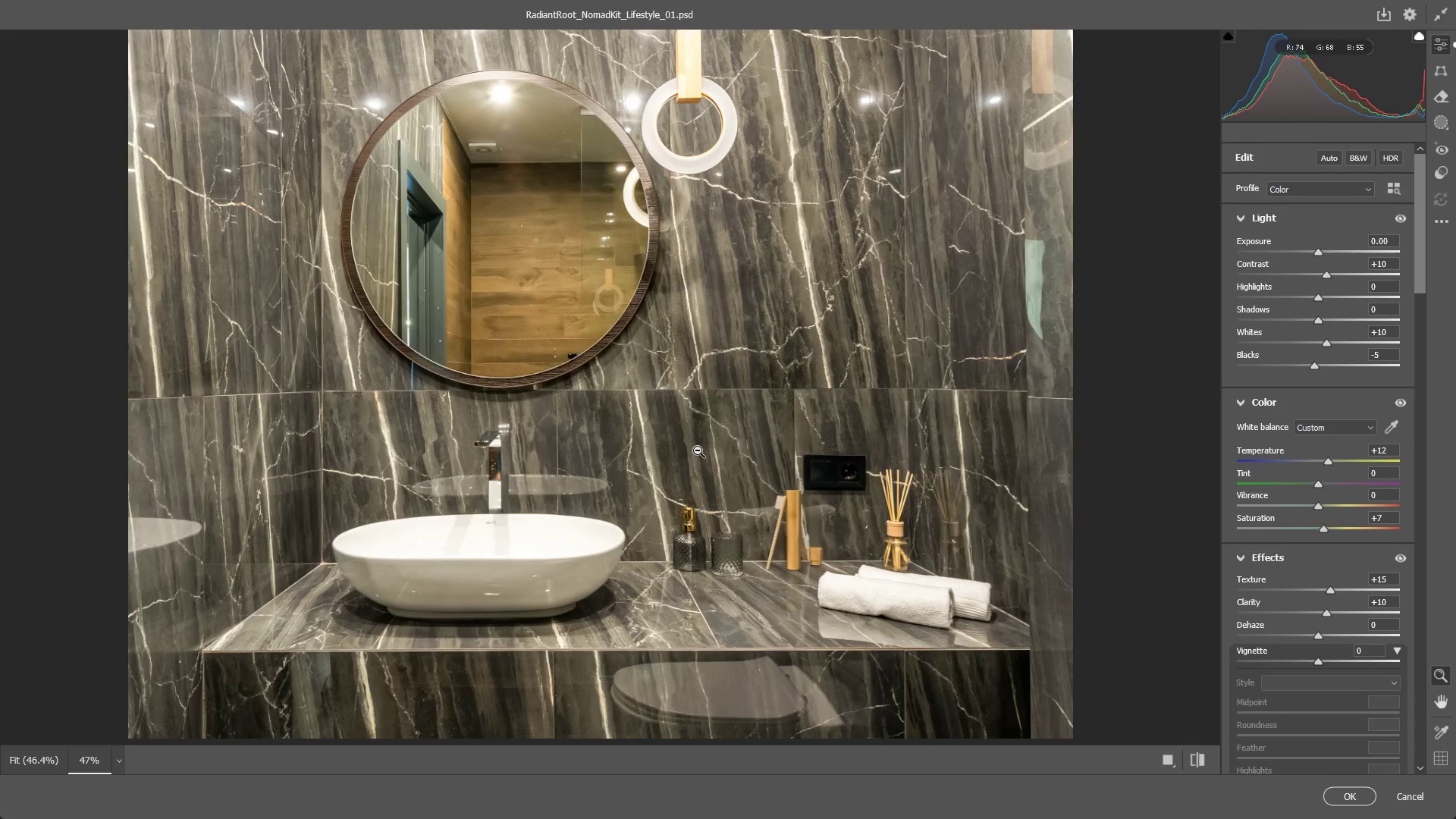 
hold_key(key=Space, duration=0.66)
 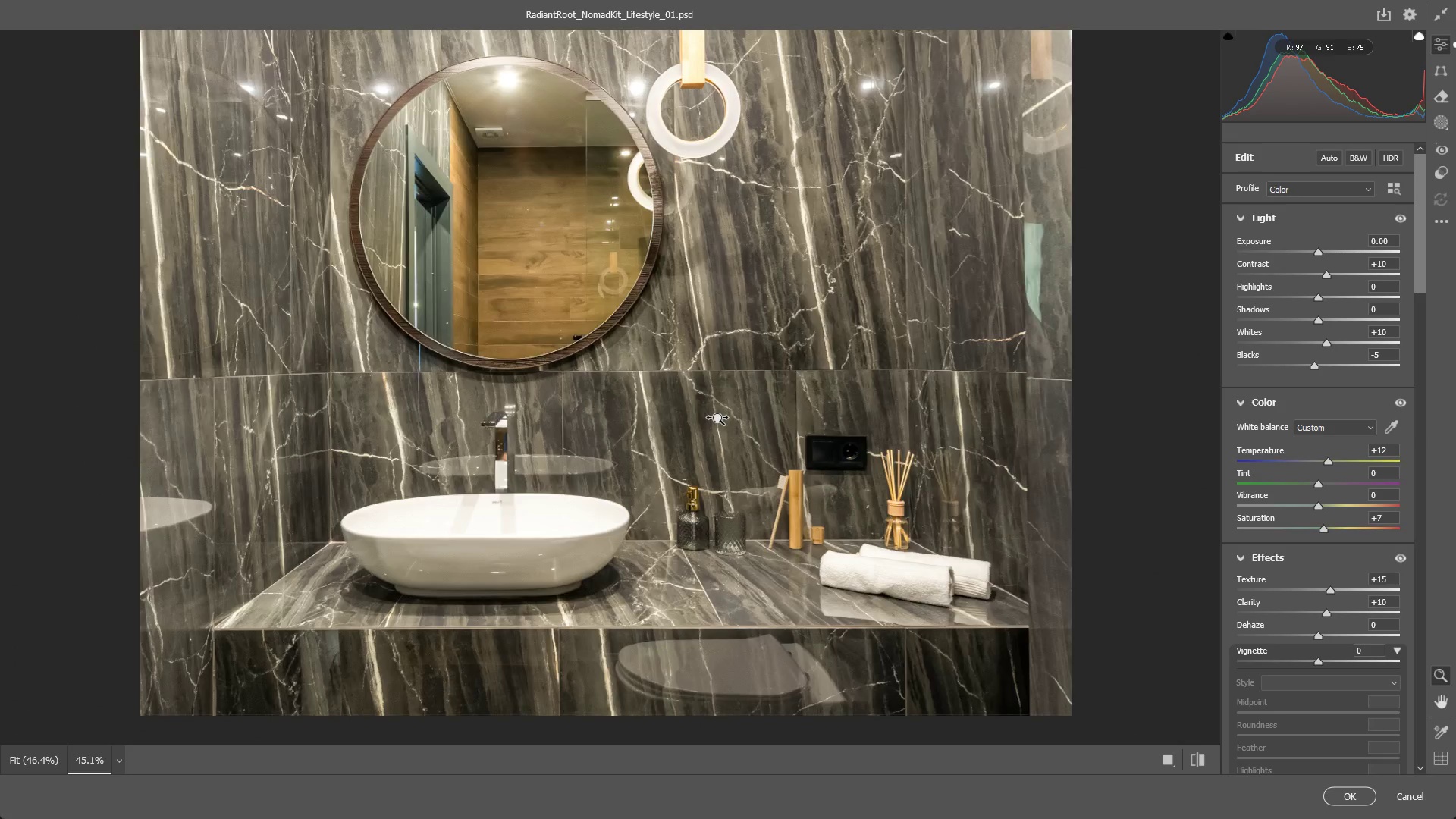 
left_click_drag(start_coordinate=[703, 440], to_coordinate=[706, 421])
 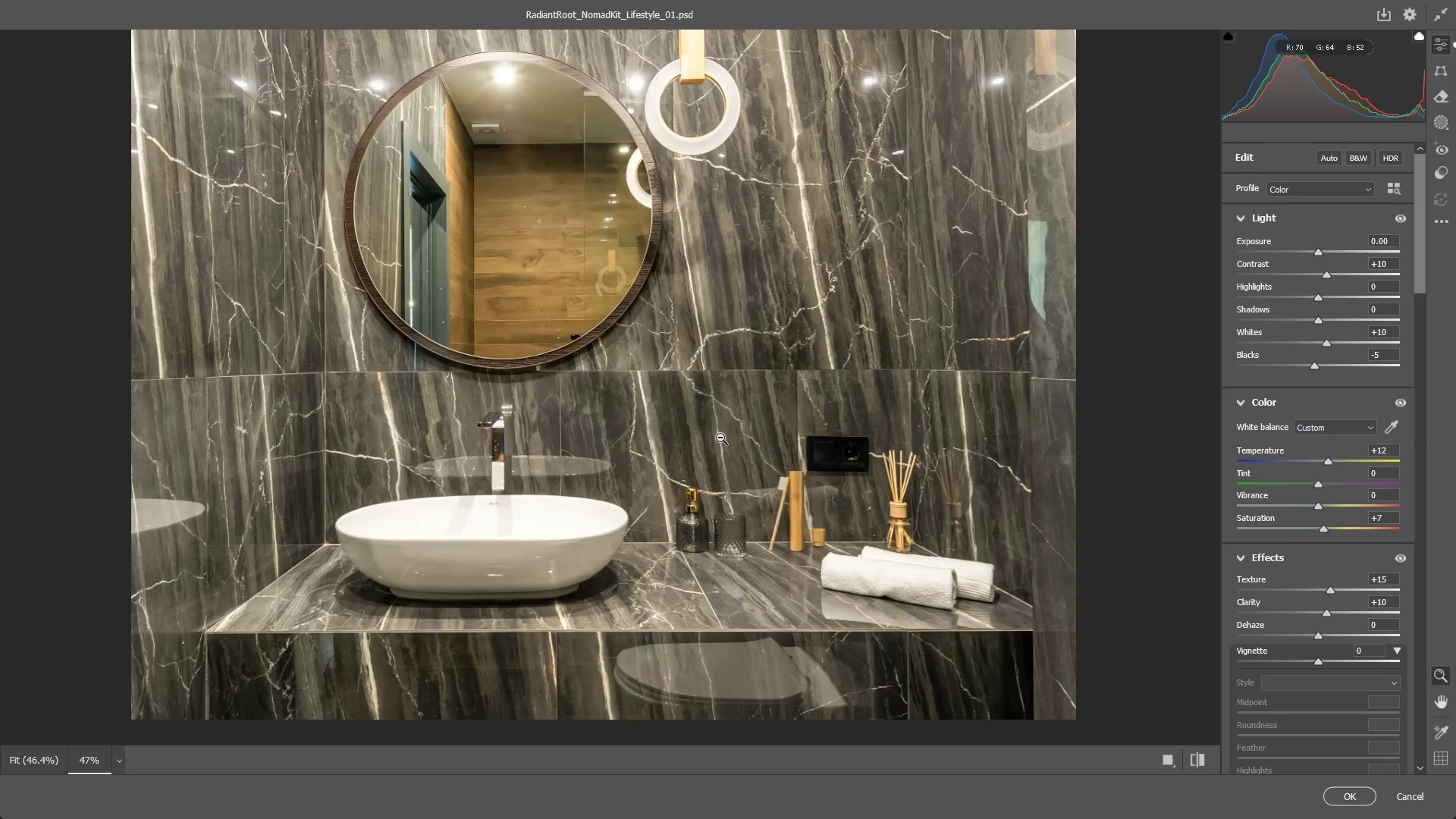 
left_click_drag(start_coordinate=[732, 419], to_coordinate=[814, 423])
 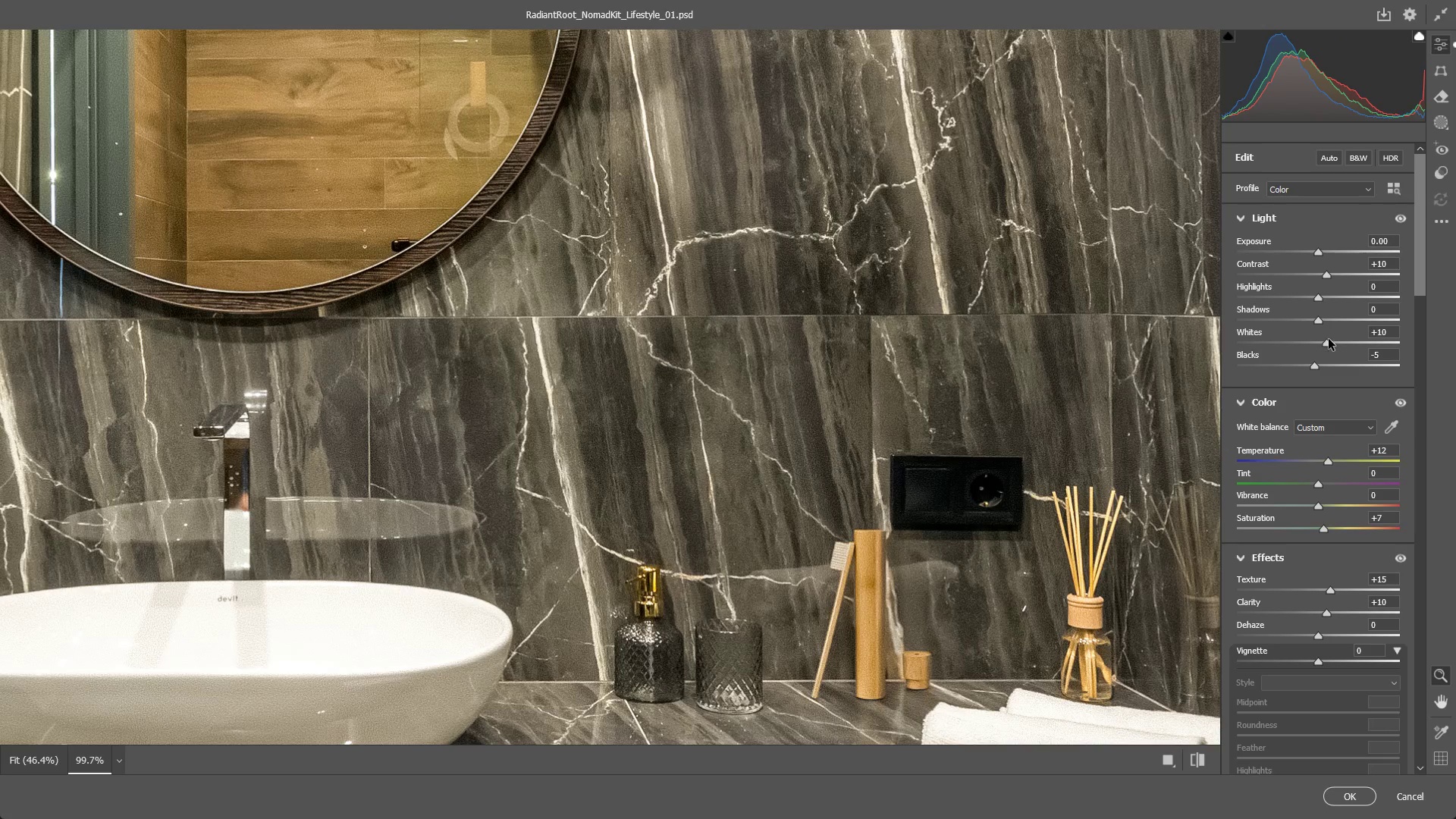 
left_click_drag(start_coordinate=[1326, 341], to_coordinate=[1214, 349])
 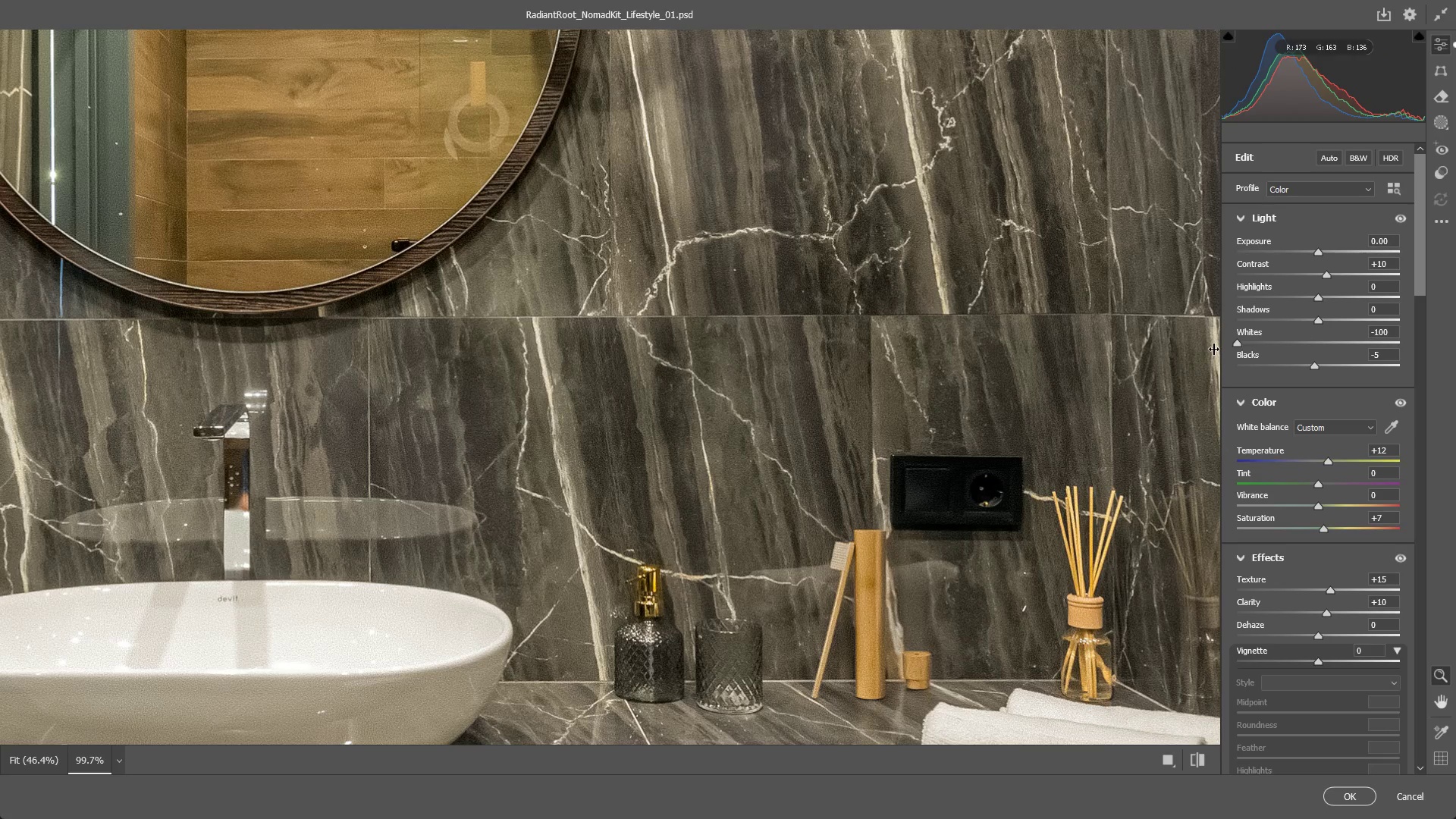 
key(Control+ControlLeft)
 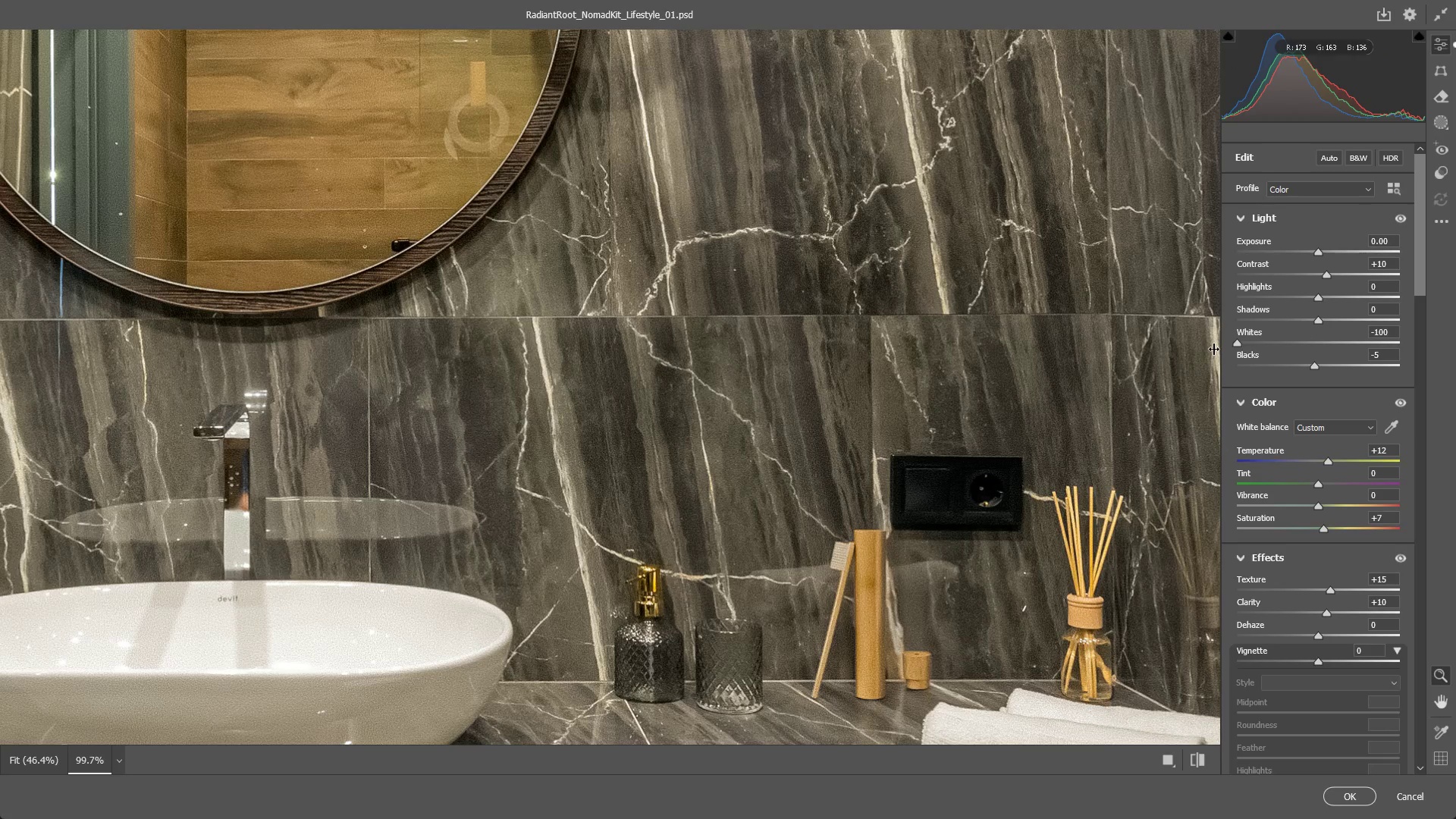 
key(Control+Z)
 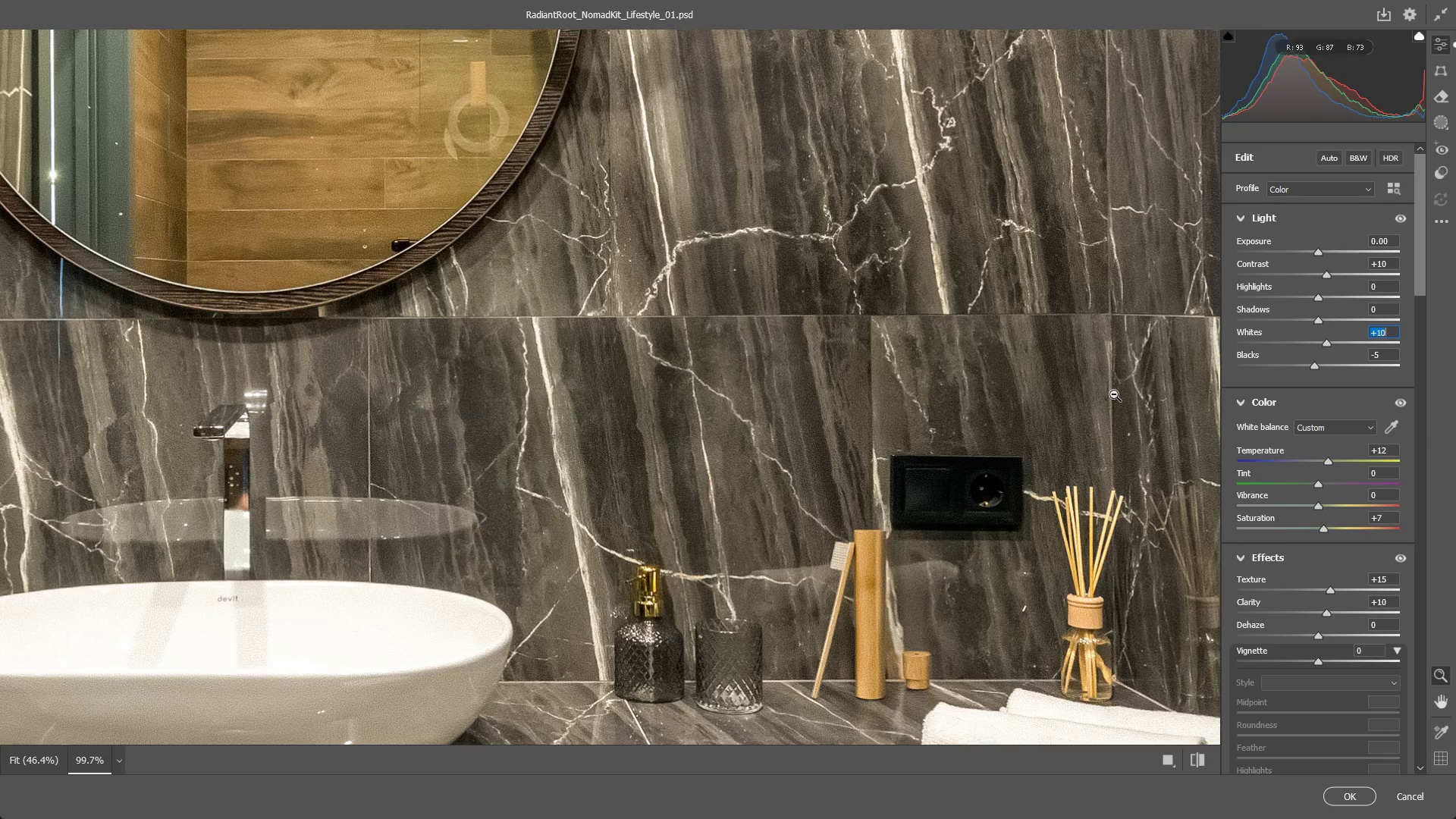 
left_click_drag(start_coordinate=[836, 389], to_coordinate=[691, 405])
 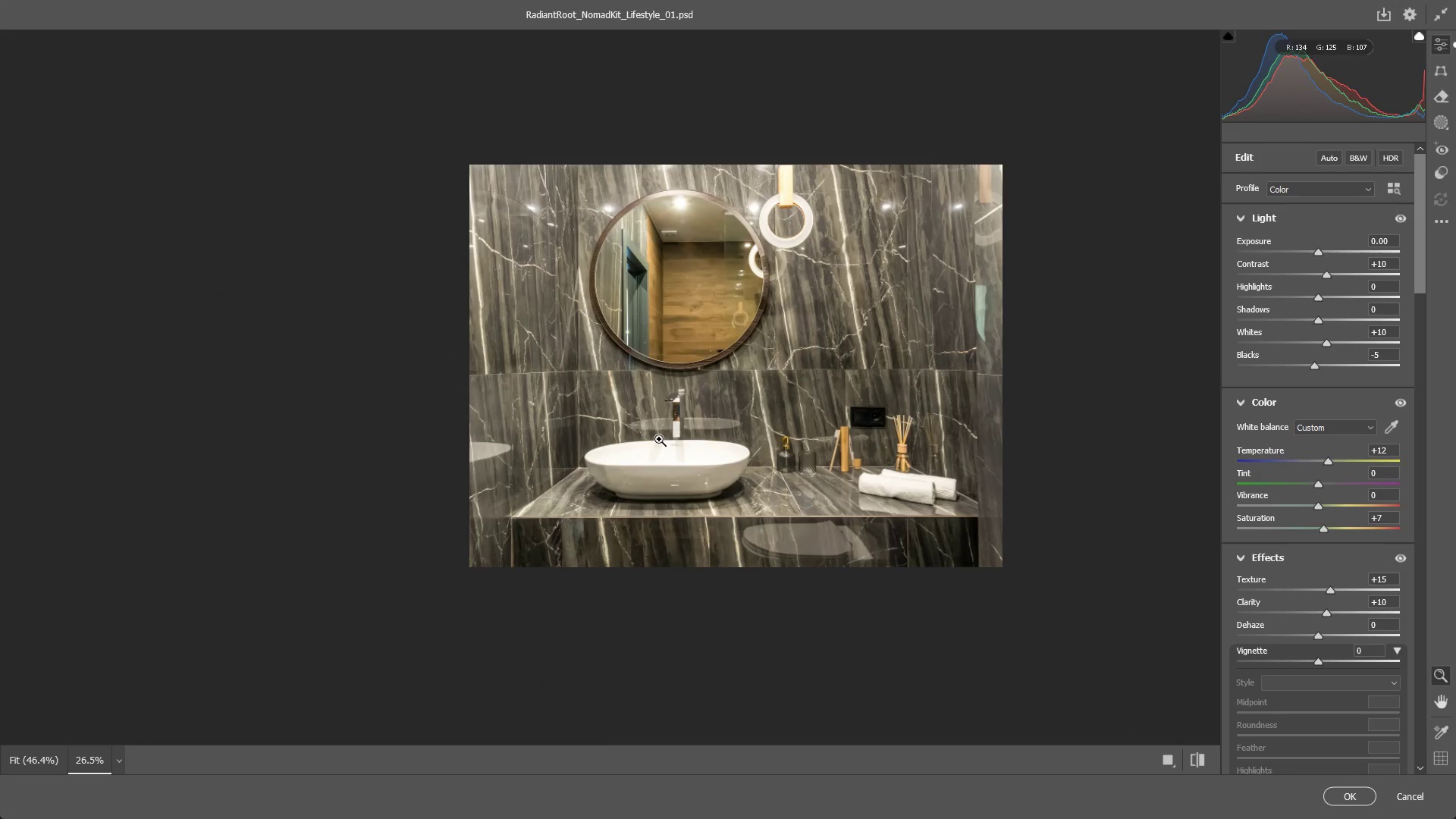 
key(NumpadEnter)
 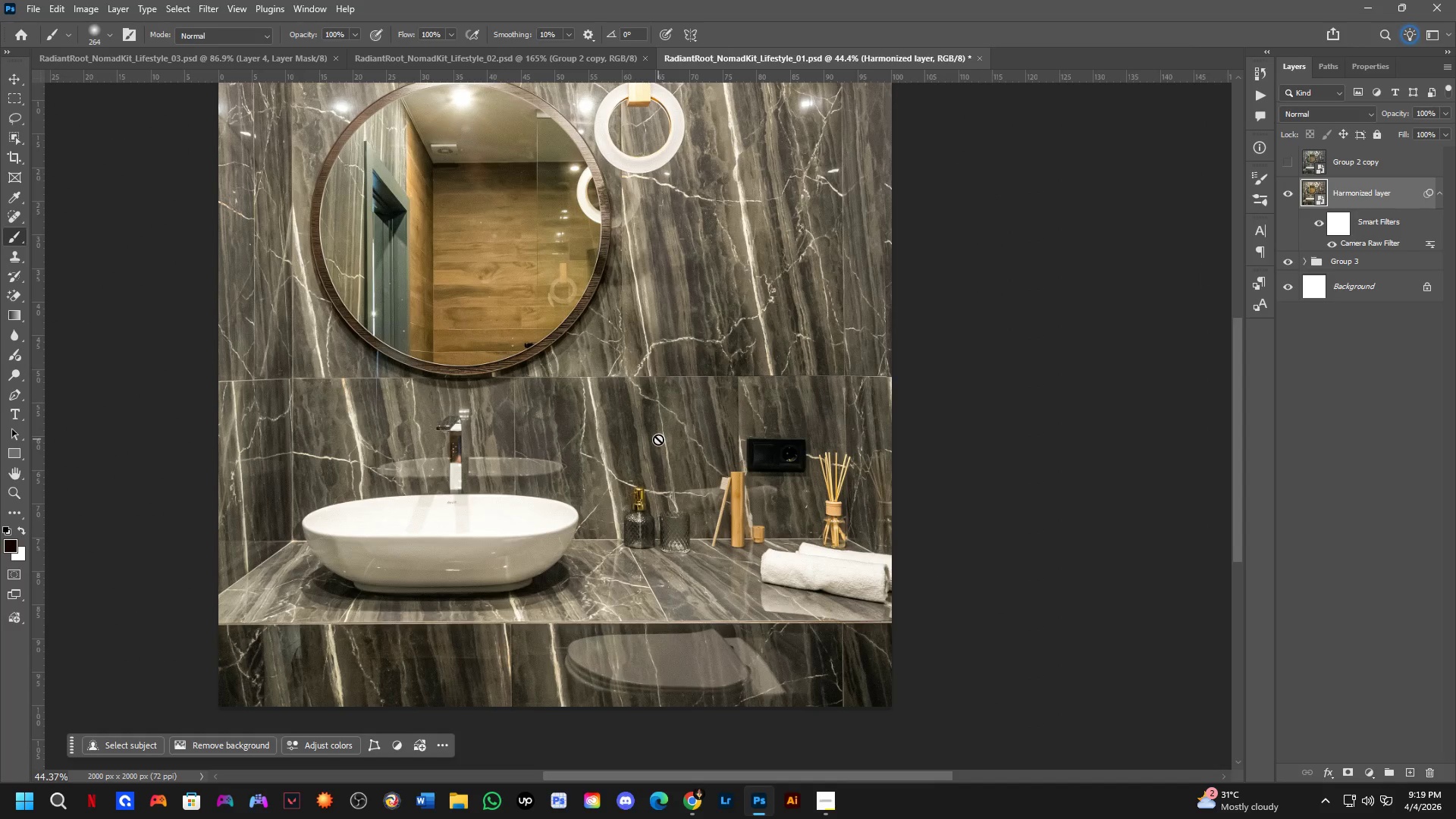 
scroll: coordinate [577, 456], scroll_direction: down, amount: 1.0
 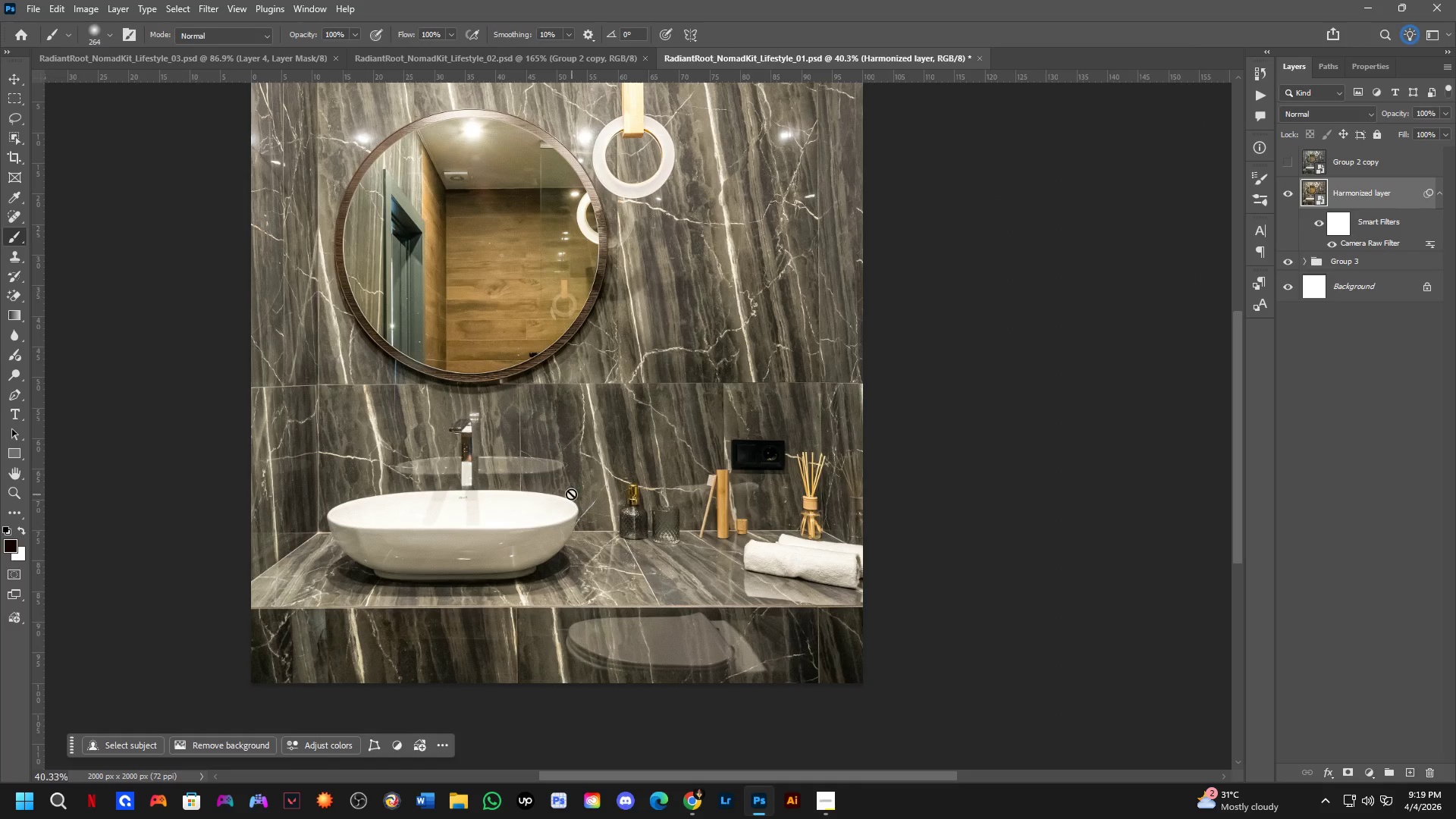 
hold_key(key=Space, duration=0.55)
 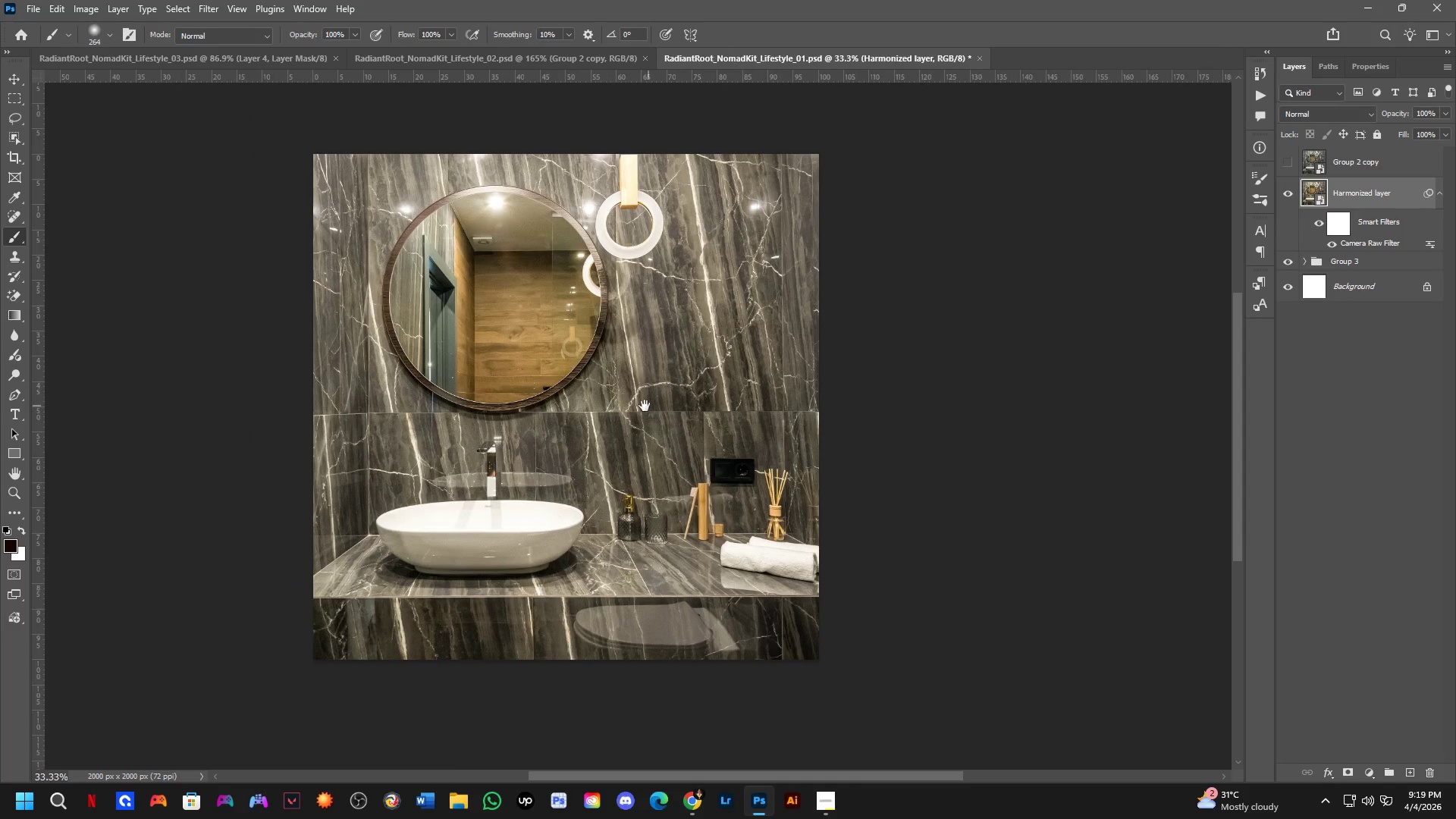 
left_click_drag(start_coordinate=[604, 349], to_coordinate=[602, 380])
 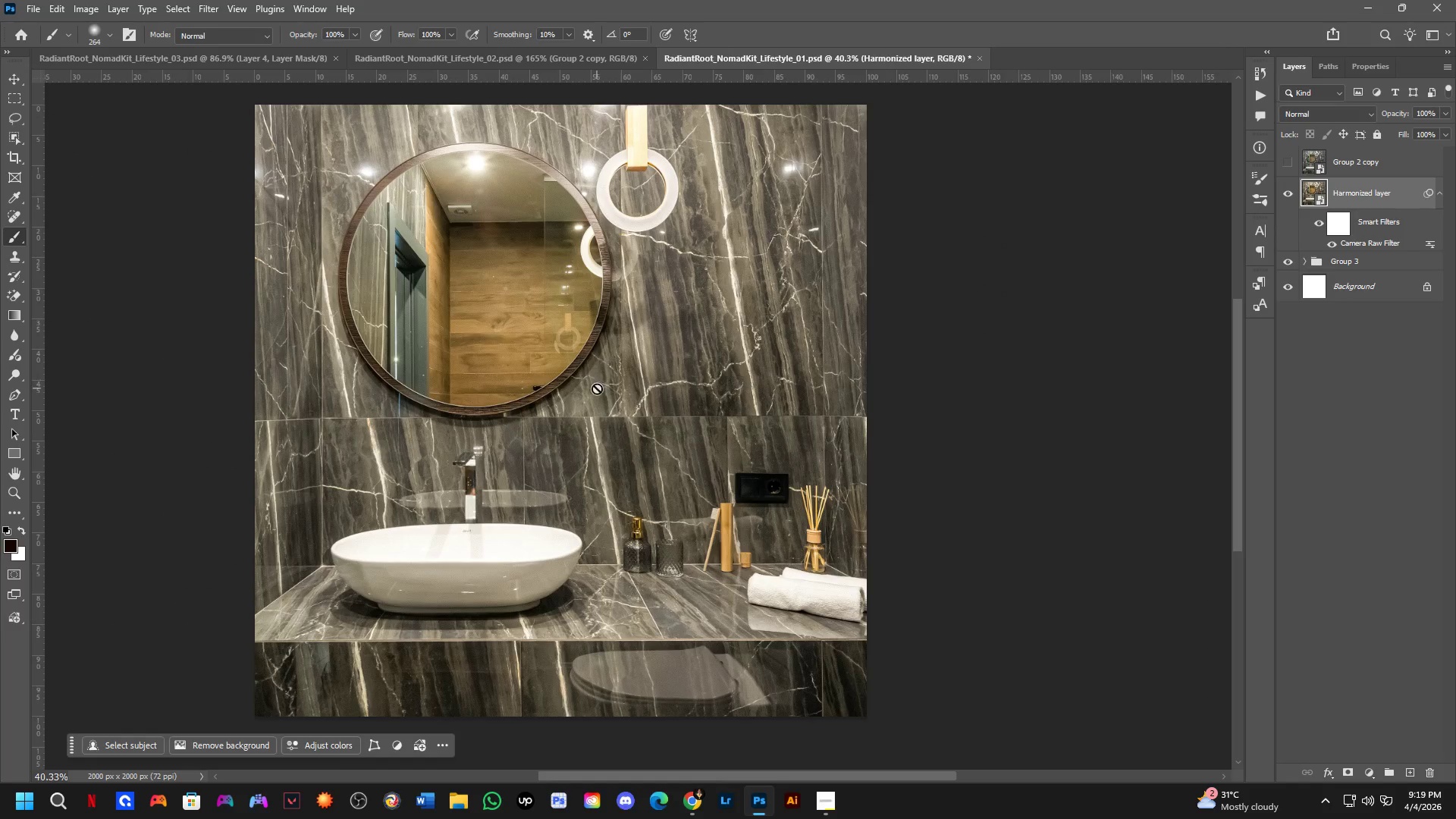 
scroll: coordinate [536, 404], scroll_direction: none, amount: 0.0
 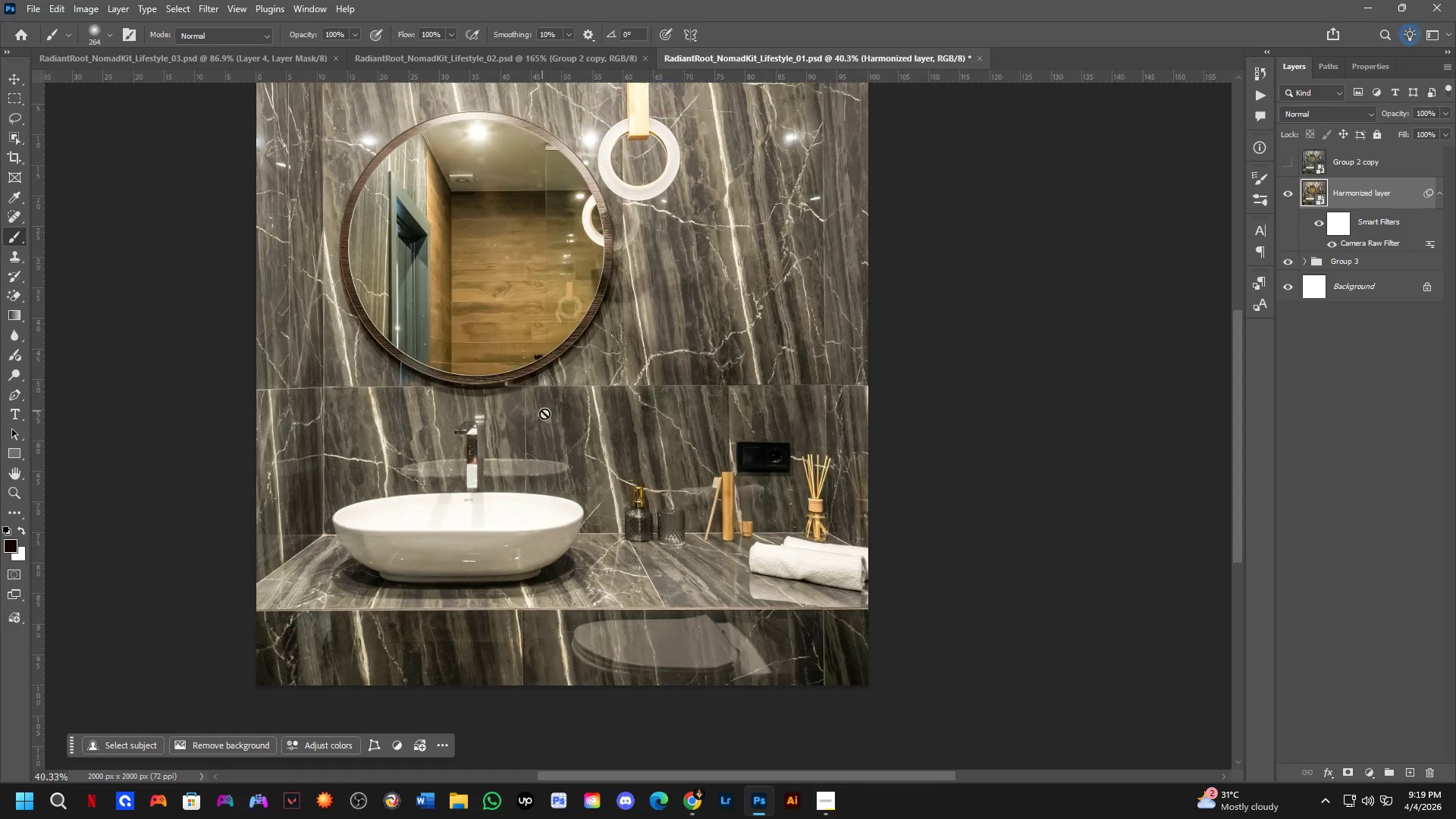 
hold_key(key=Space, duration=0.56)
 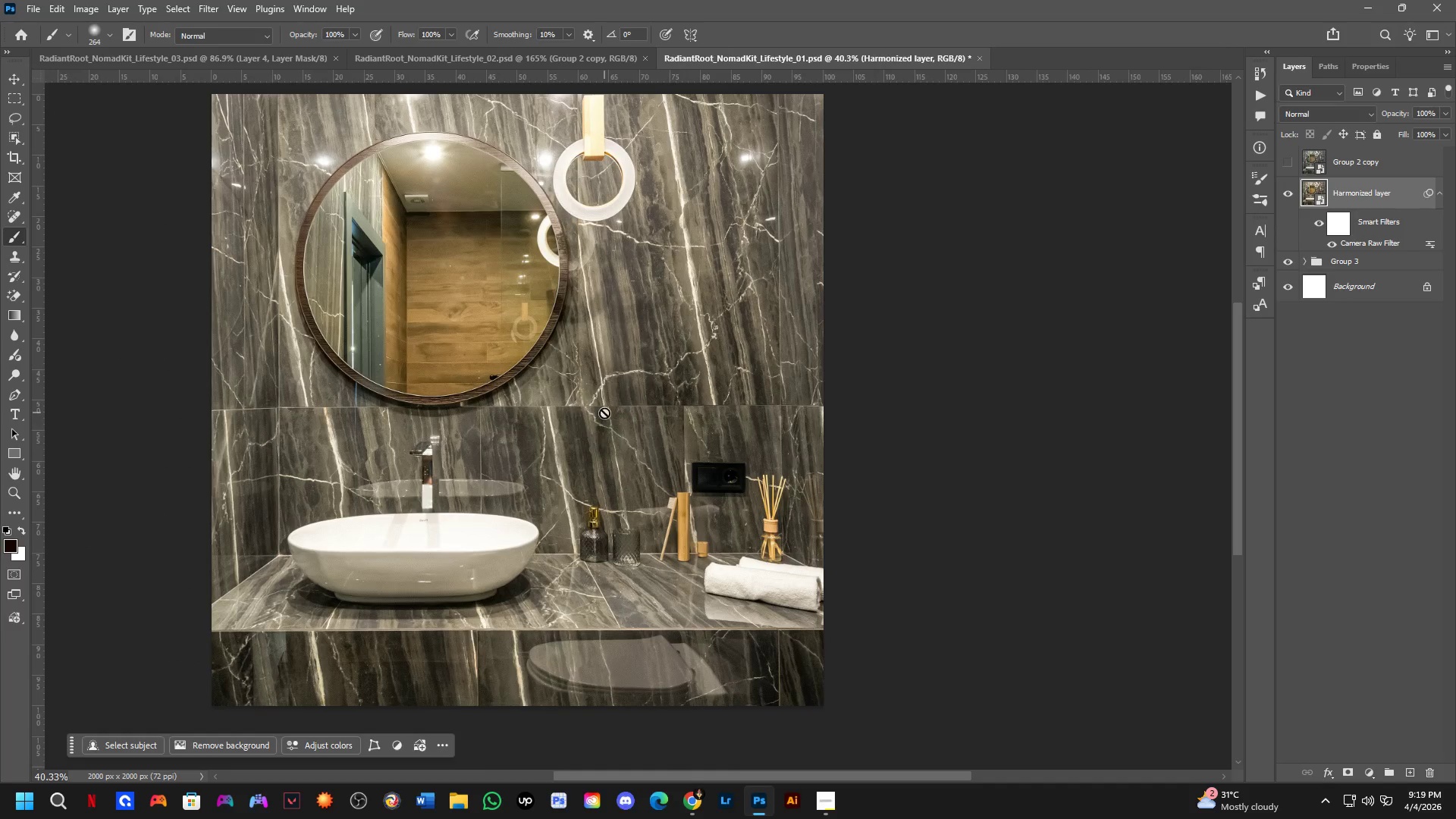 
left_click_drag(start_coordinate=[650, 406], to_coordinate=[616, 401])
 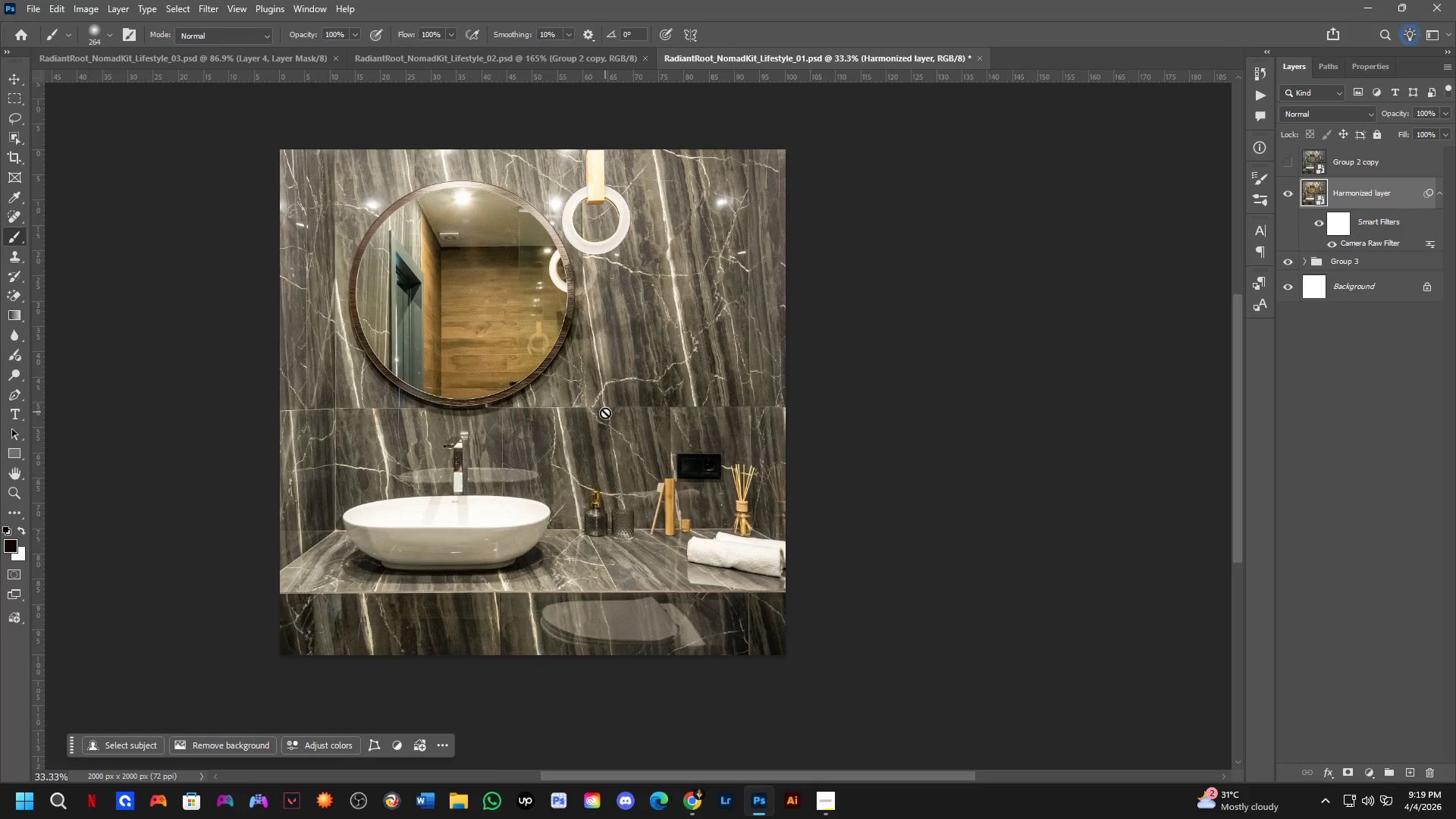 
scroll: coordinate [595, 388], scroll_direction: down, amount: 2.0
 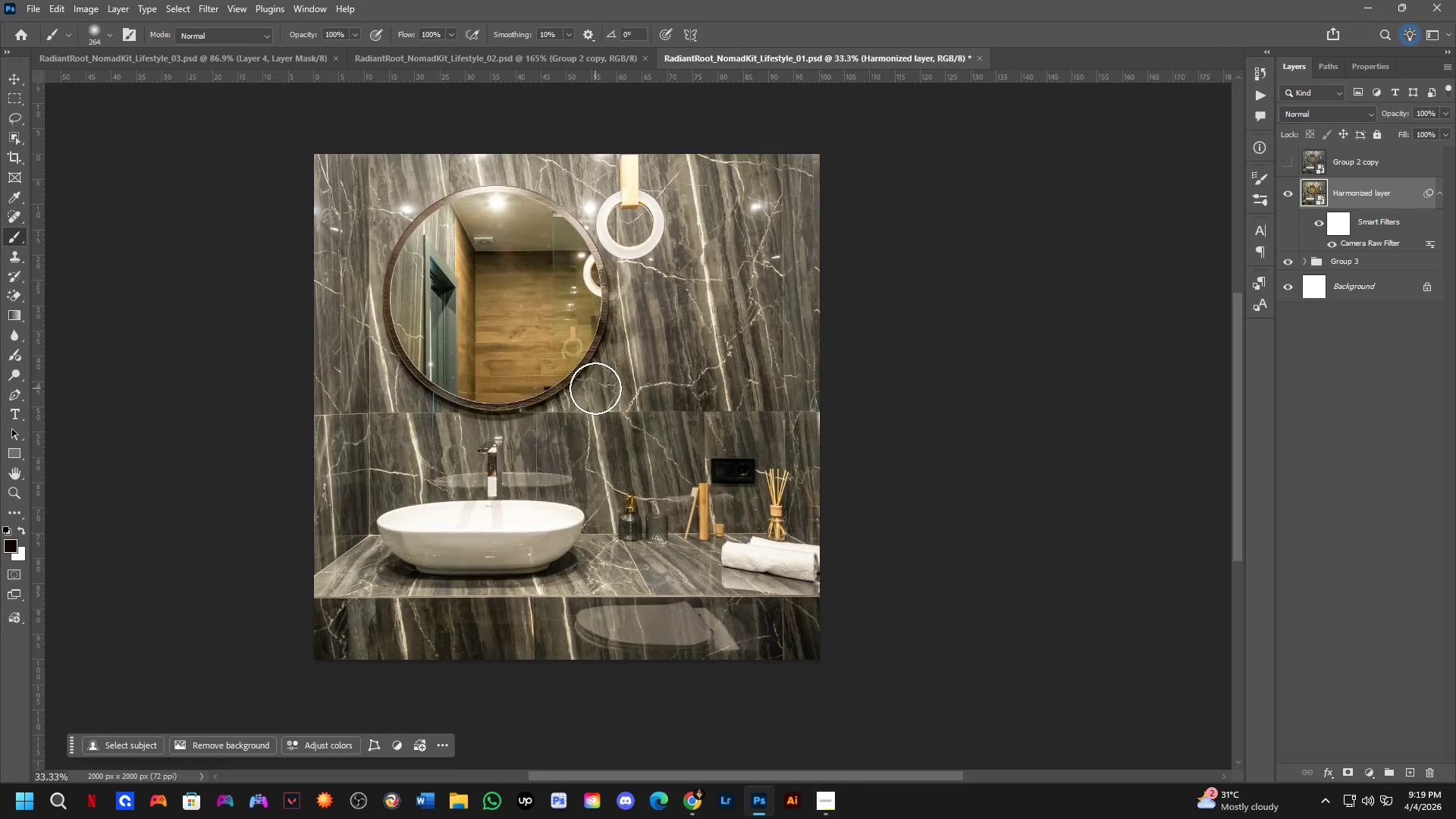 
hold_key(key=Space, duration=0.58)
 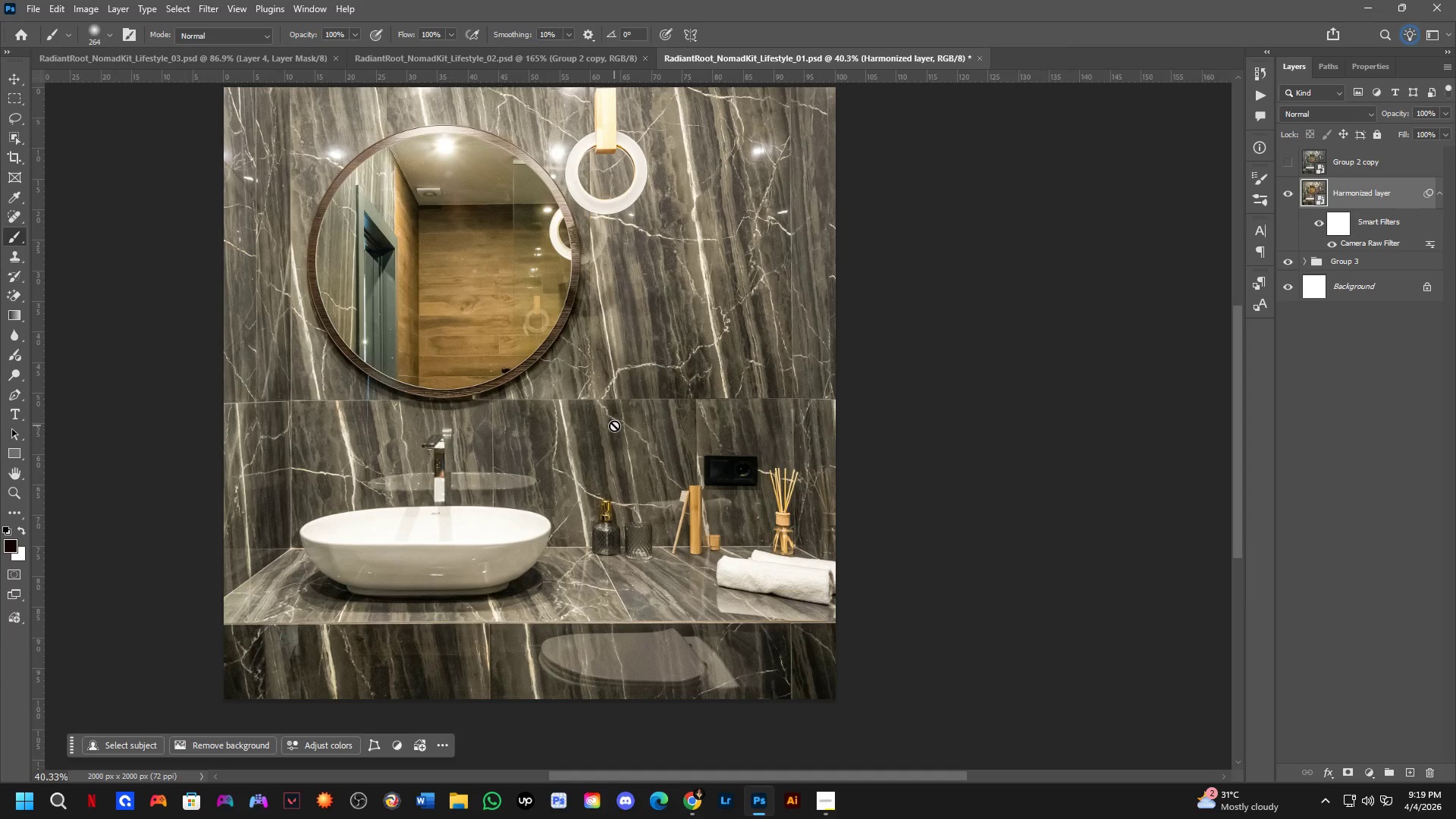 
scroll: coordinate [604, 413], scroll_direction: up, amount: 2.0
 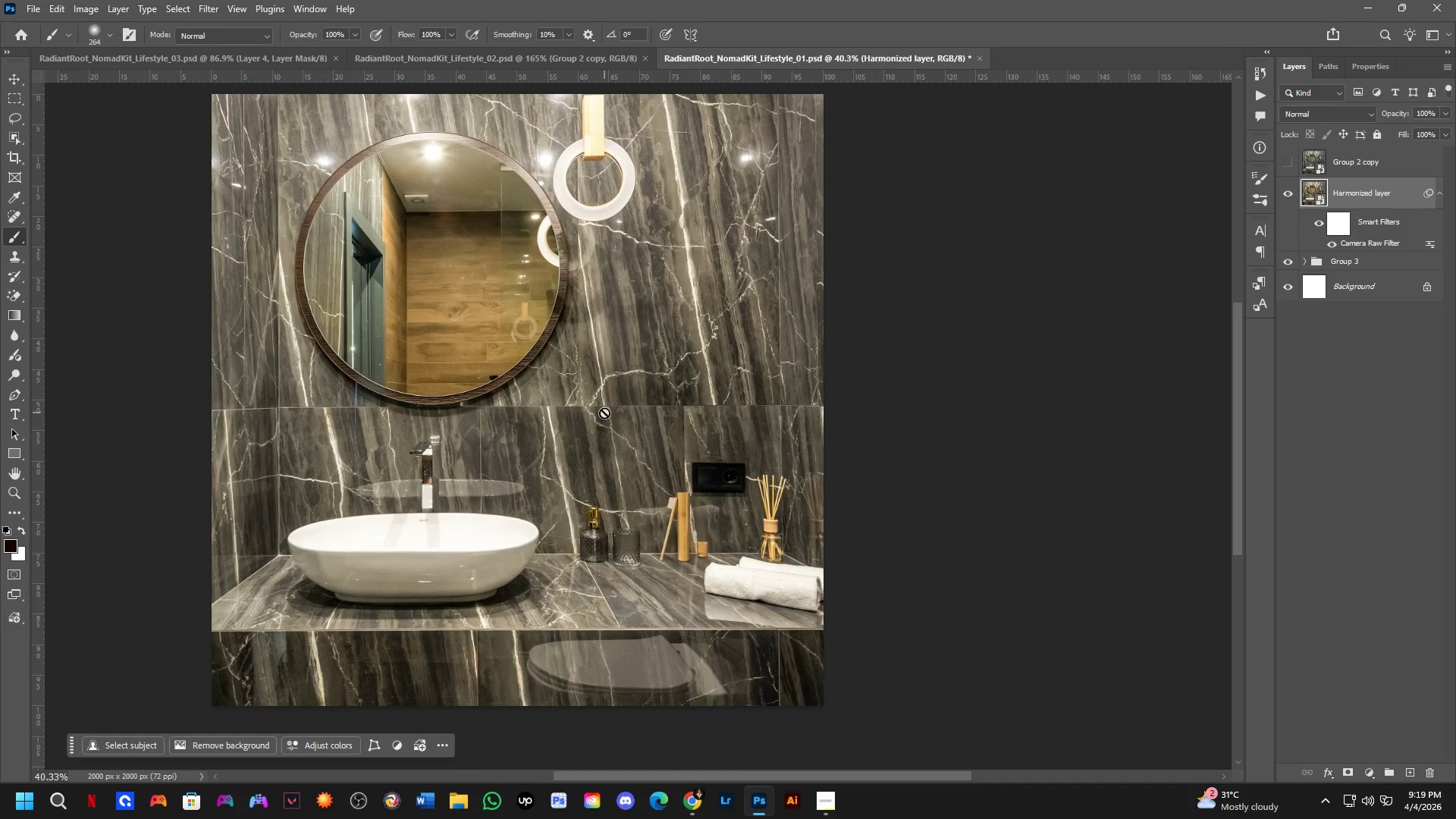 
left_click_drag(start_coordinate=[608, 425], to_coordinate=[620, 419])
 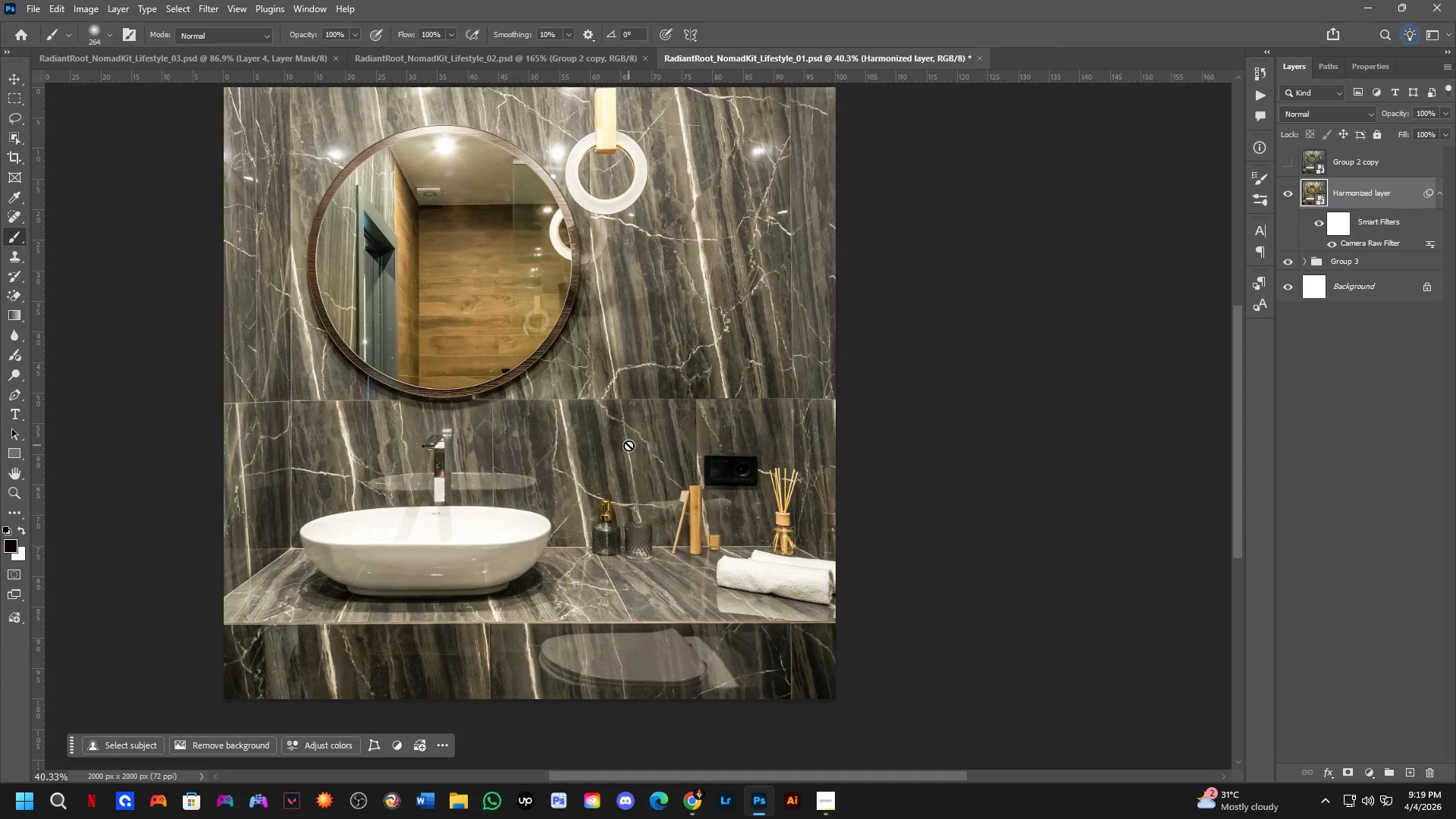 
hold_key(key=Space, duration=0.44)
 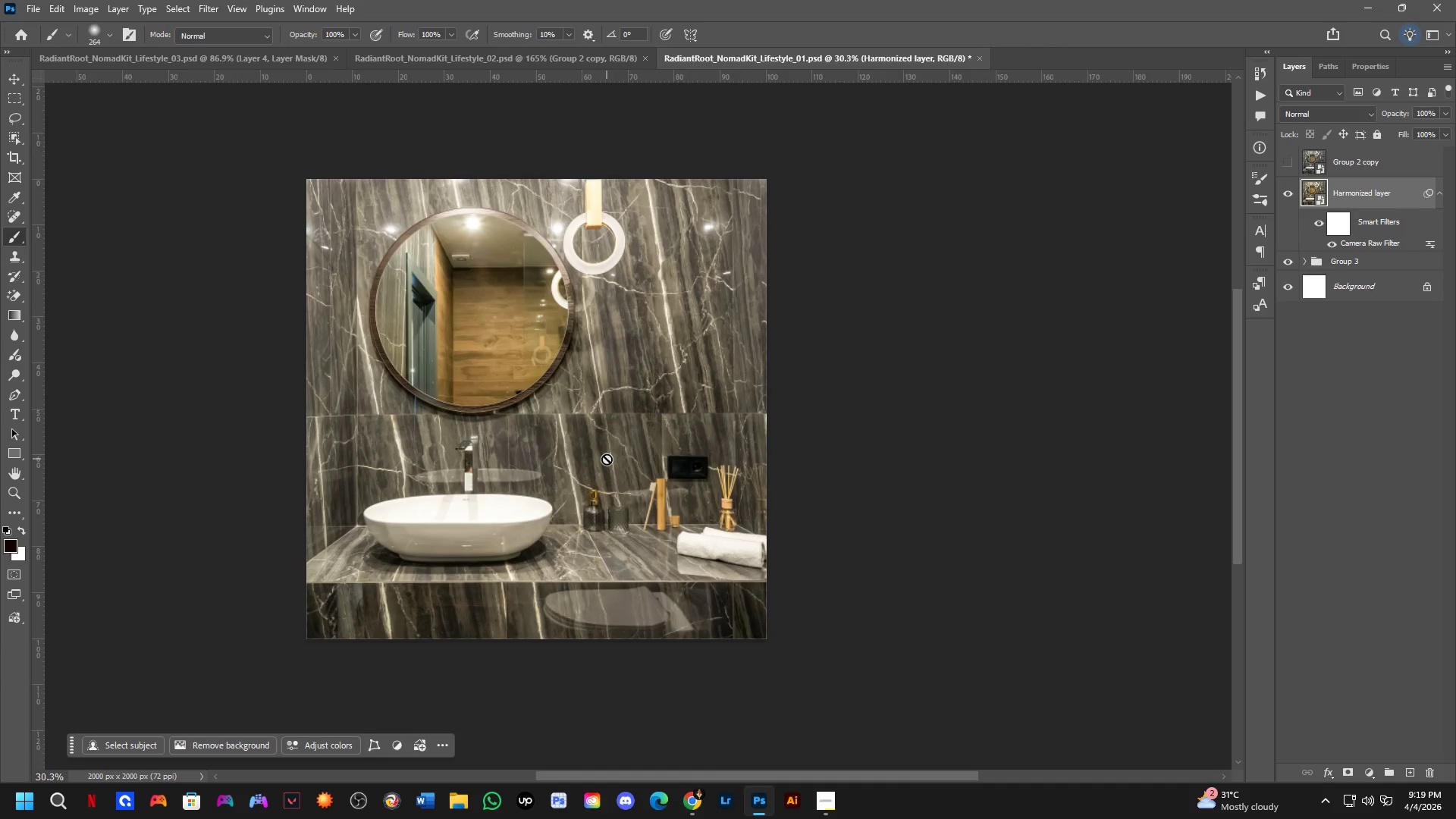 
left_click_drag(start_coordinate=[623, 443], to_coordinate=[605, 446])
 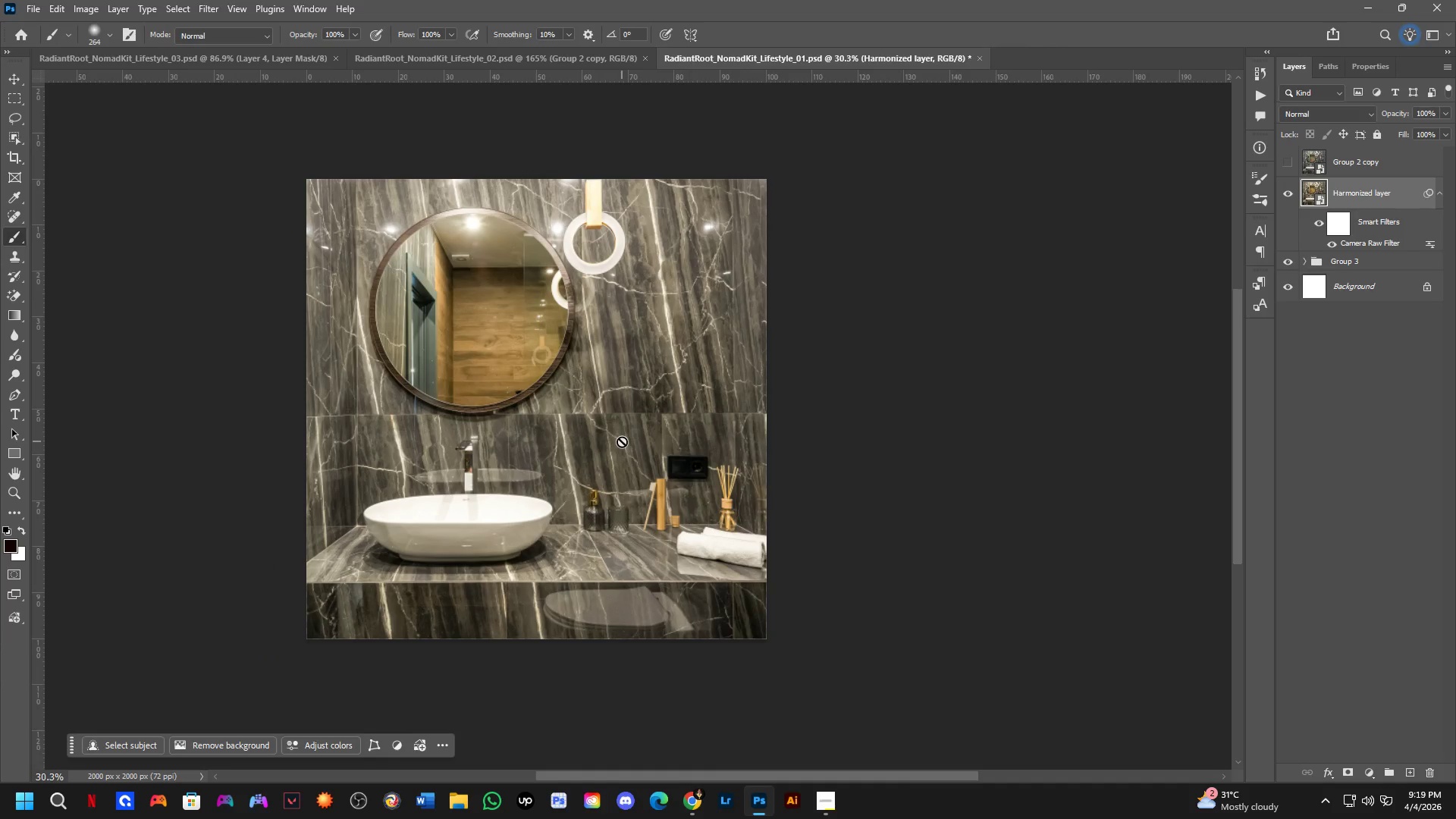 
scroll: coordinate [629, 445], scroll_direction: down, amount: 3.0
 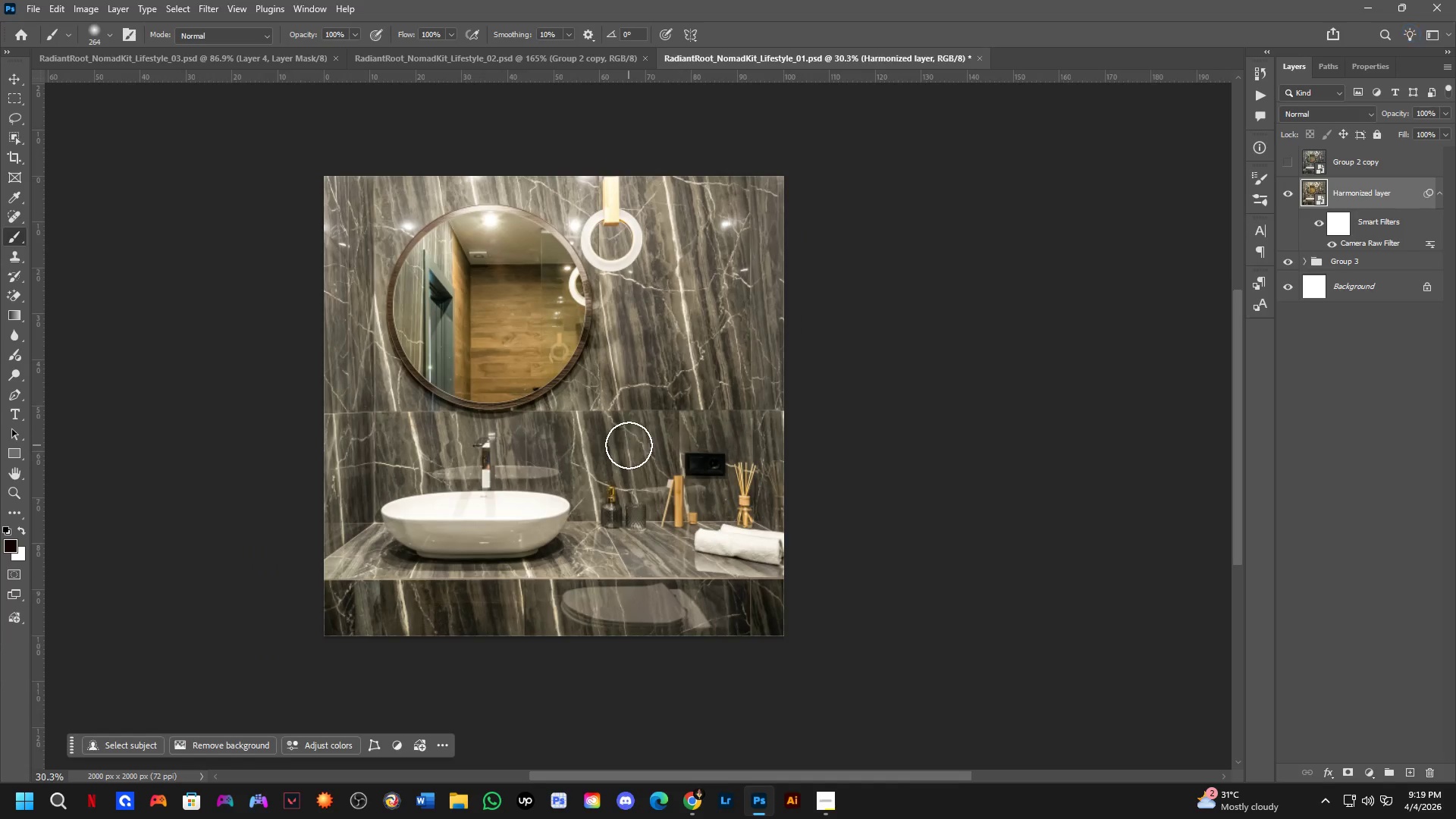 
hold_key(key=Space, duration=0.45)
 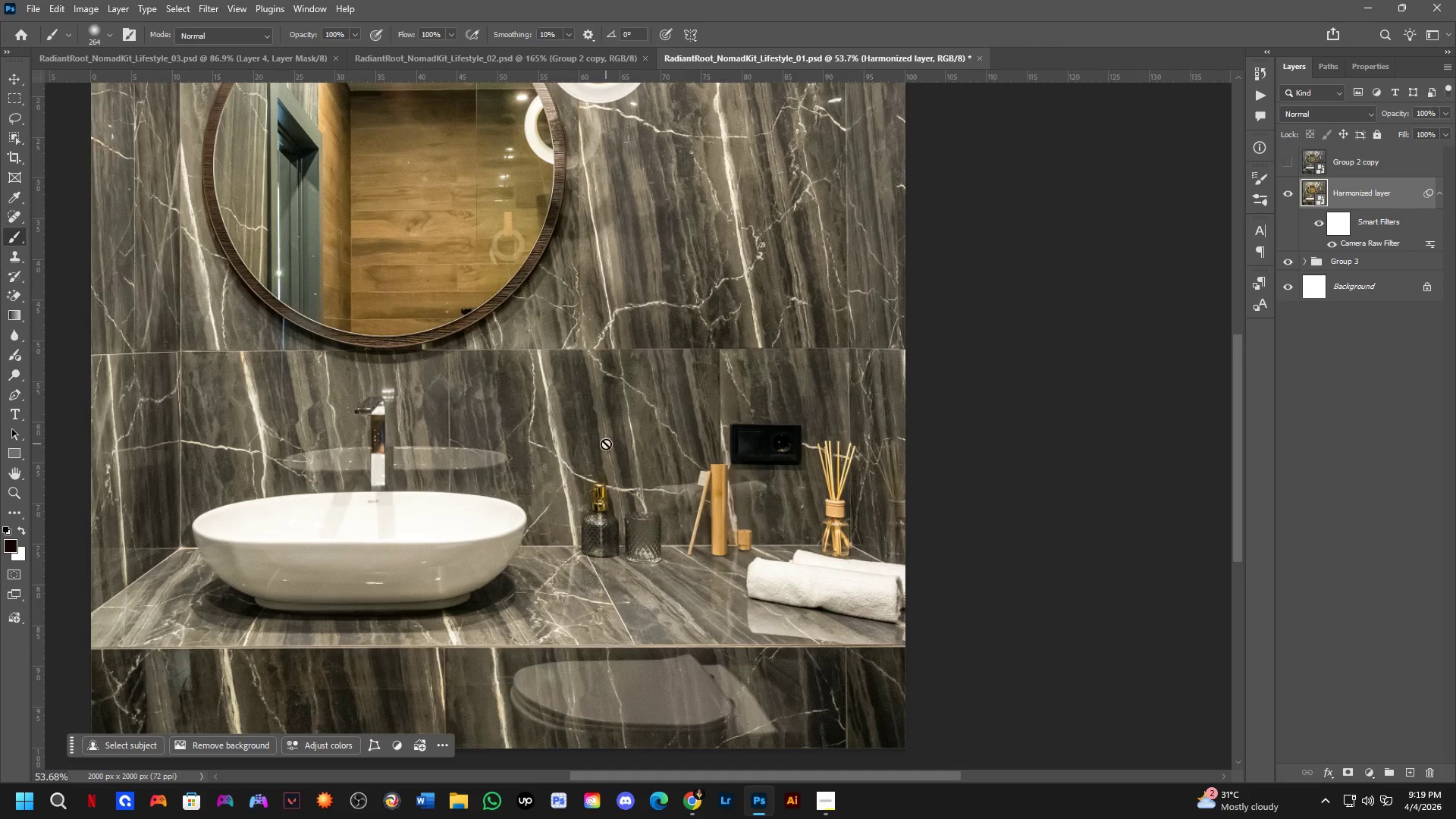 
left_click_drag(start_coordinate=[598, 464], to_coordinate=[605, 440])
 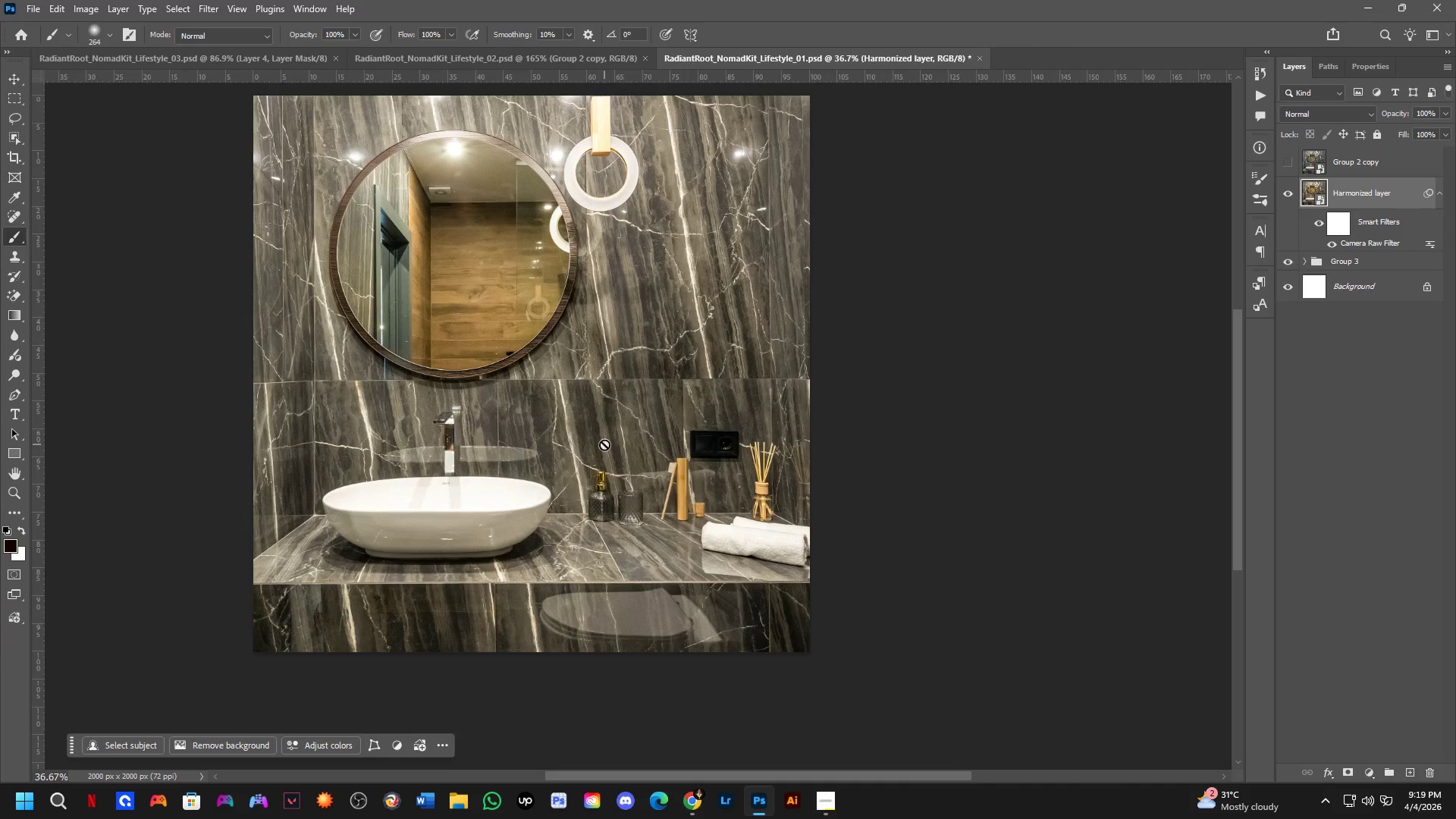 
scroll: coordinate [604, 444], scroll_direction: up, amount: 6.0
 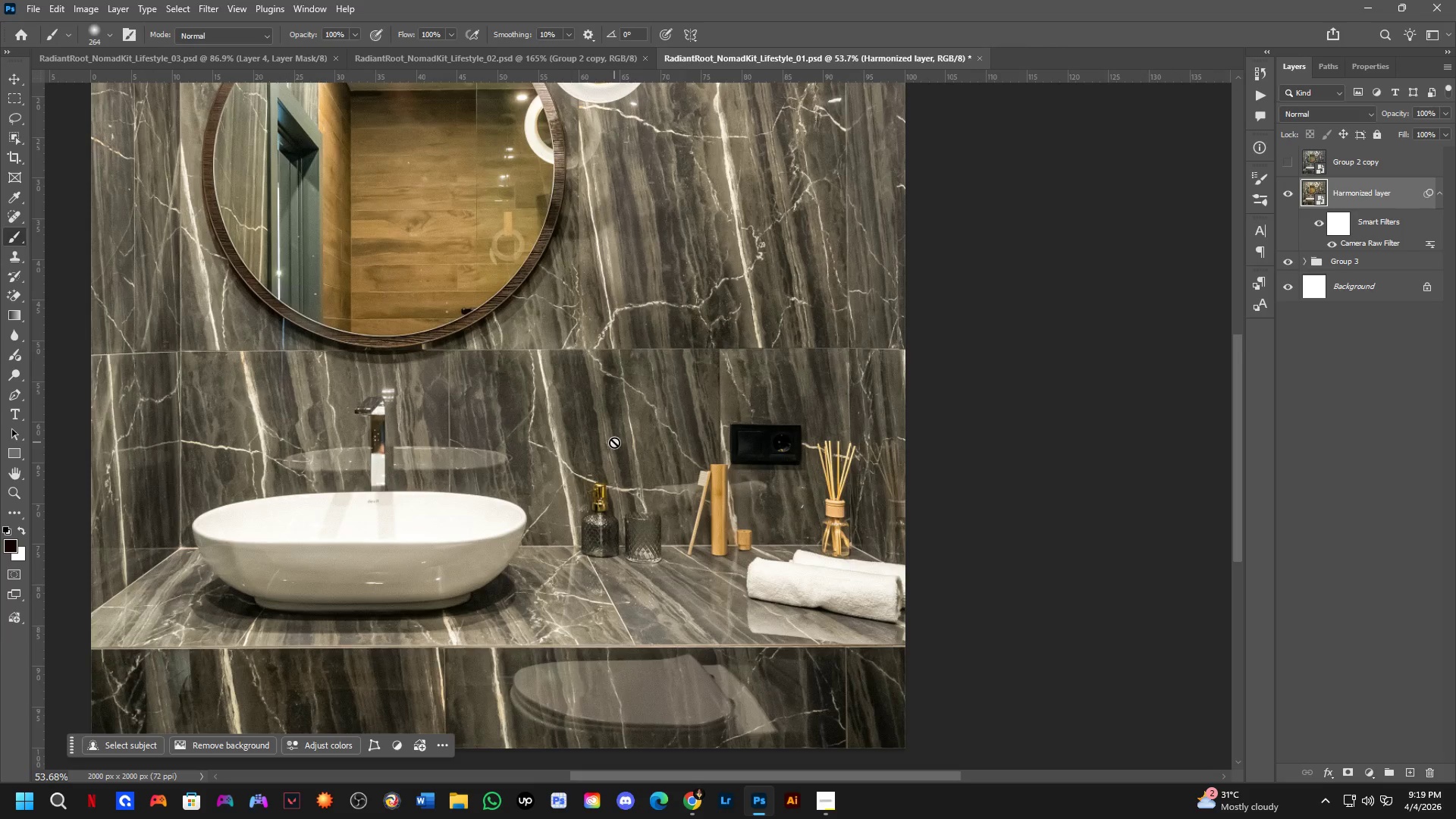 
hold_key(key=Space, duration=0.48)
 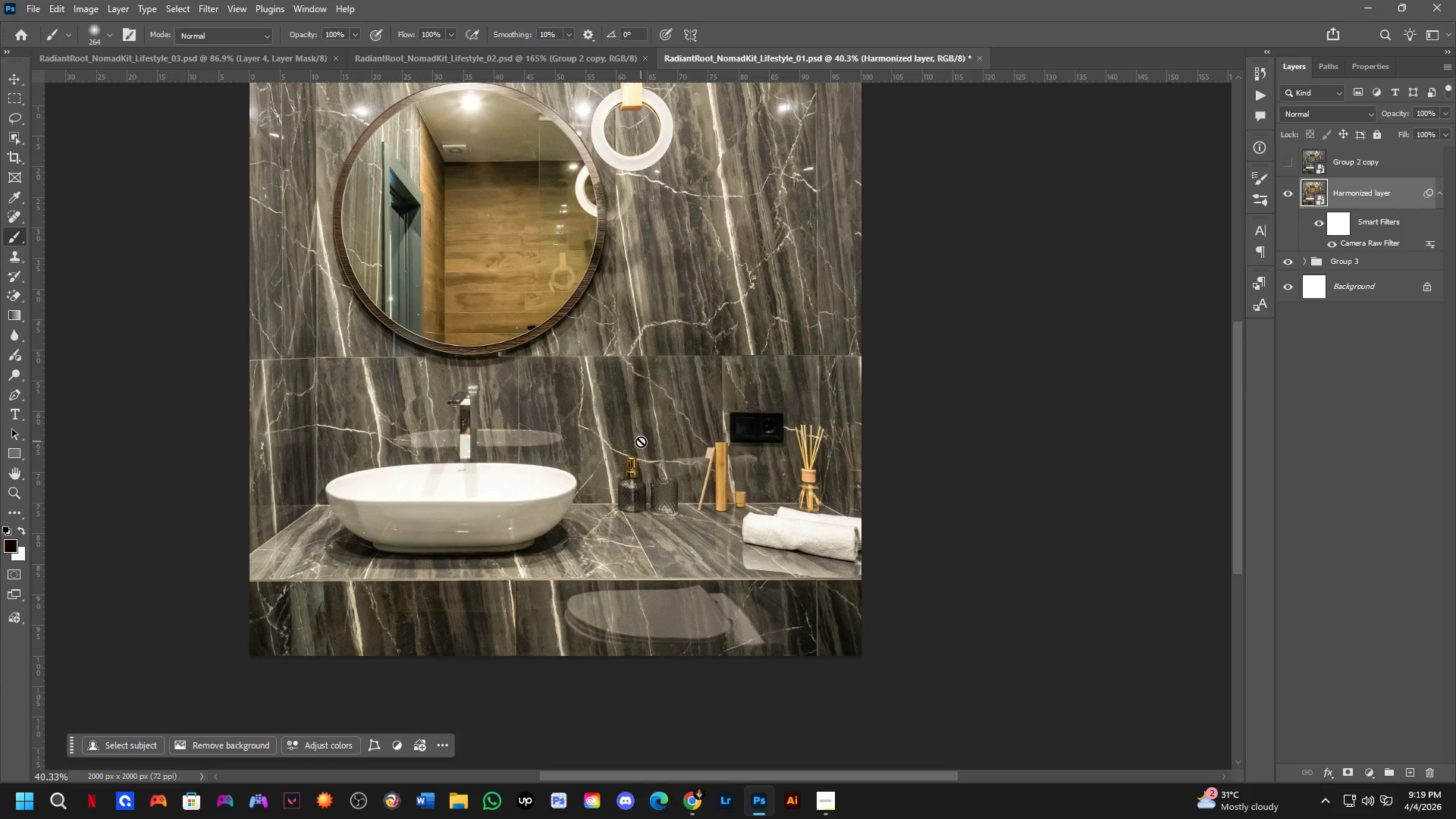 
left_click_drag(start_coordinate=[615, 449], to_coordinate=[643, 435])
 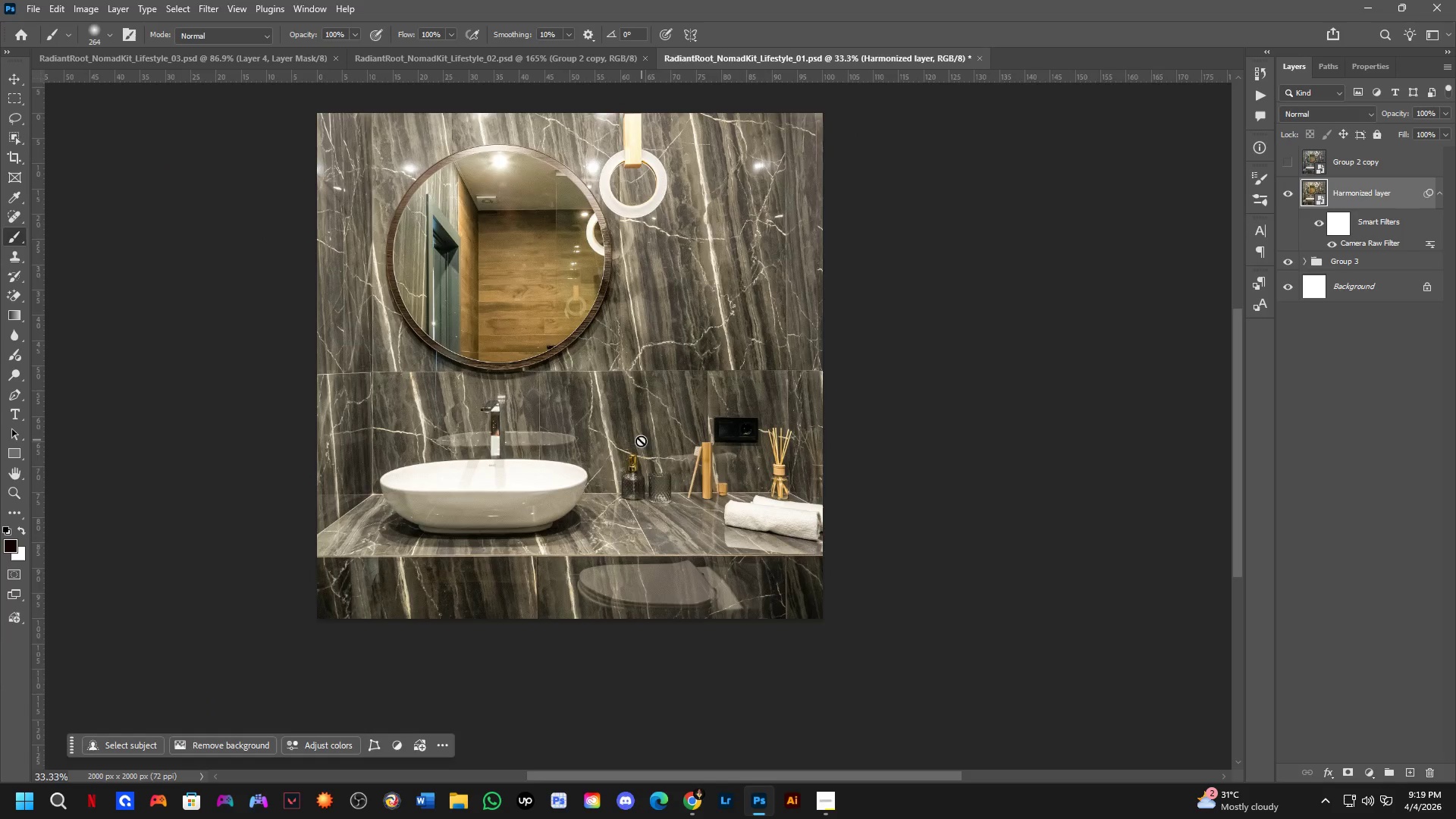 
scroll: coordinate [614, 444], scroll_direction: down, amount: 5.0
 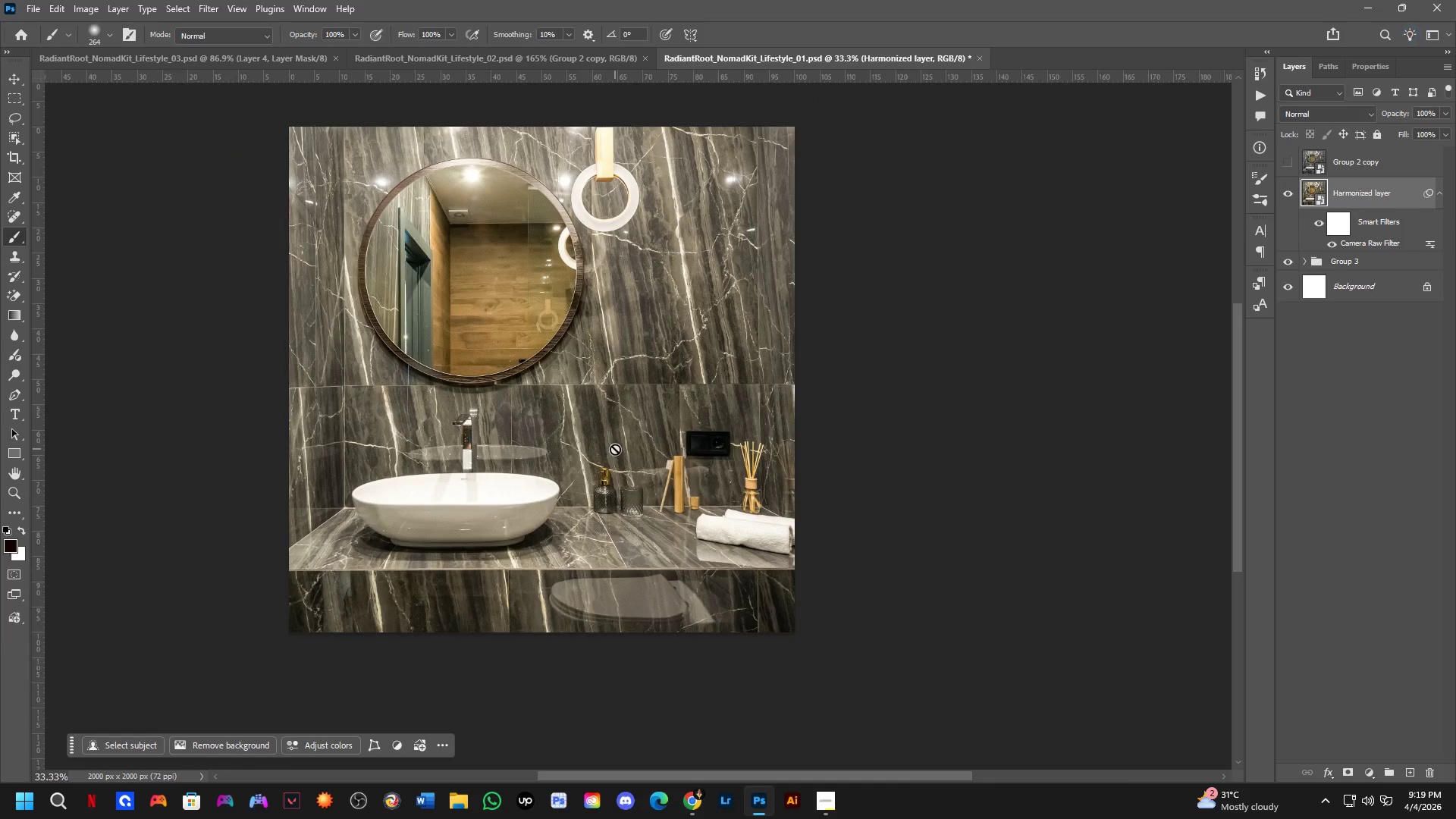 
scroll: coordinate [641, 441], scroll_direction: up, amount: 2.0
 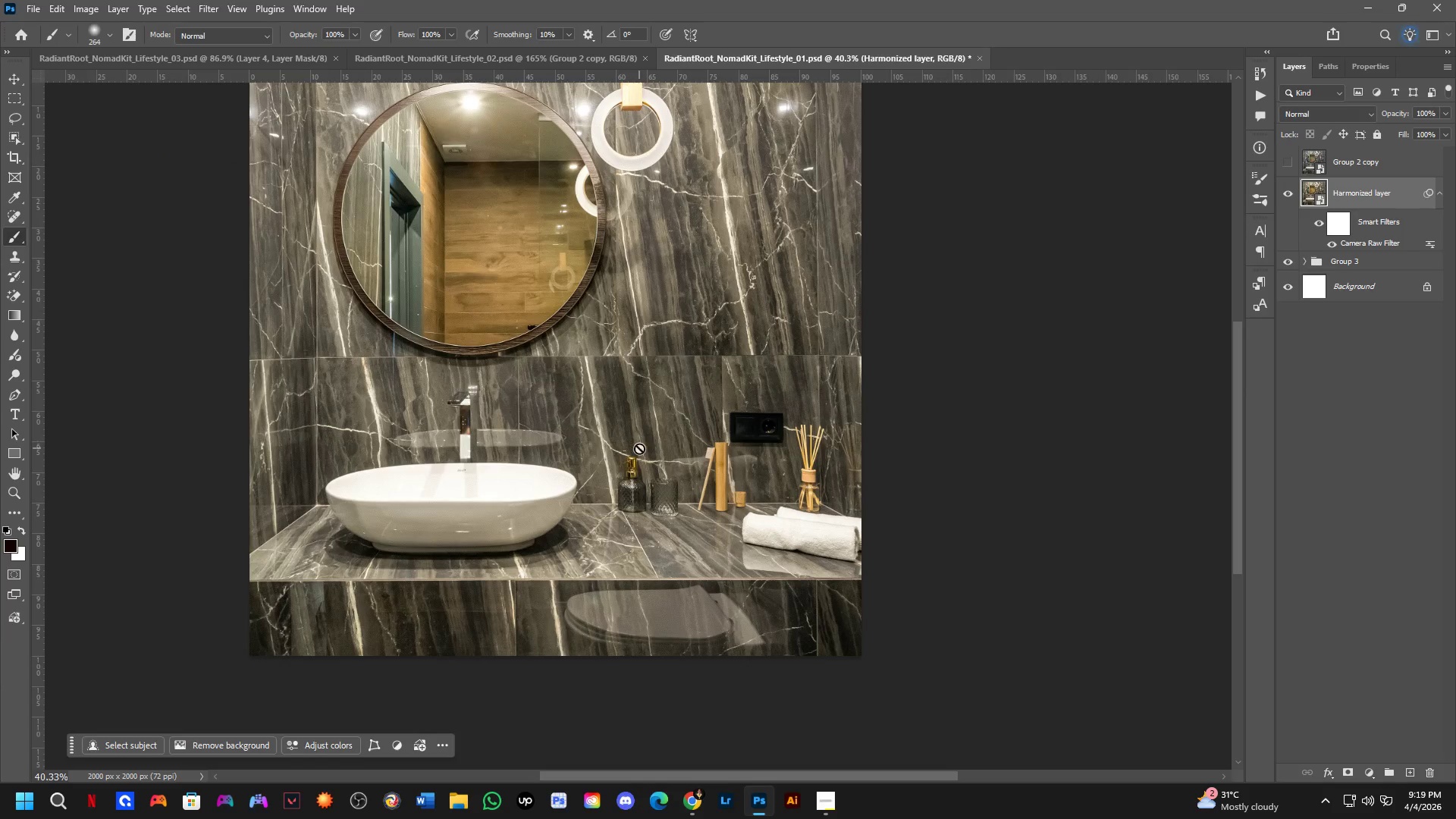 
hold_key(key=Space, duration=0.47)
 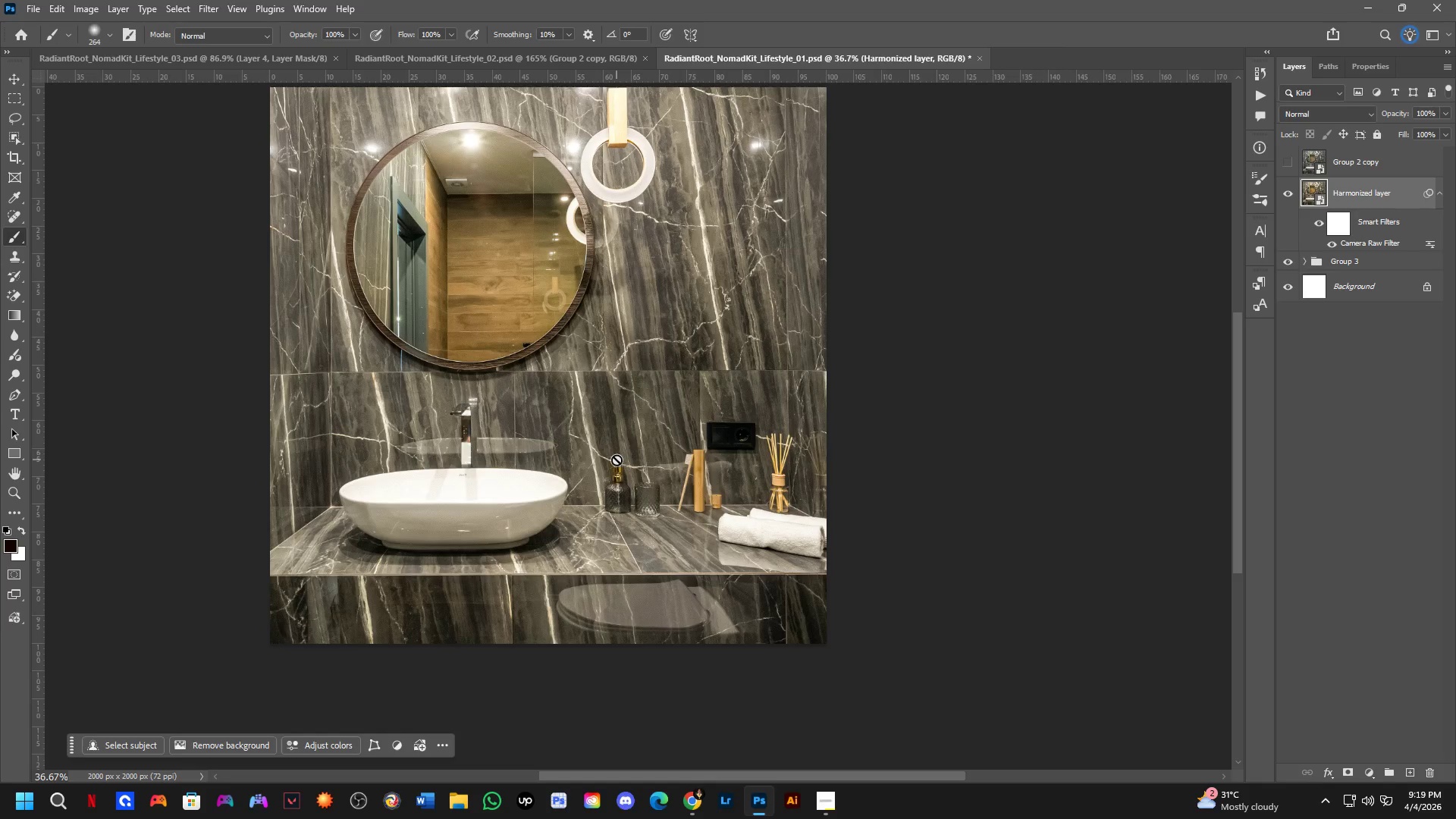 
left_click_drag(start_coordinate=[632, 444], to_coordinate=[618, 450])
 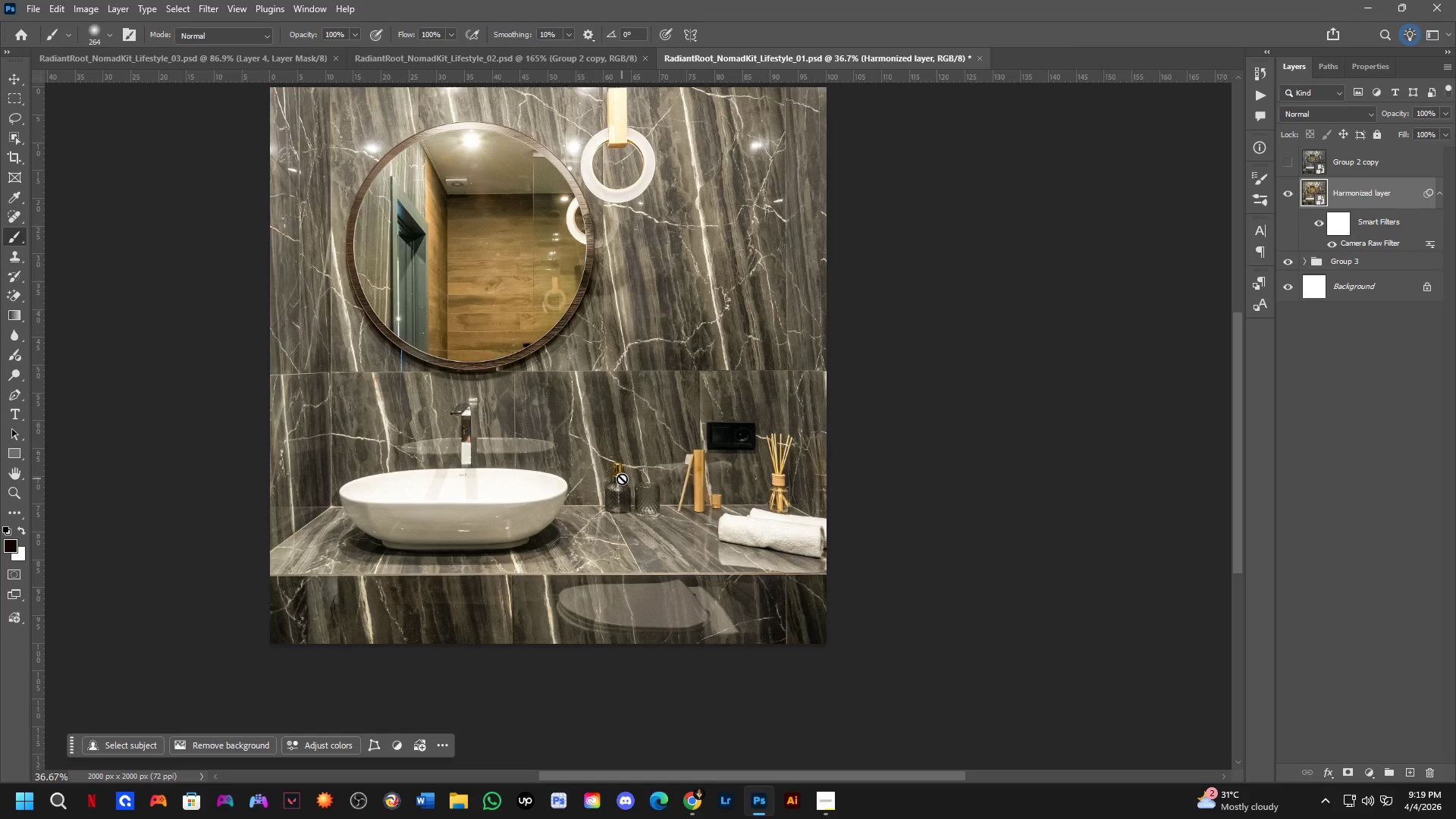 
scroll: coordinate [638, 450], scroll_direction: down, amount: 1.0
 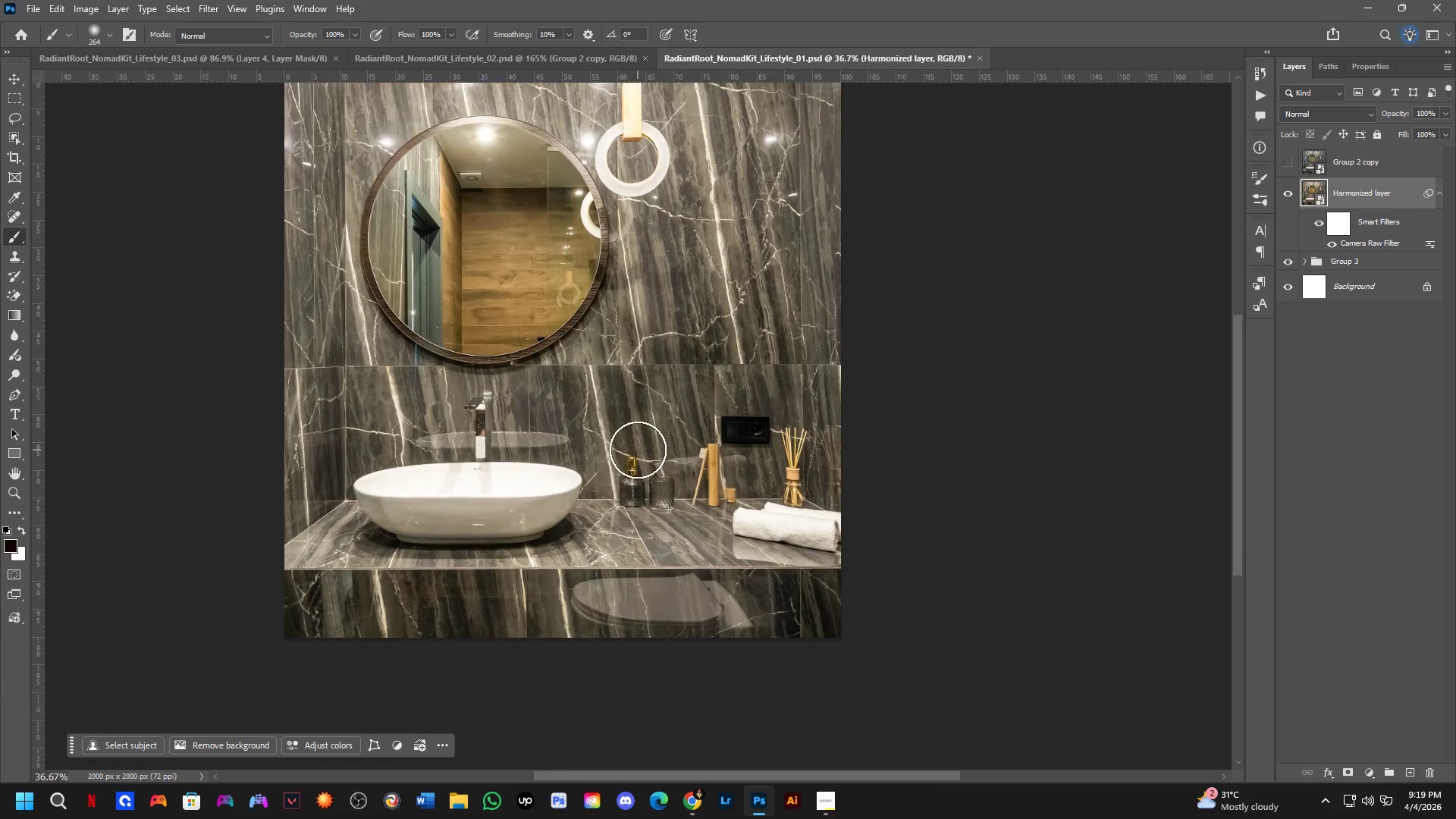 
hold_key(key=Space, duration=0.34)
 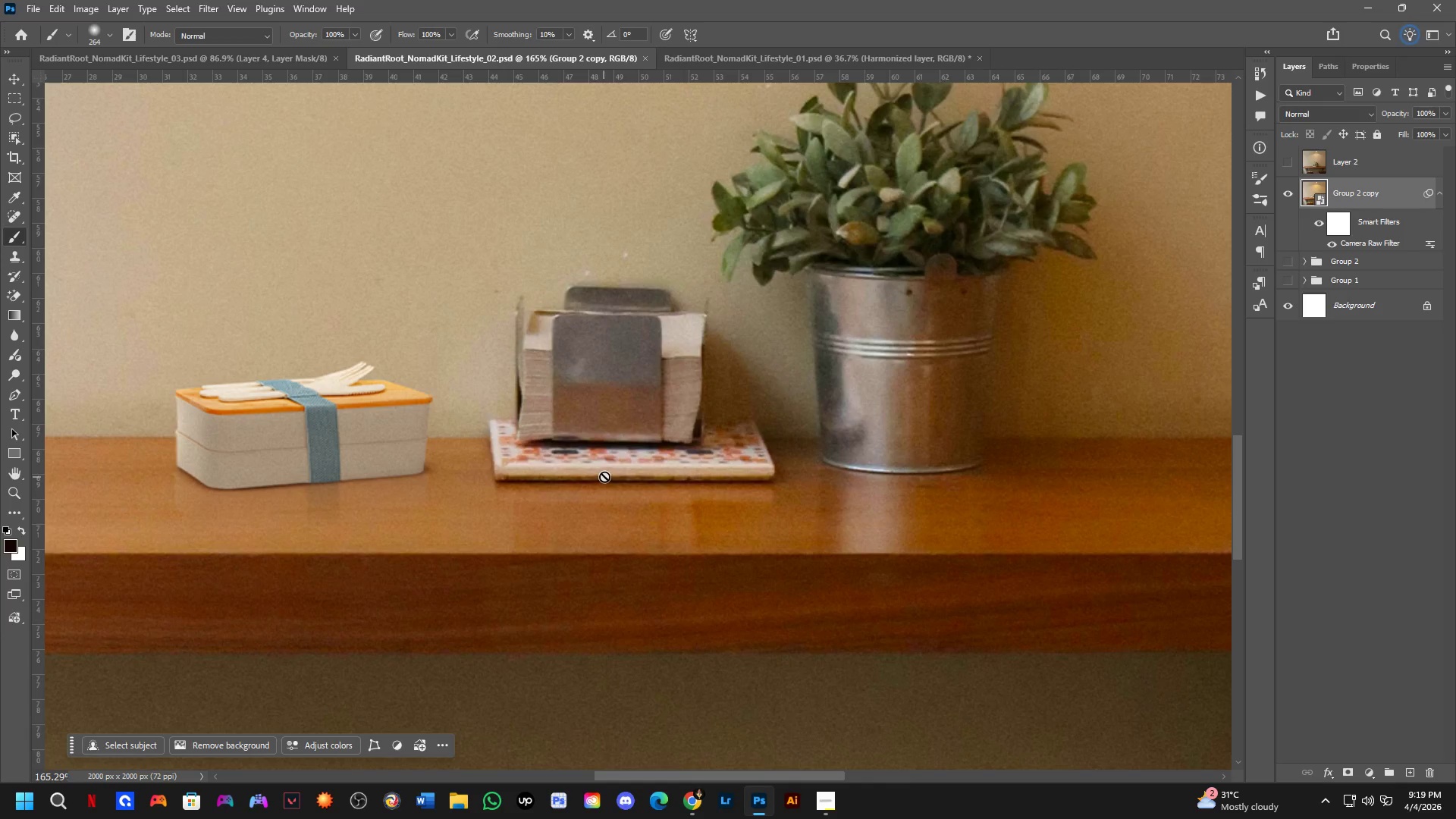 
left_click_drag(start_coordinate=[579, 454], to_coordinate=[604, 474])
 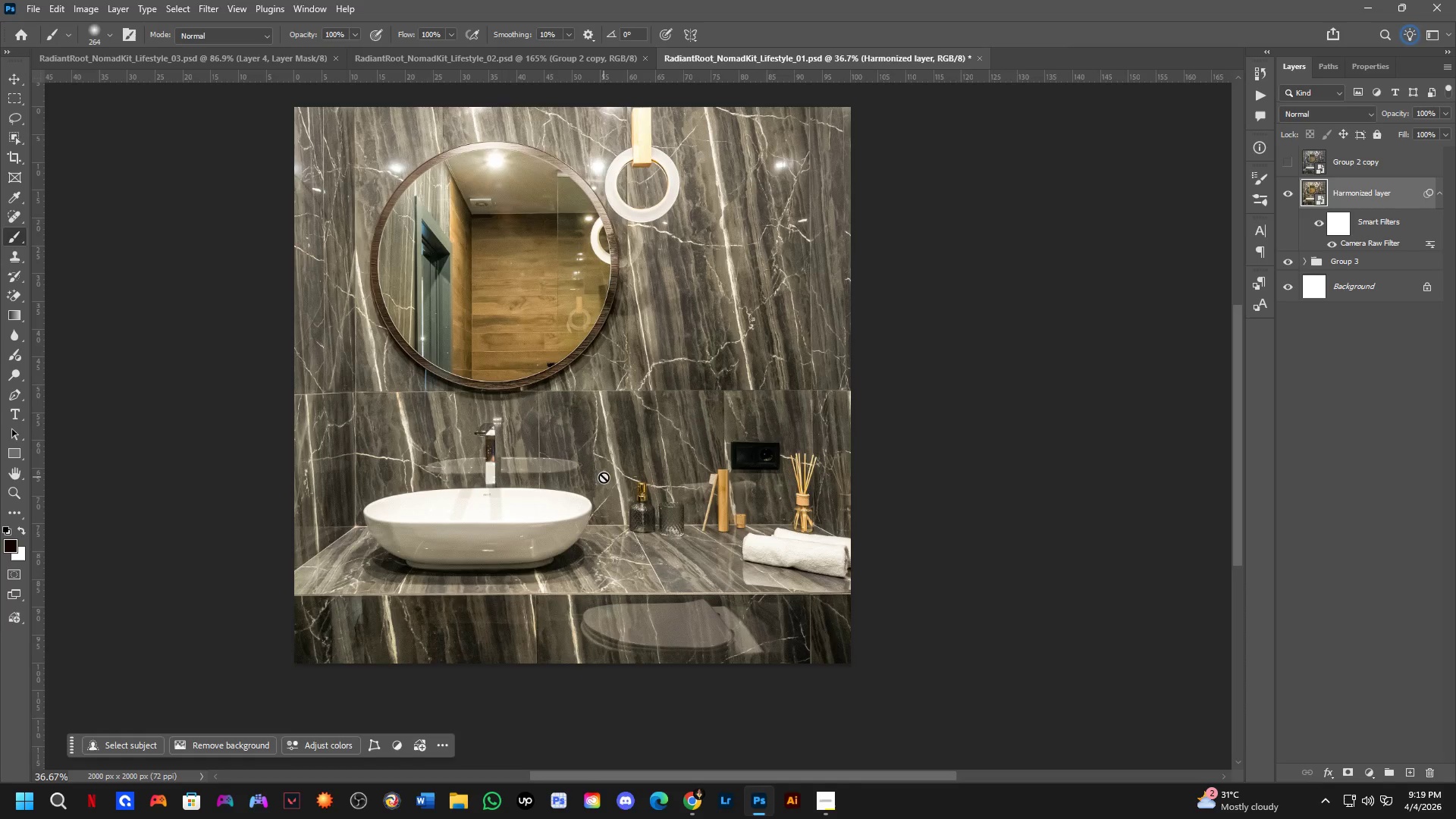 
key(Control+ControlLeft)
 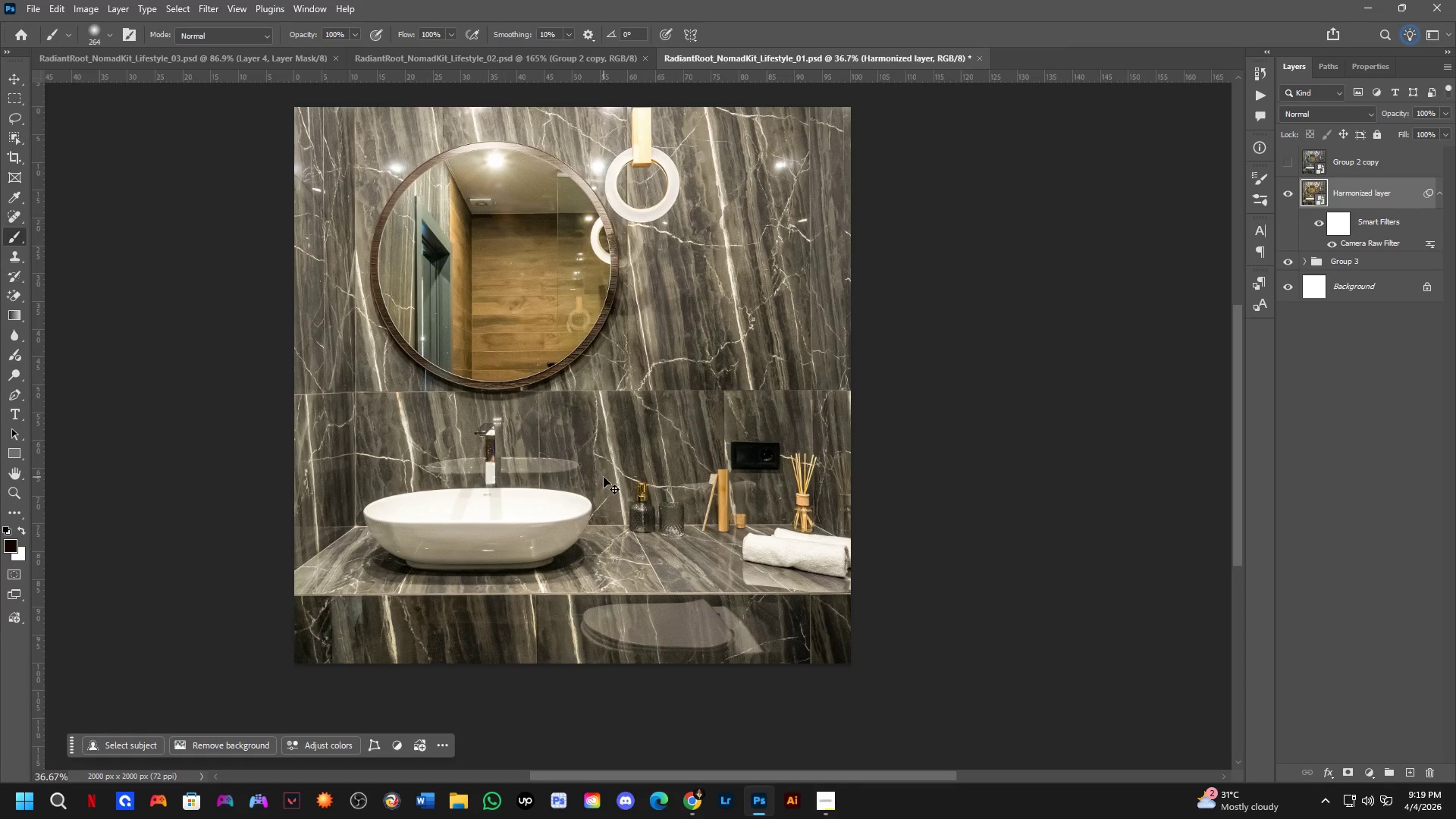 
key(Control+Tab)
 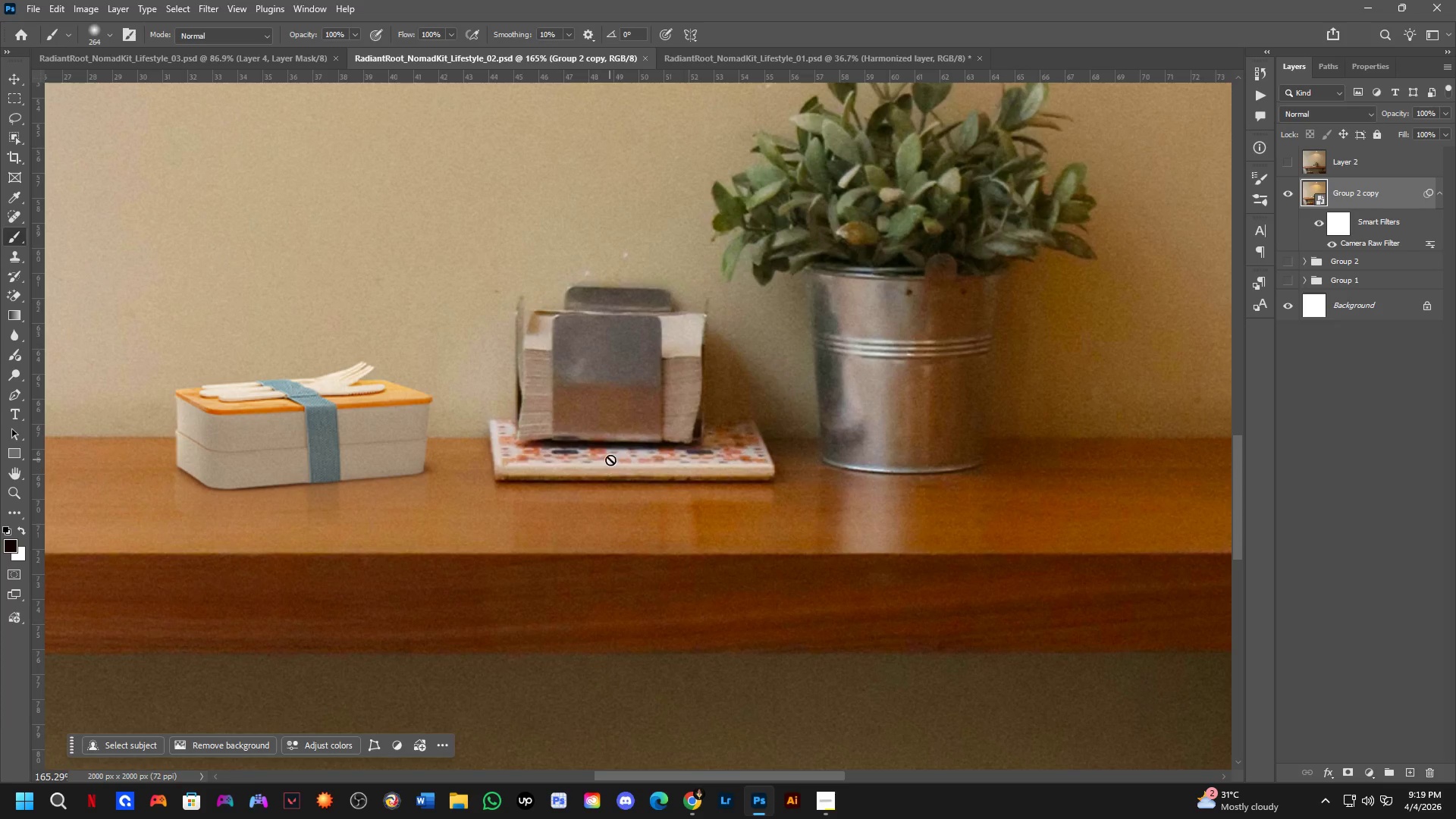 
key(Control+ControlLeft)
 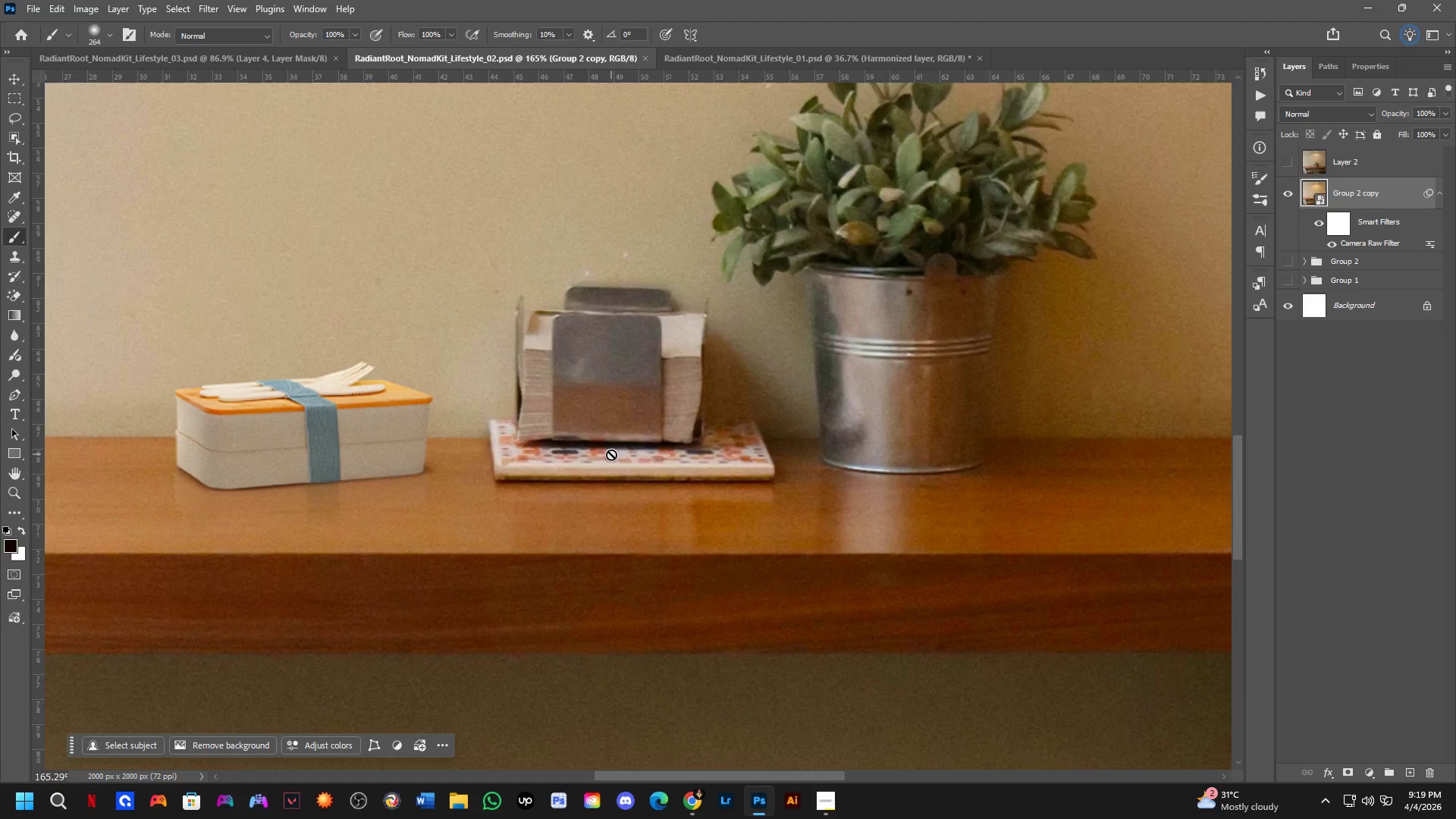 
key(Control+Tab)
 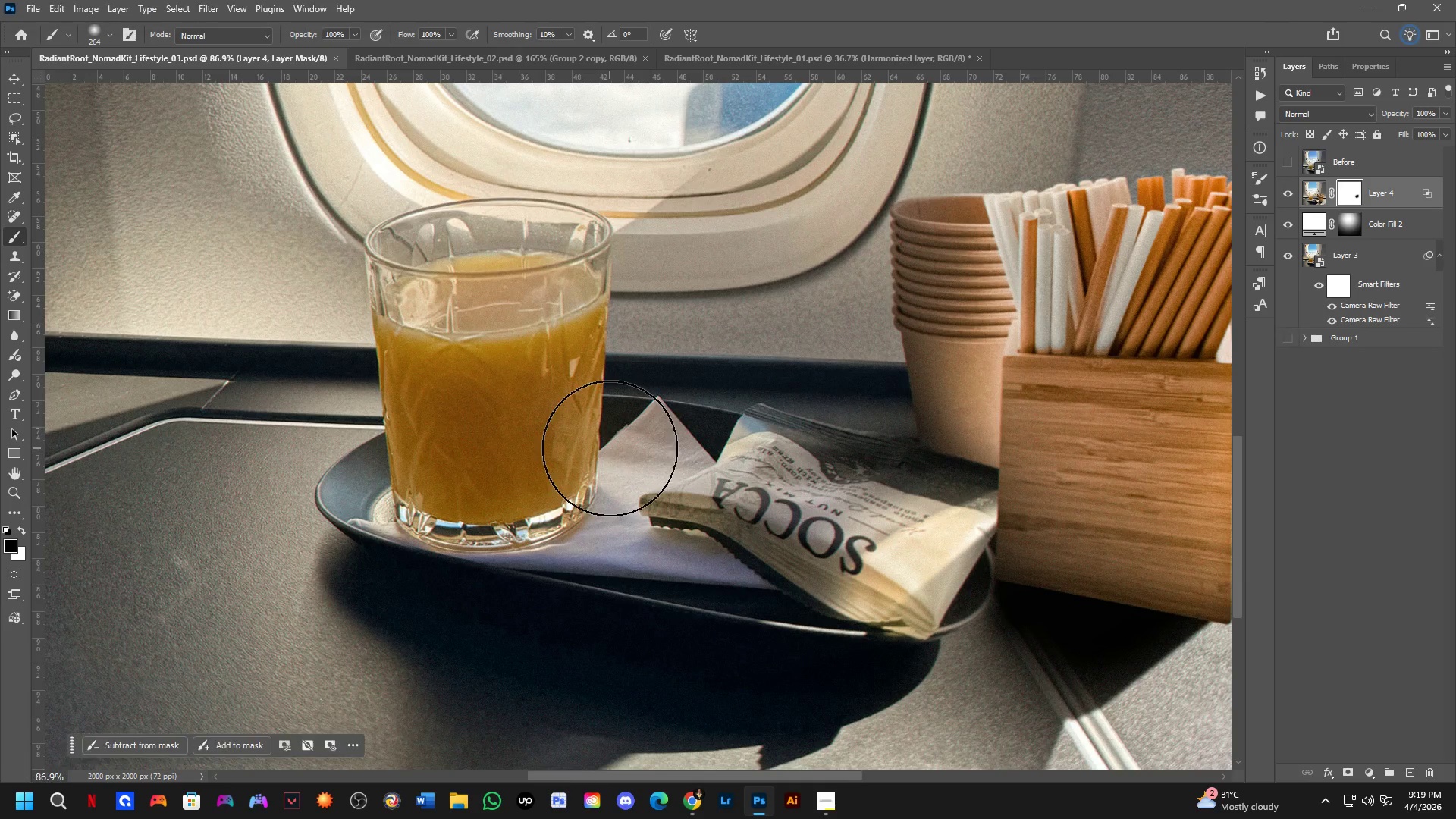 
key(Control+ControlLeft)
 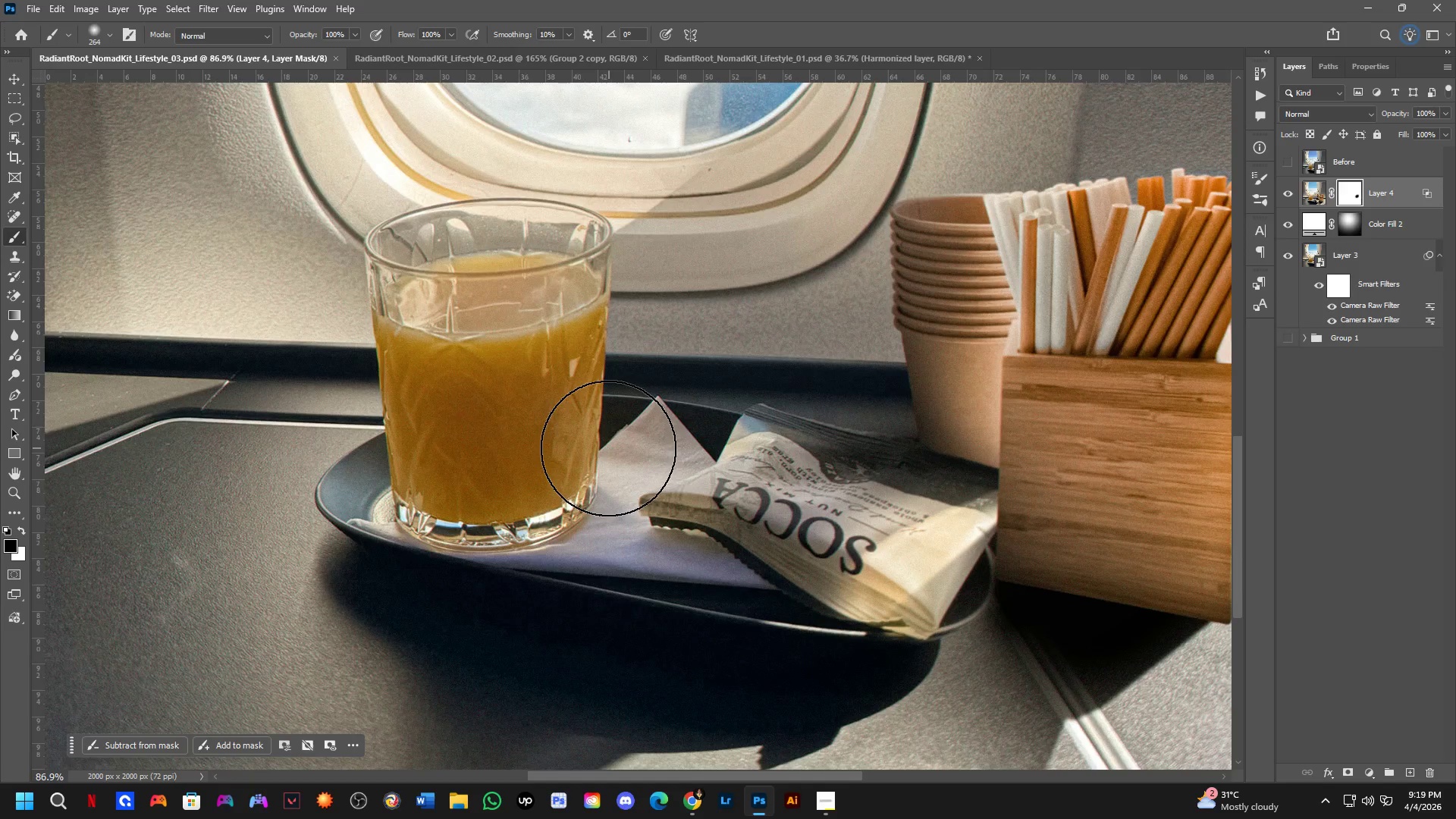 
key(Control+Tab)
 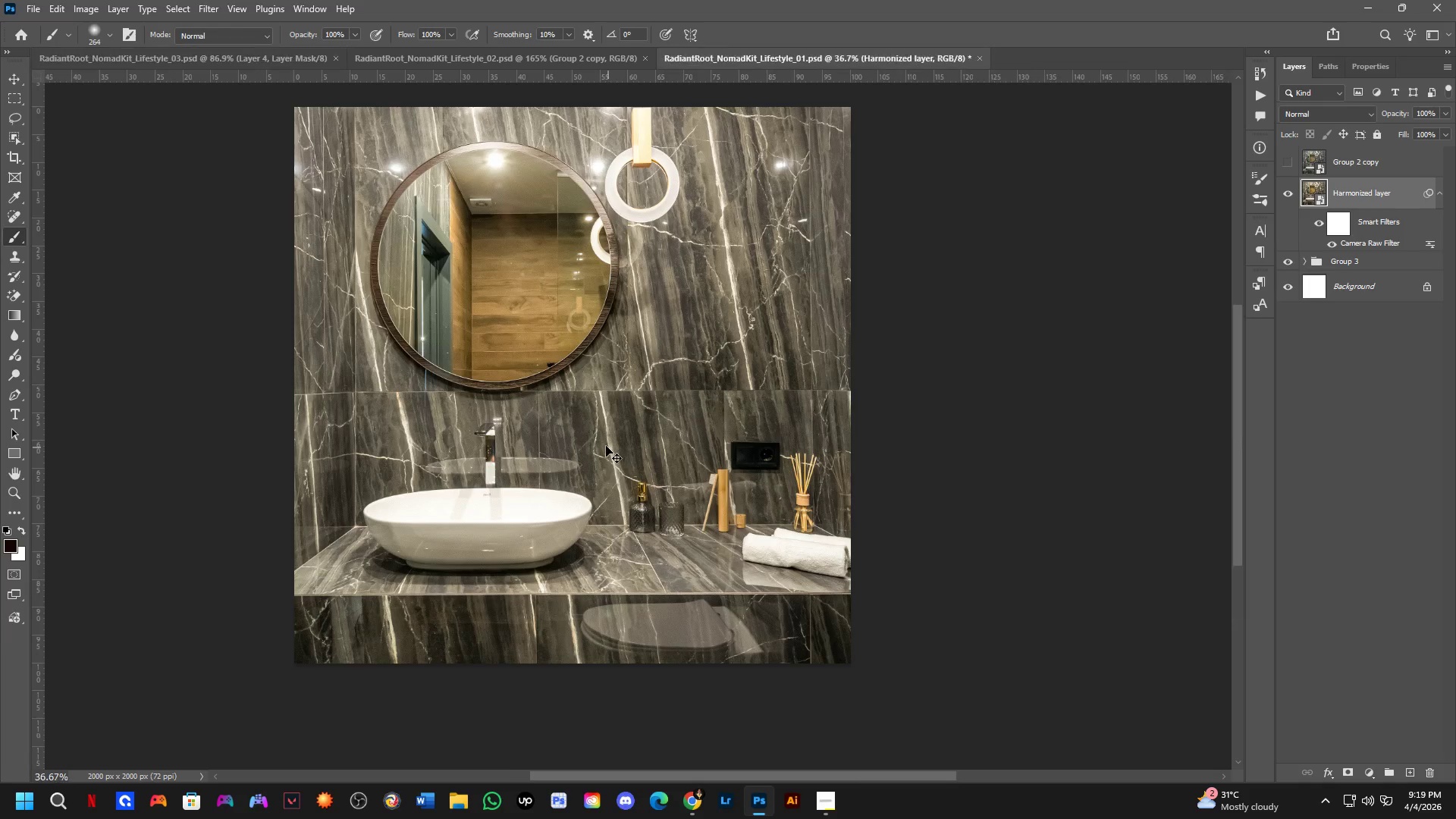 
key(Control+ControlLeft)
 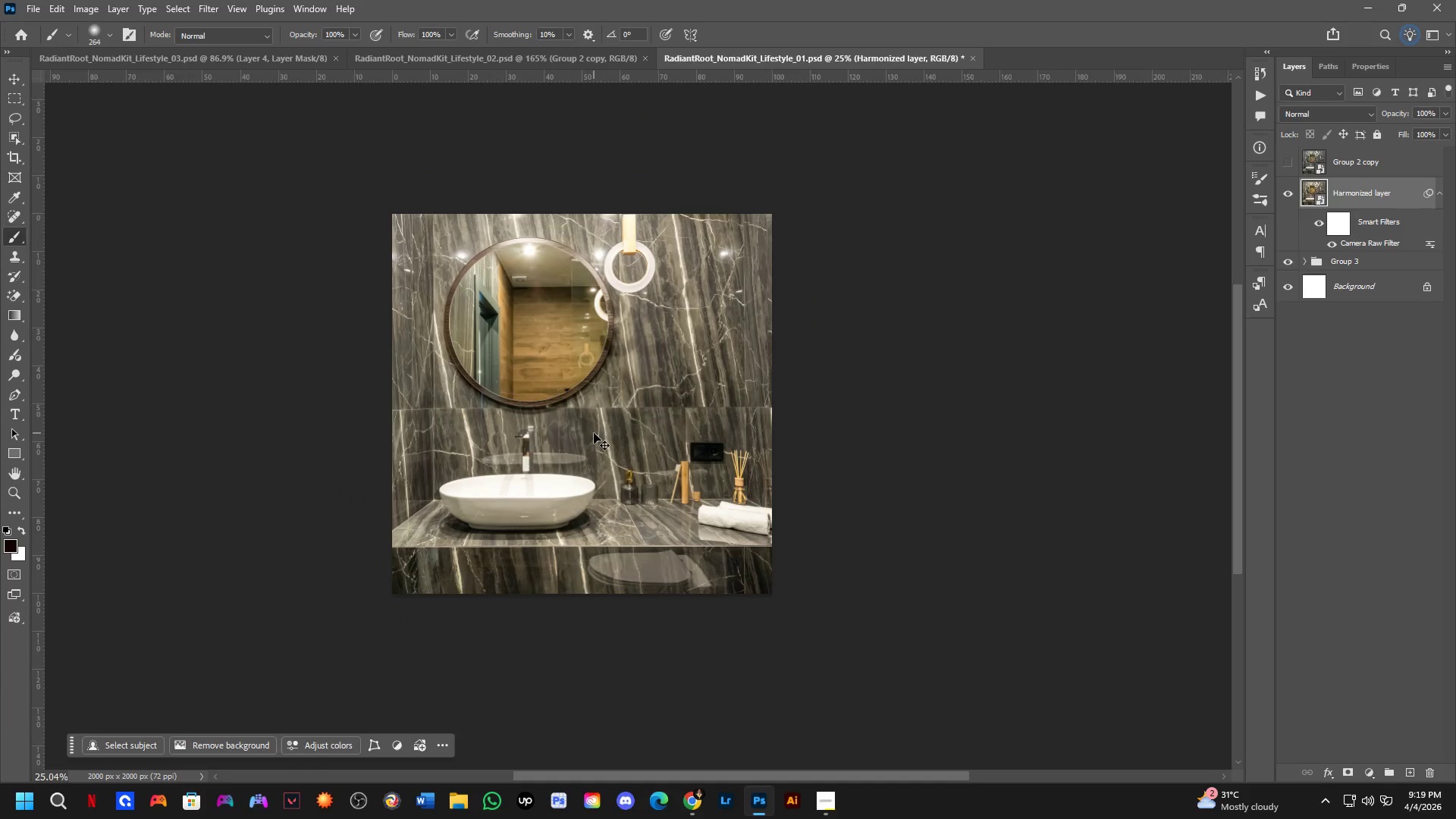 
key(Control+Tab)
 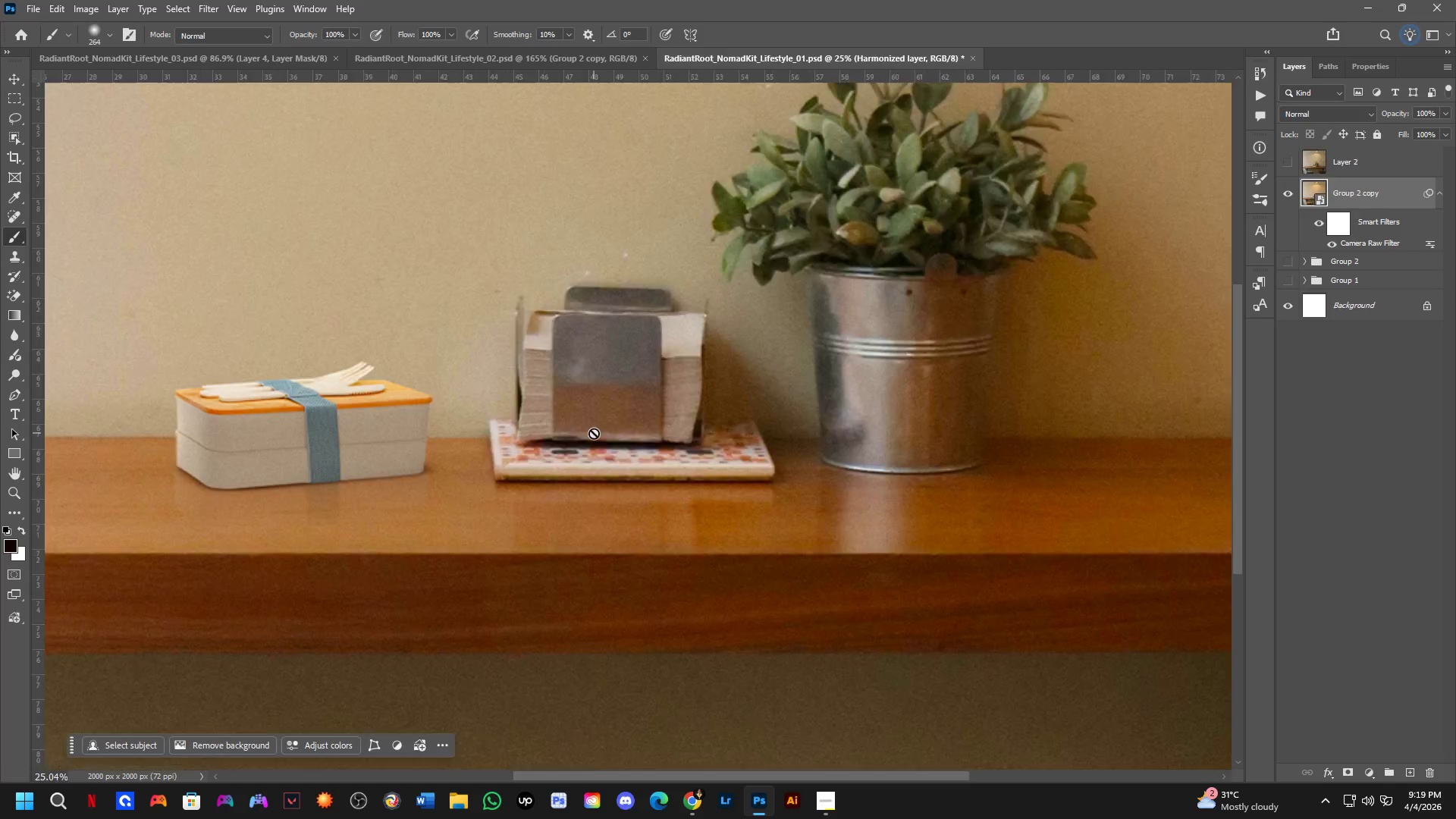 
scroll: coordinate [604, 444], scroll_direction: down, amount: 4.0
 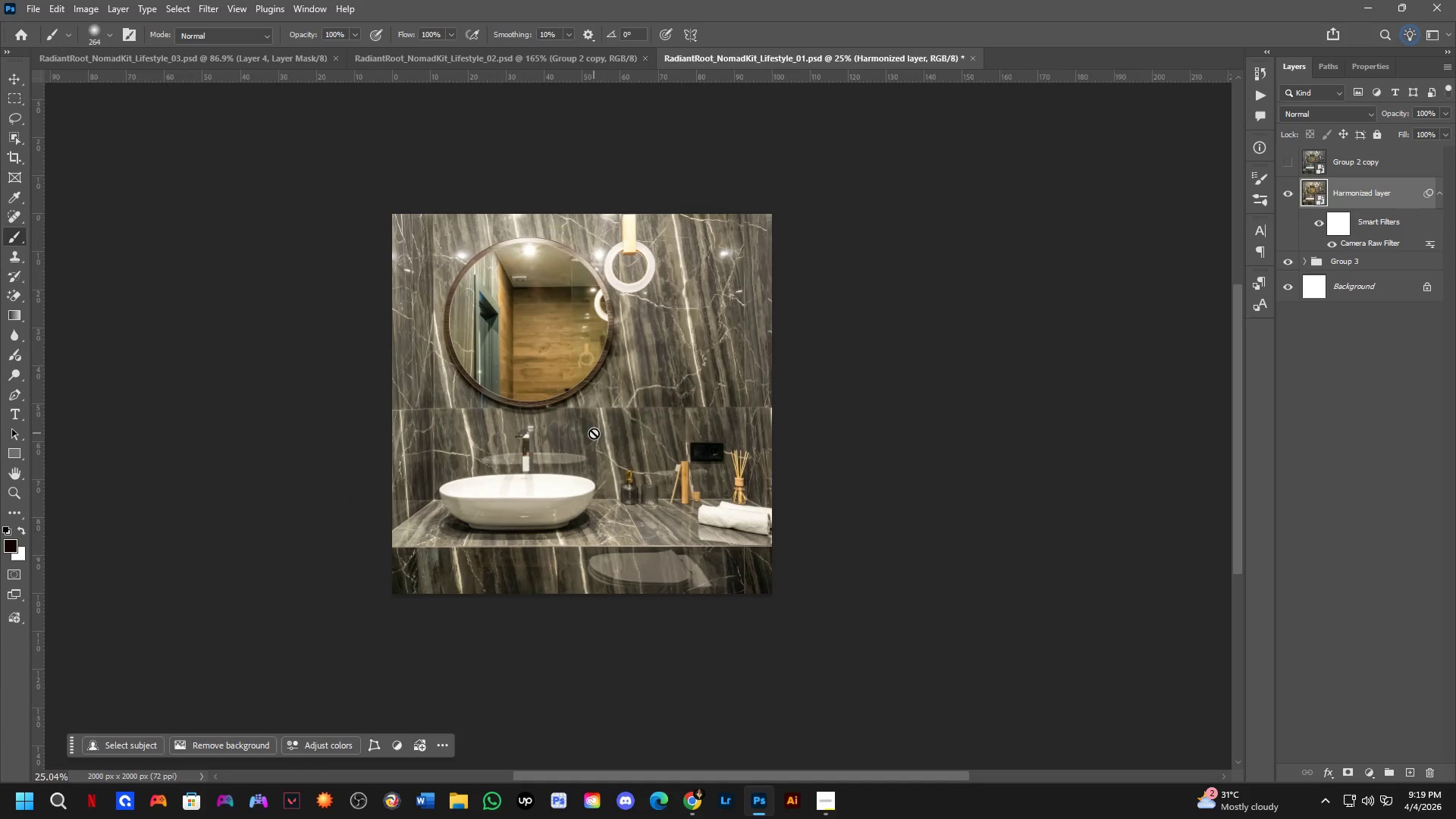 
hold_key(key=Space, duration=0.53)
 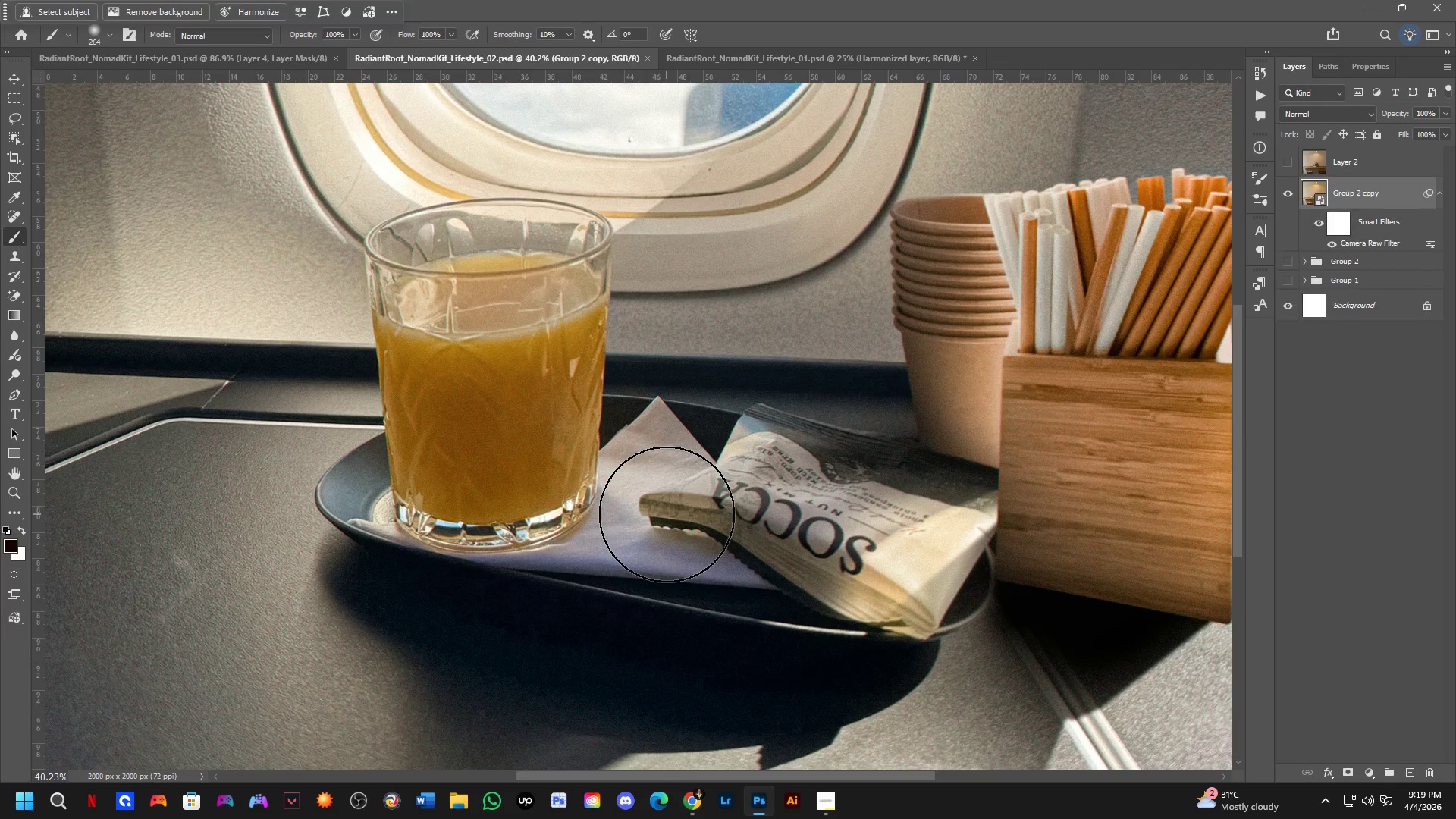 
left_click_drag(start_coordinate=[673, 488], to_coordinate=[679, 553])
 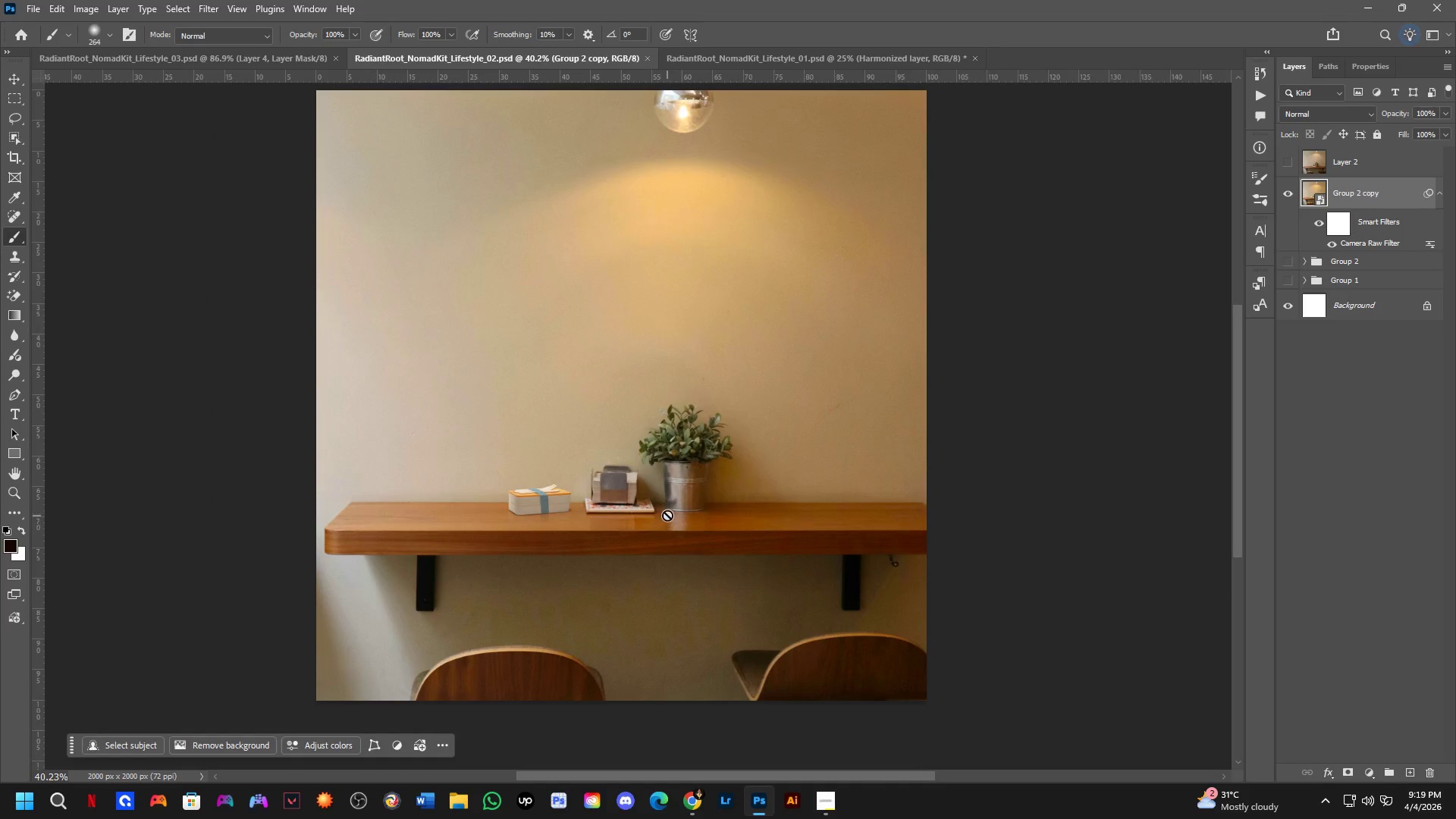 
scroll: coordinate [610, 437], scroll_direction: down, amount: 15.0
 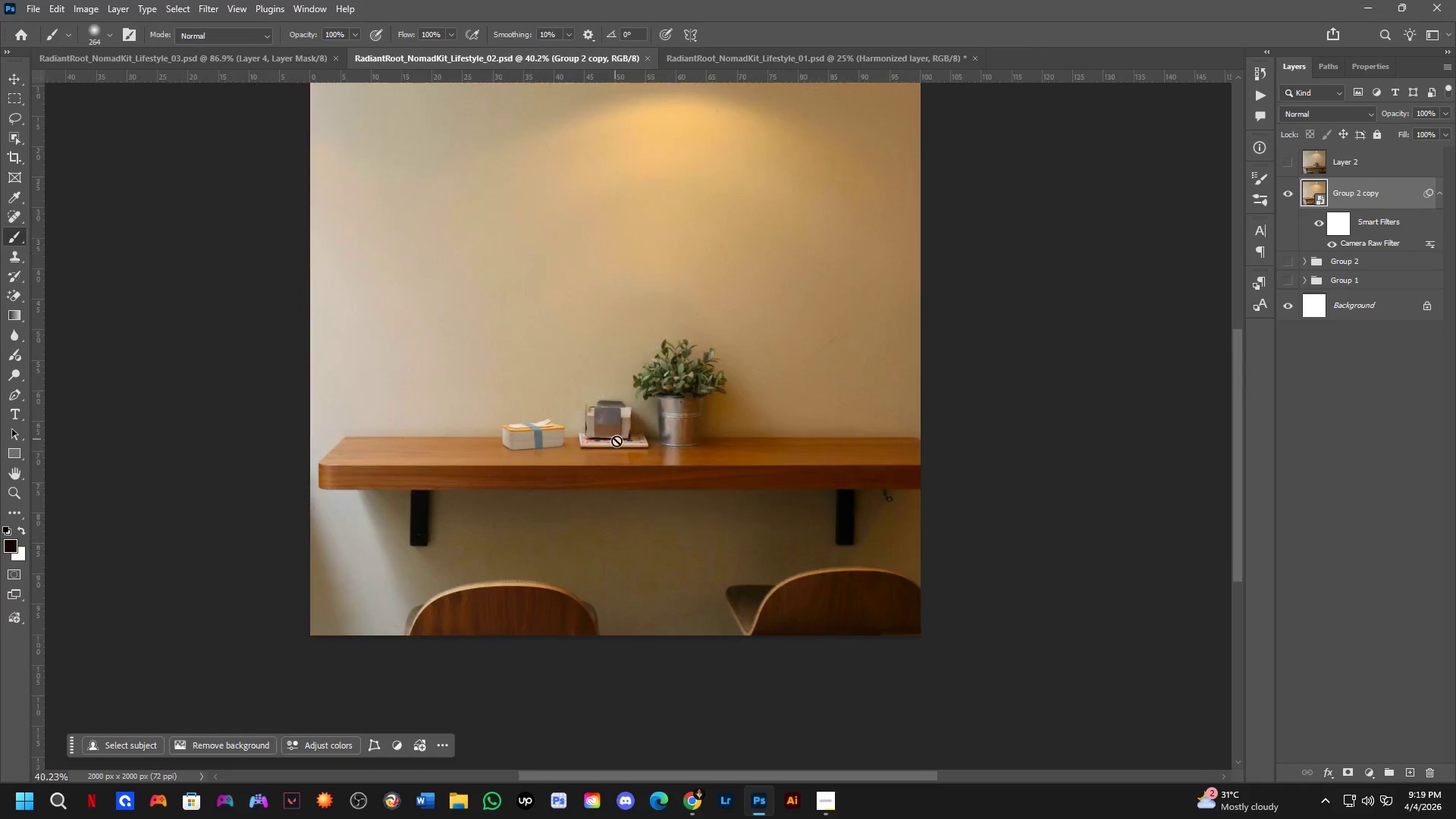 
key(Control+ControlLeft)
 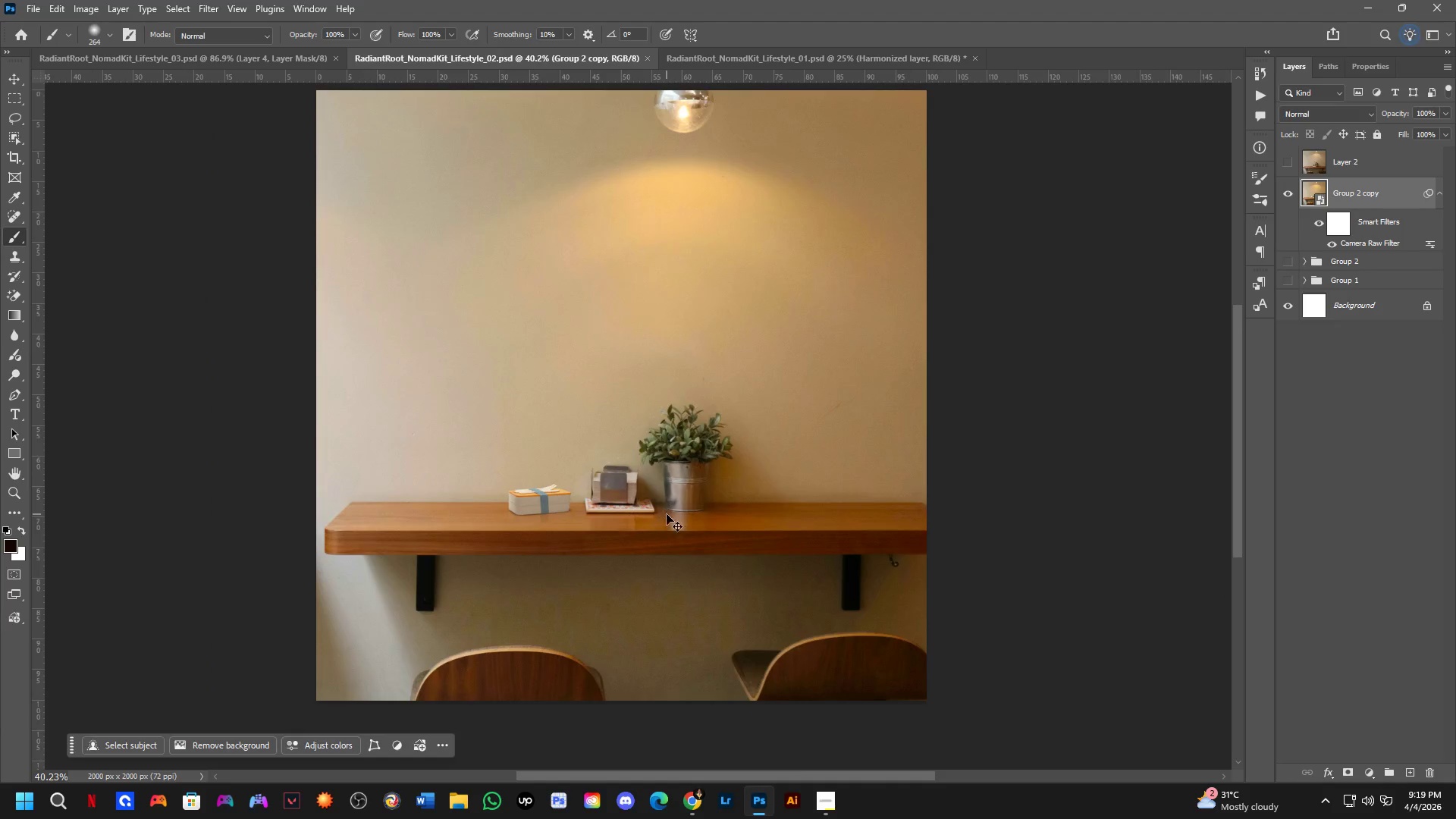 
key(Control+Tab)
 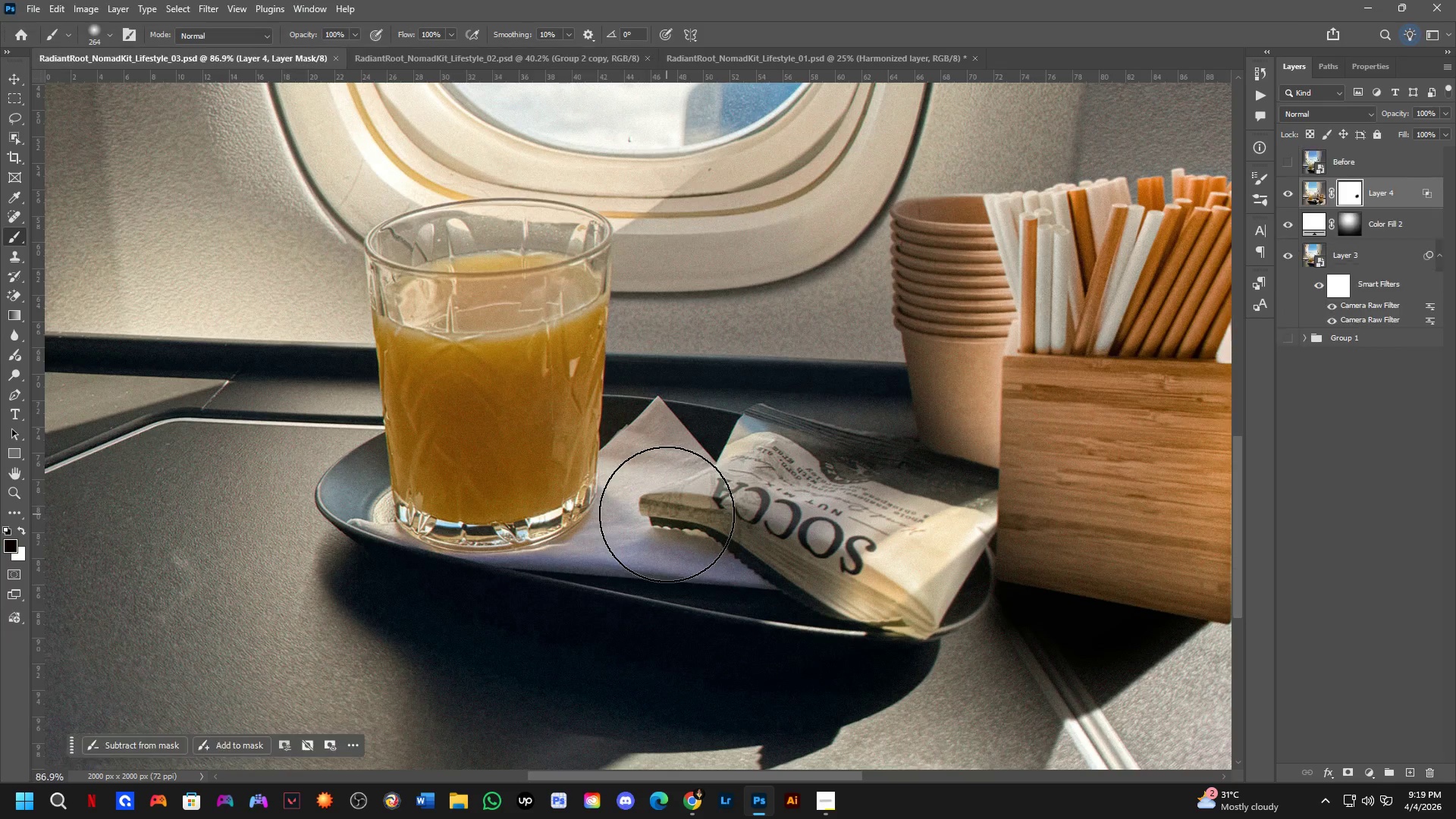 
hold_key(key=Space, duration=0.44)
 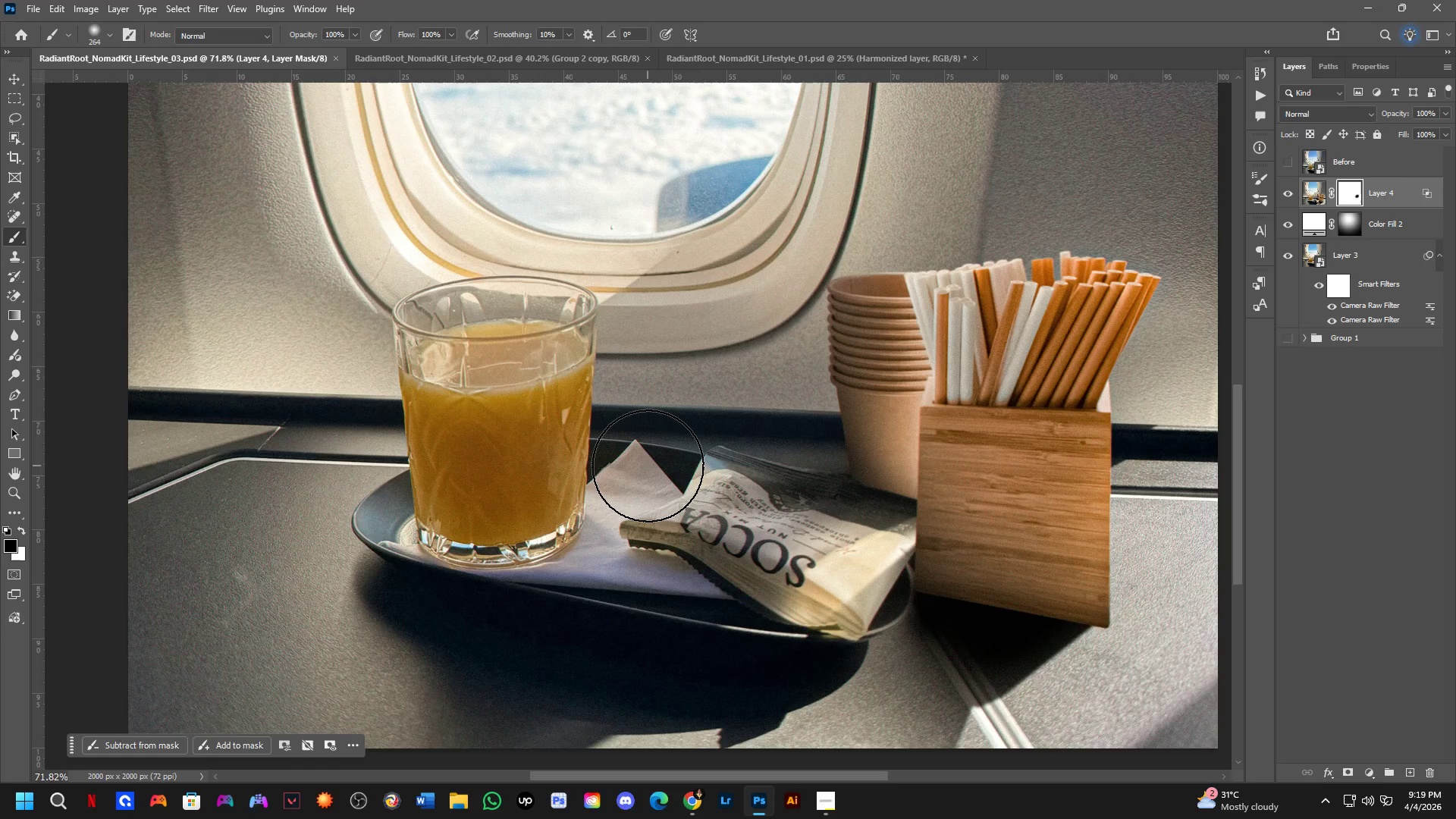 
left_click_drag(start_coordinate=[670, 441], to_coordinate=[648, 465])
 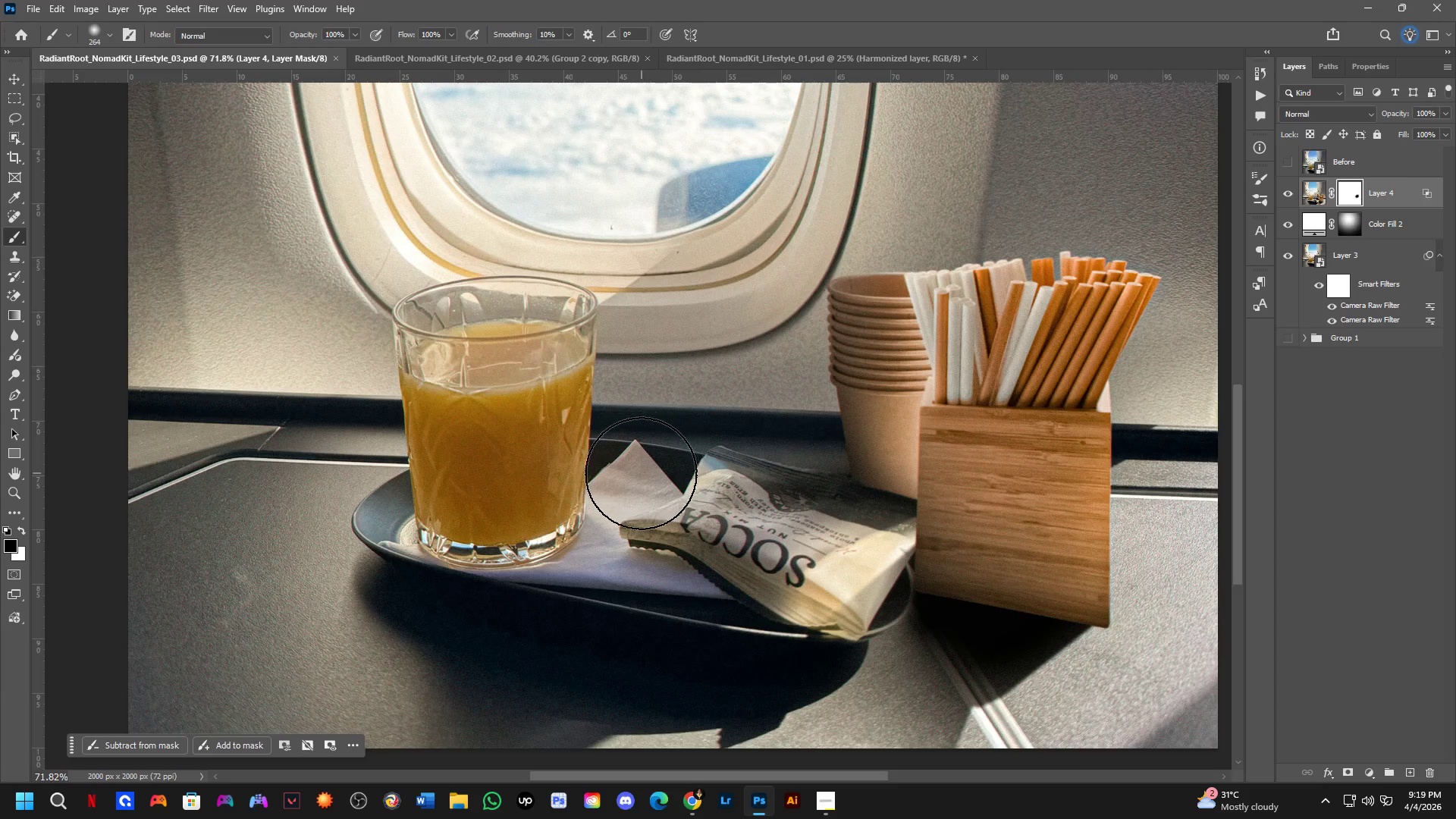 
scroll: coordinate [654, 505], scroll_direction: down, amount: 2.0
 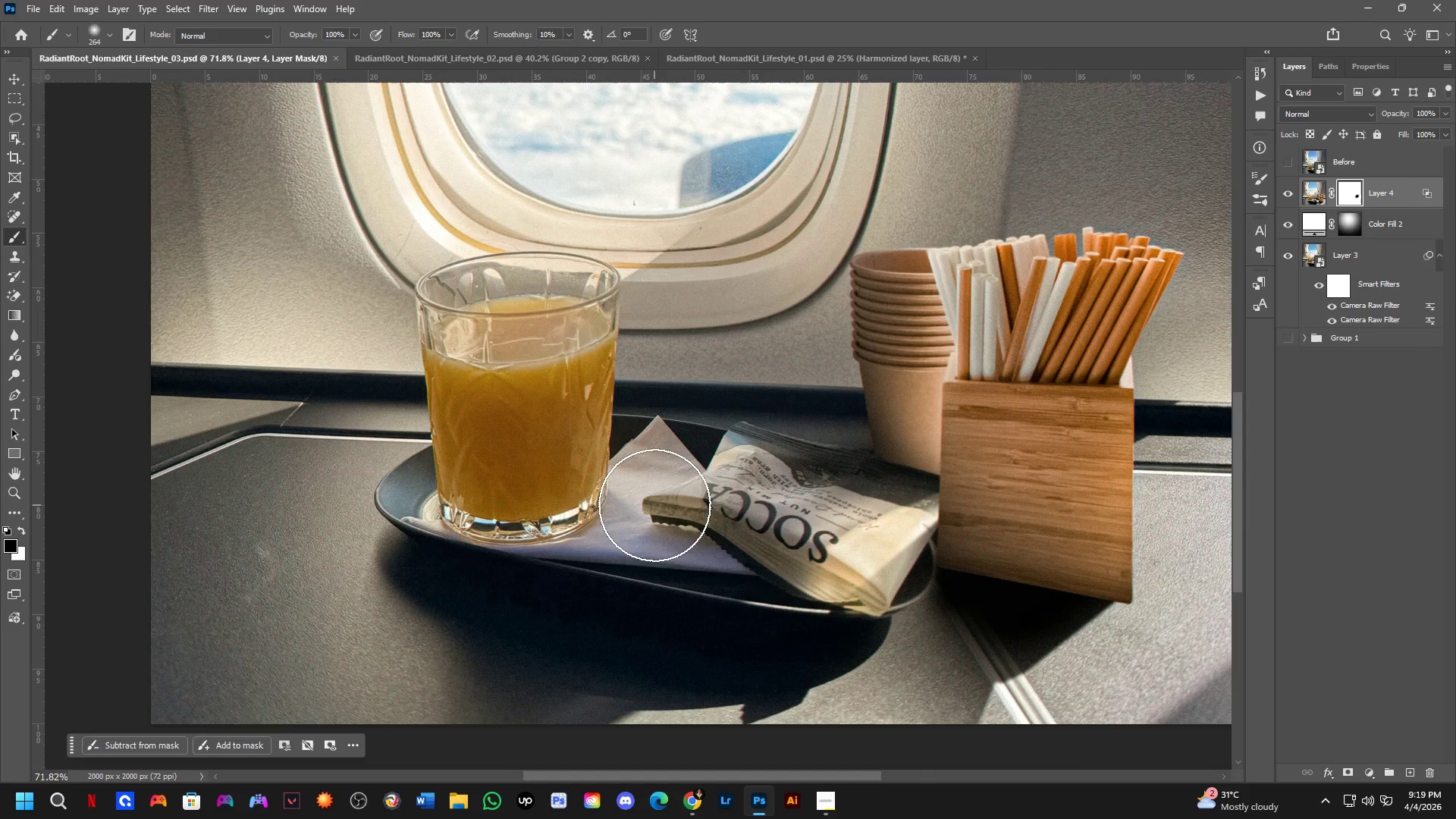 
hold_key(key=Space, duration=0.64)
 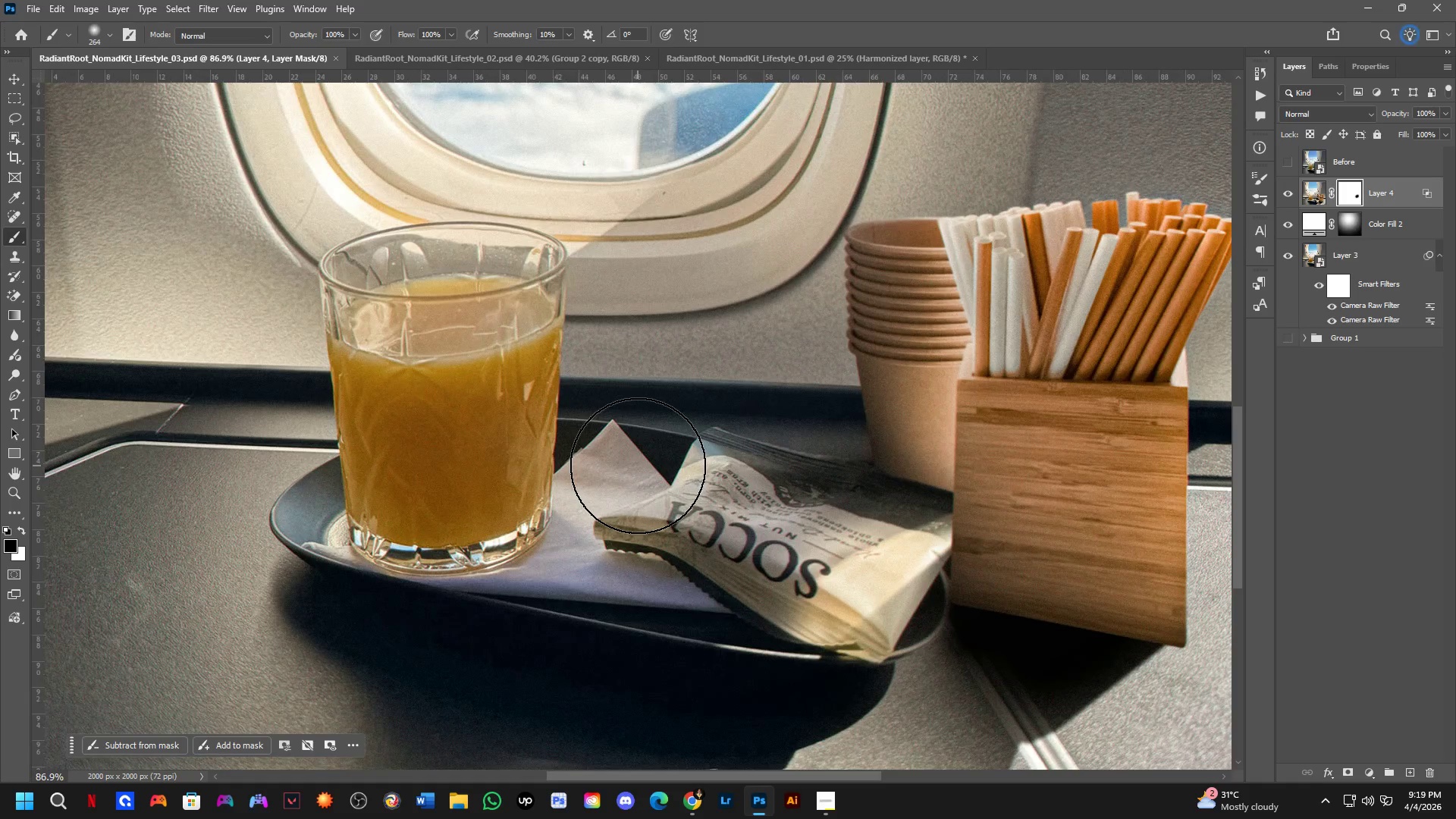 
left_click_drag(start_coordinate=[669, 472], to_coordinate=[641, 466])
 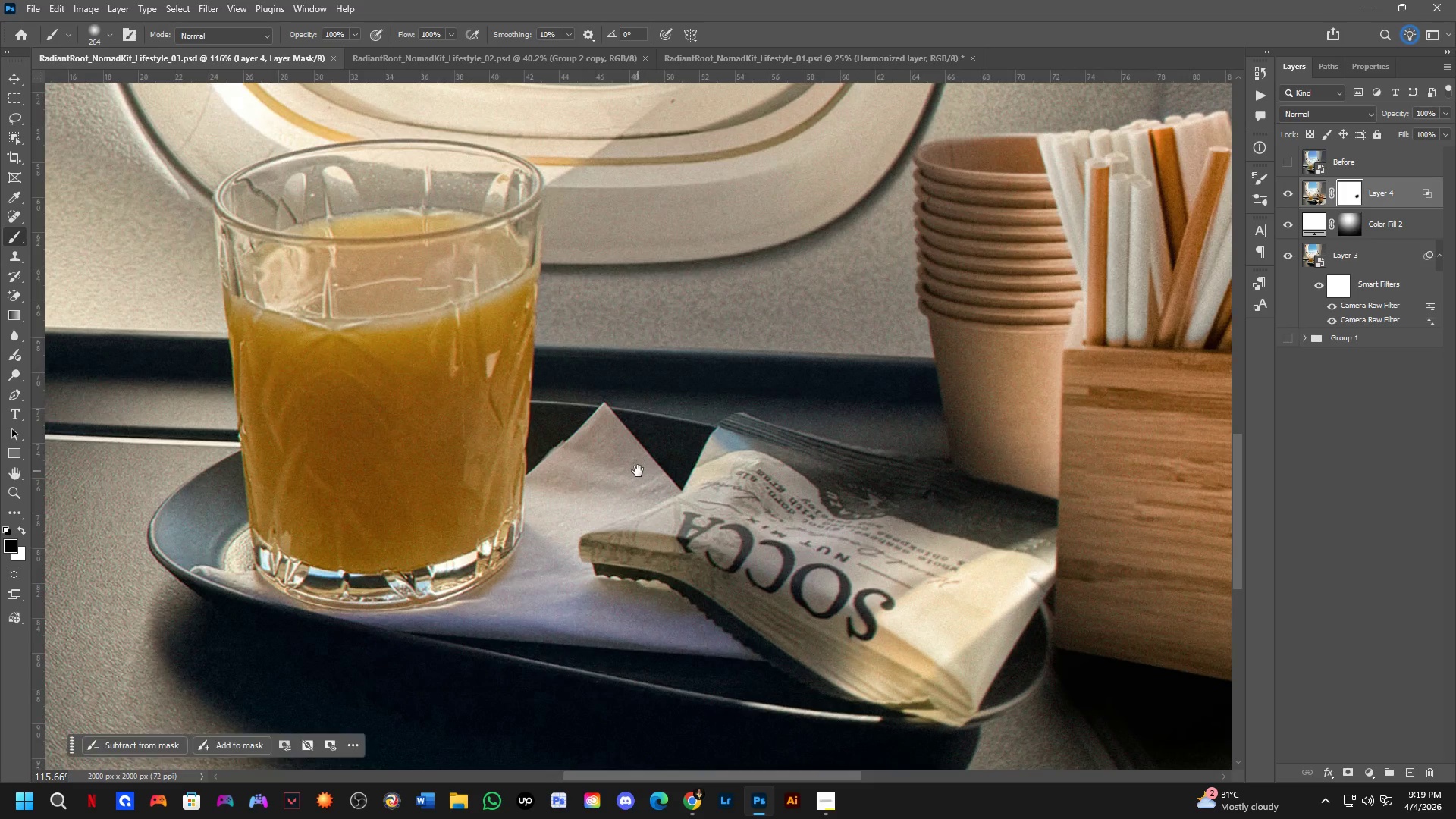 
scroll: coordinate [639, 489], scroll_direction: up, amount: 5.0
 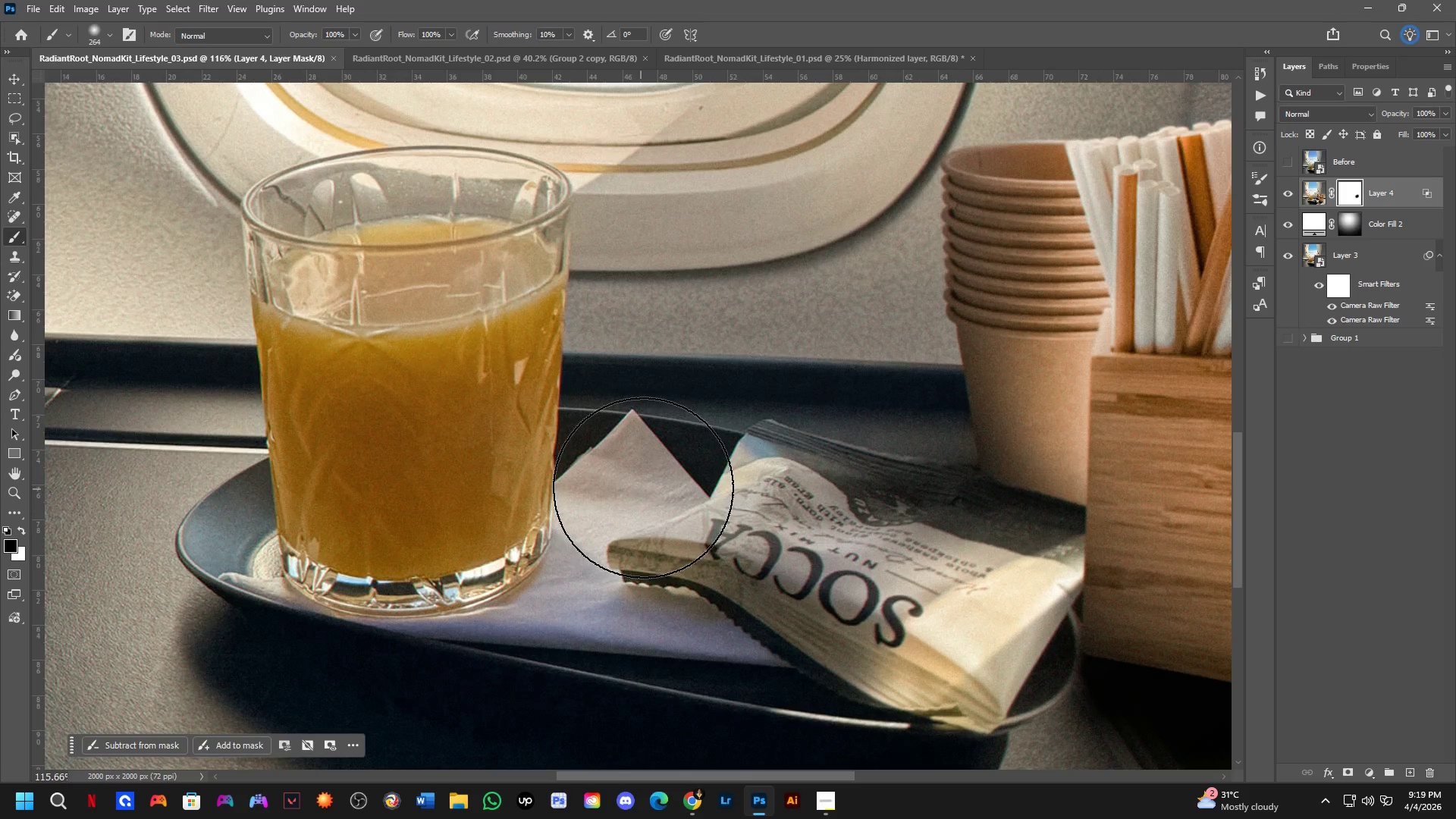 
scroll: coordinate [638, 472], scroll_direction: down, amount: 3.0
 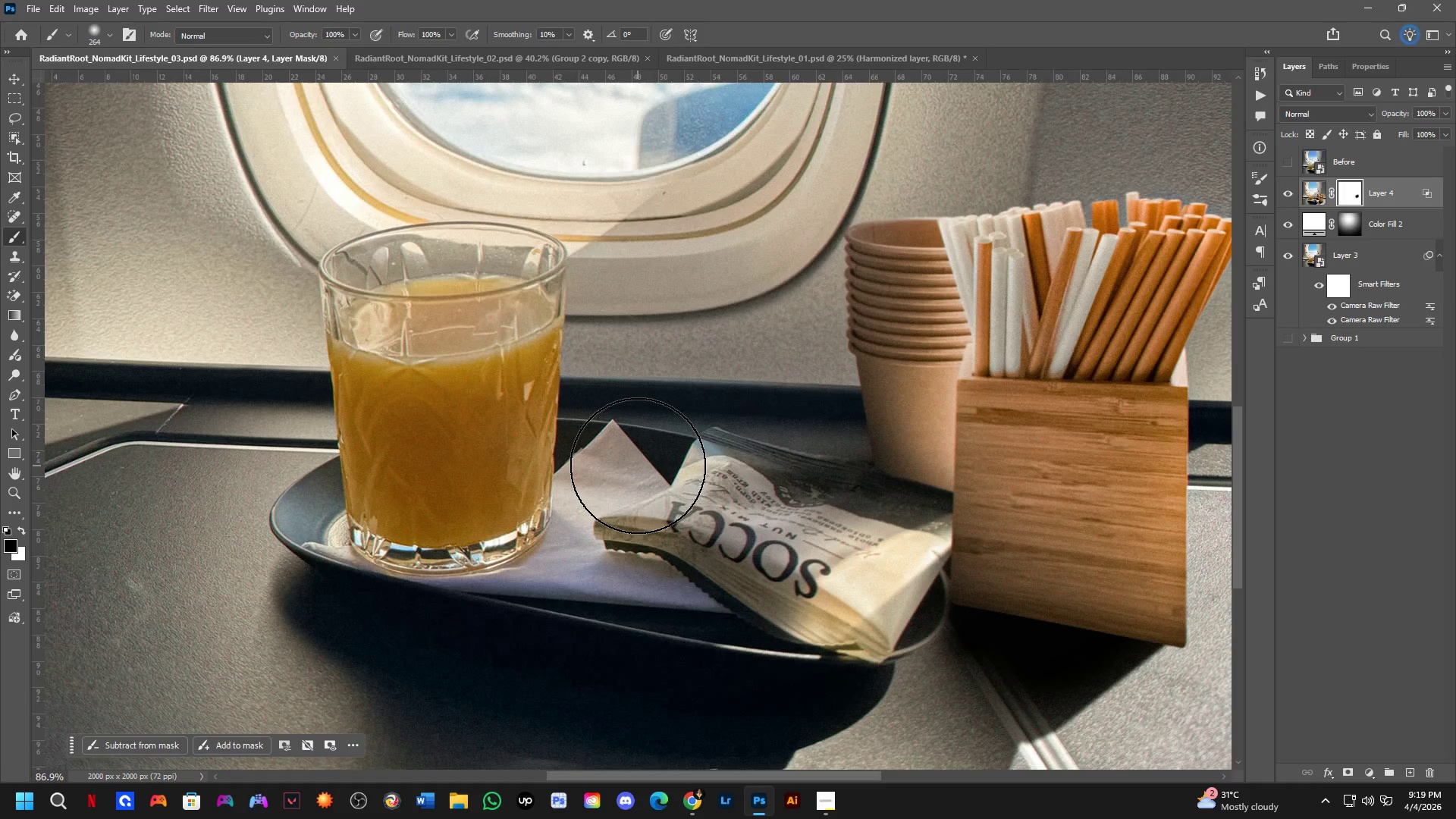 
hold_key(key=Space, duration=0.53)
 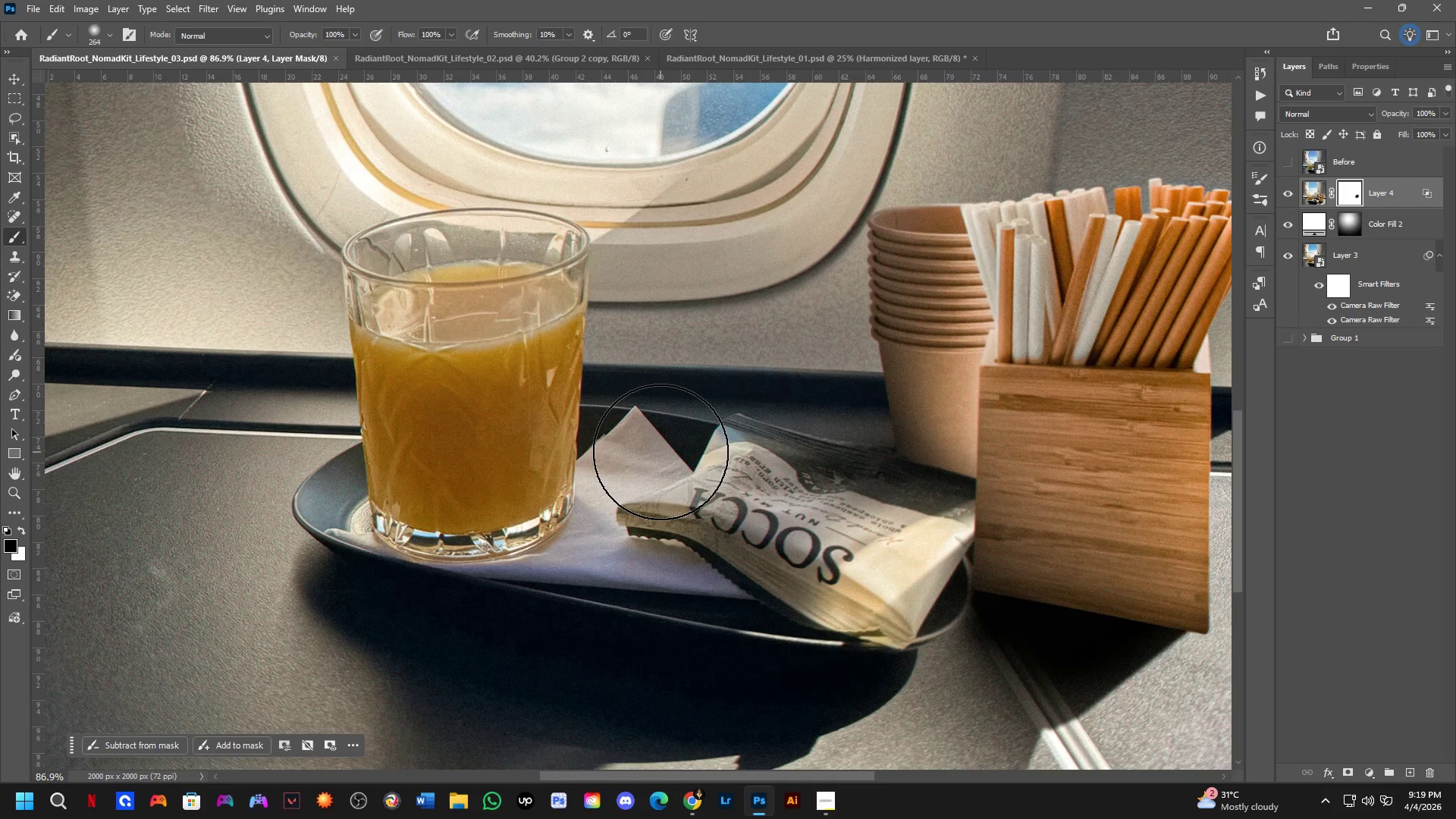 
left_click_drag(start_coordinate=[638, 466], to_coordinate=[661, 452])
 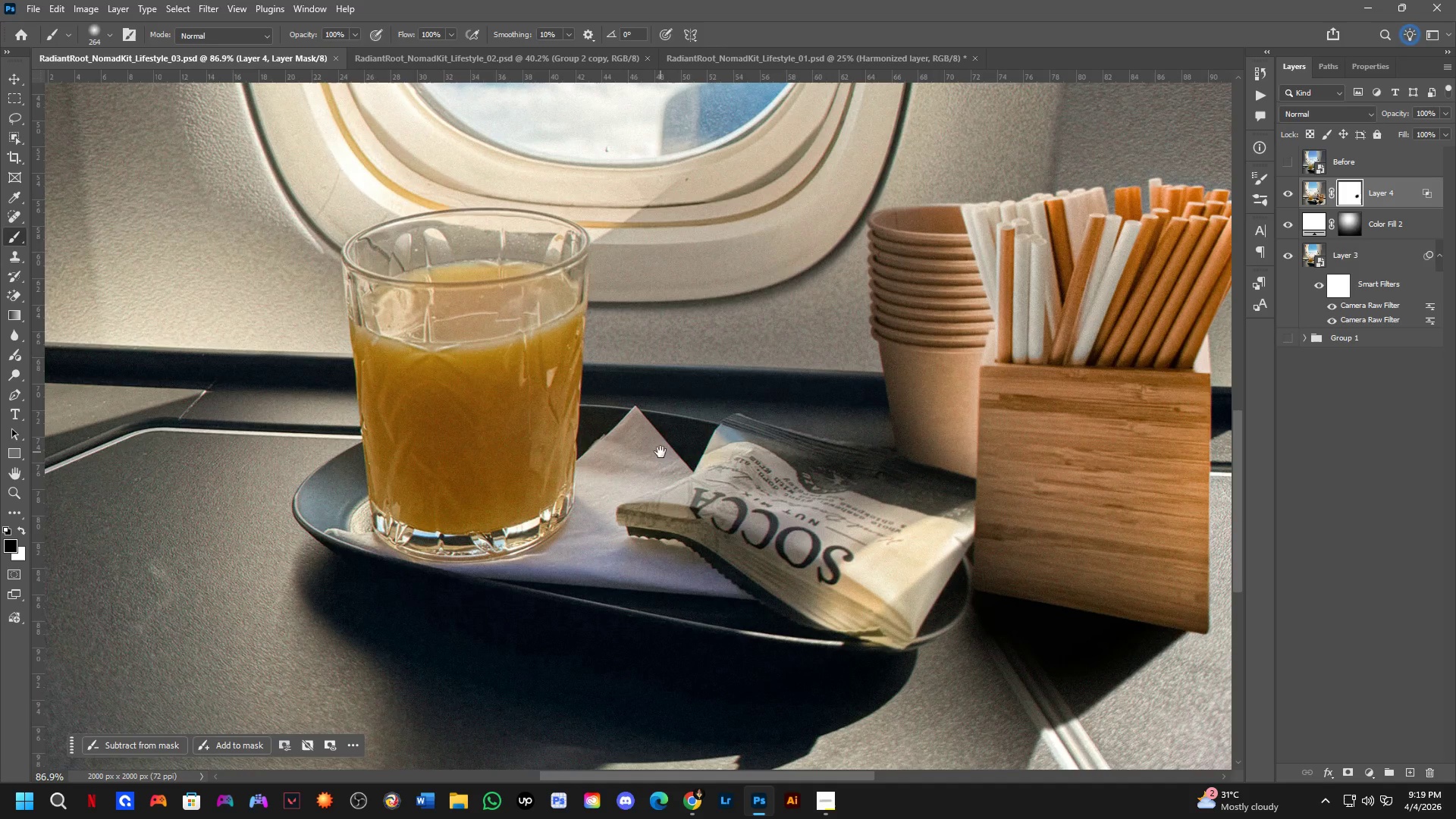 
hold_key(key=Space, duration=9.47)
 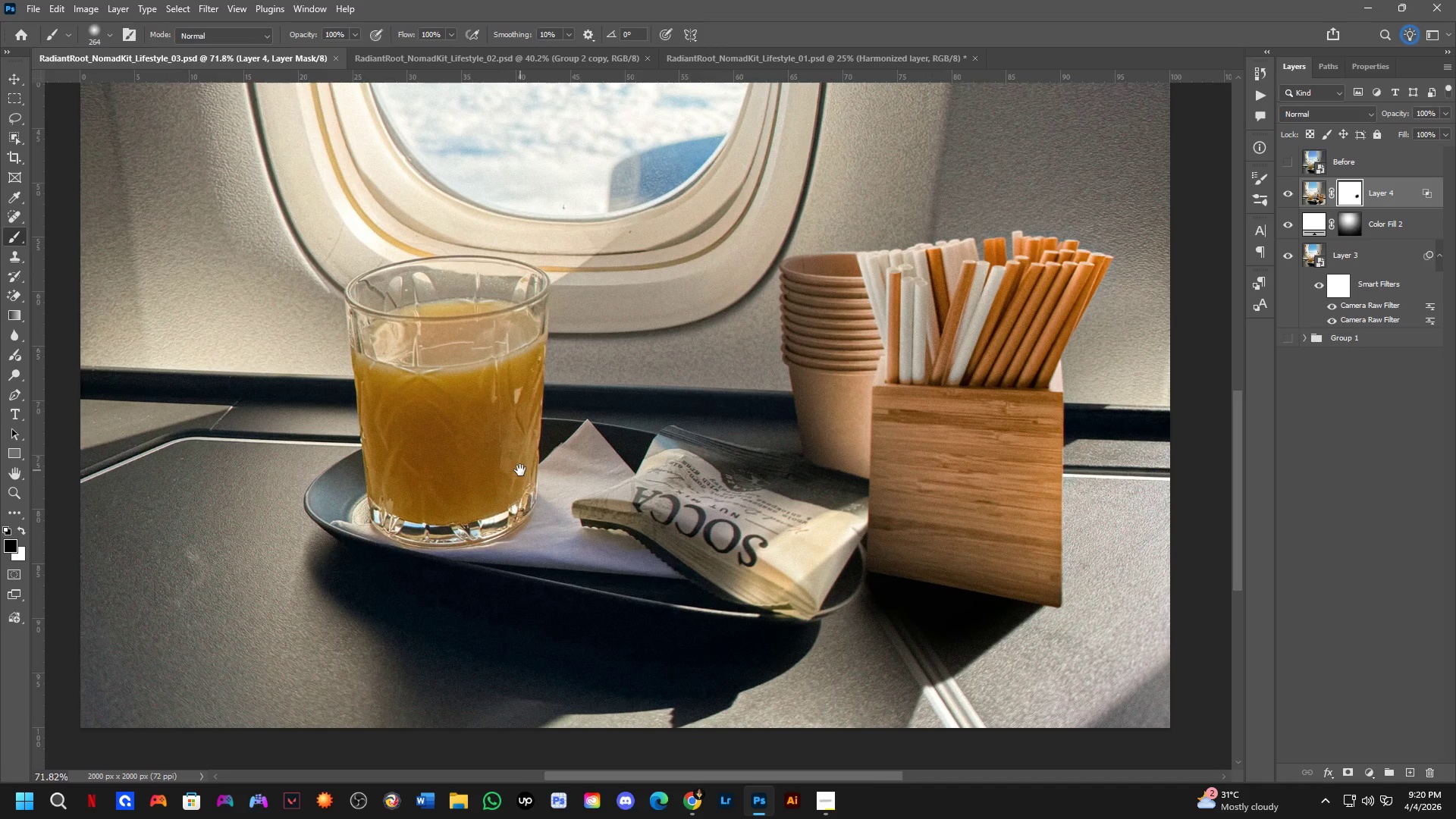 
hold_key(key=Space, duration=0.72)
 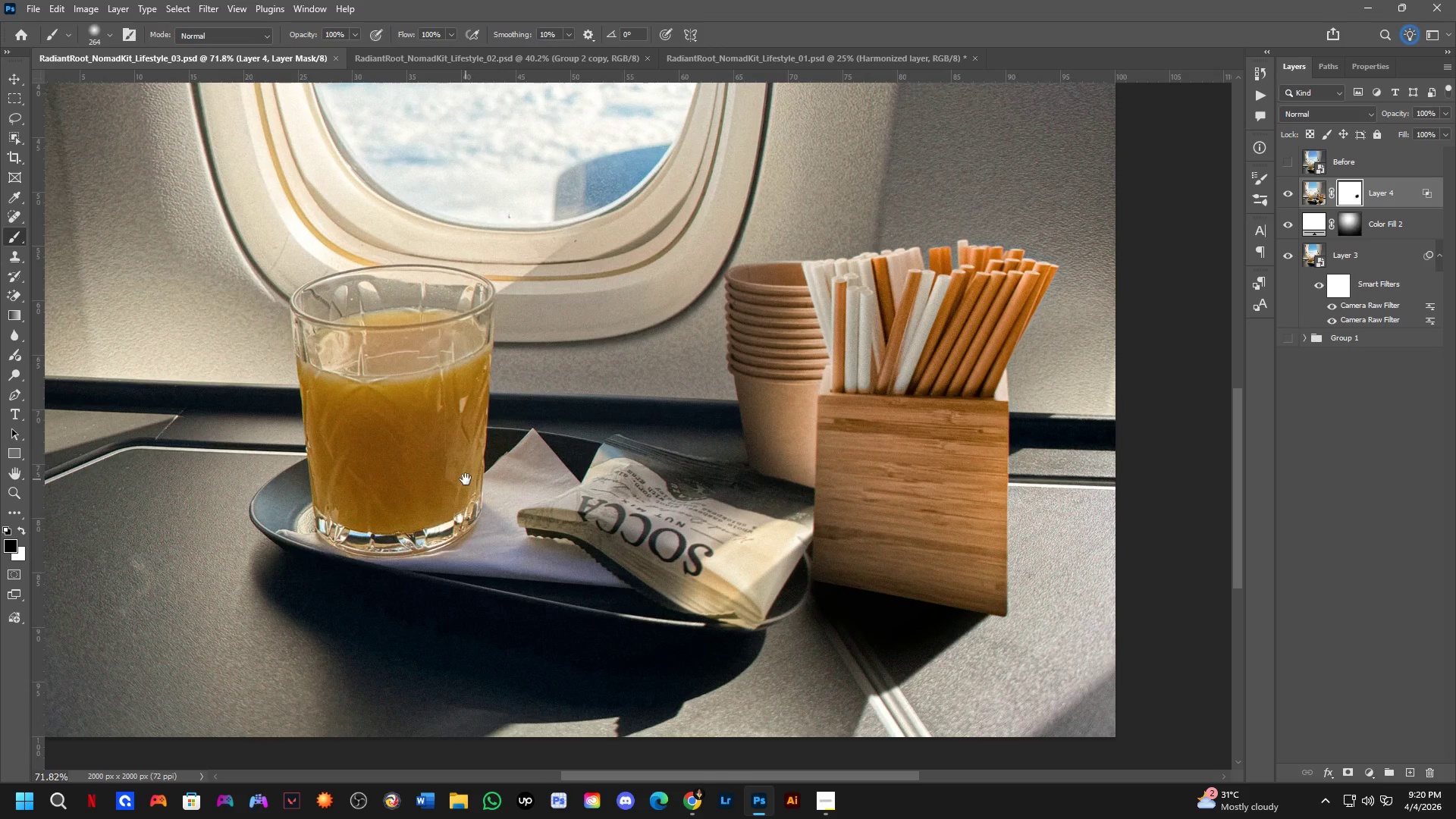 
left_click_drag(start_coordinate=[551, 468], to_coordinate=[466, 479])
 